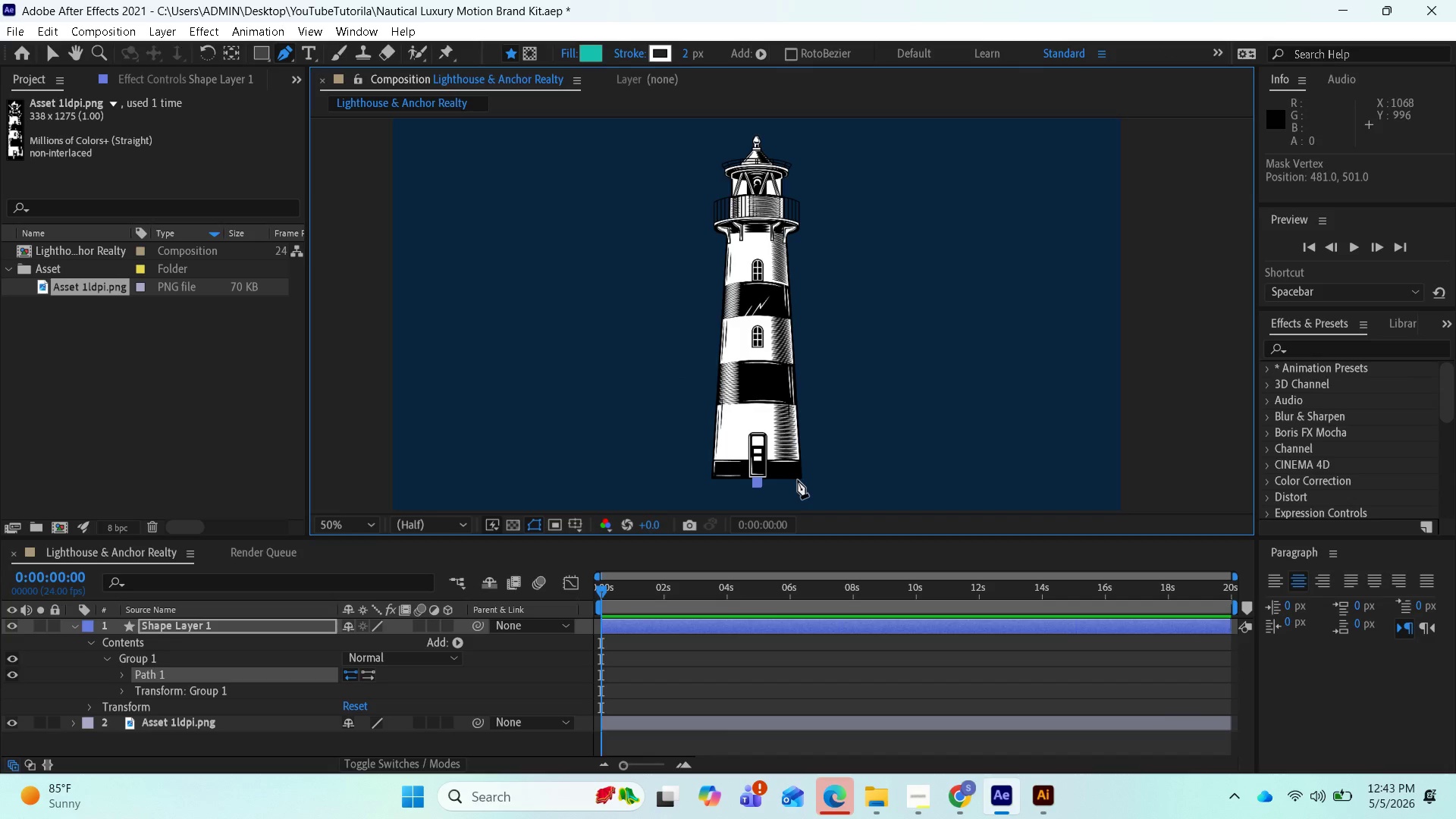 
left_click([802, 483])
 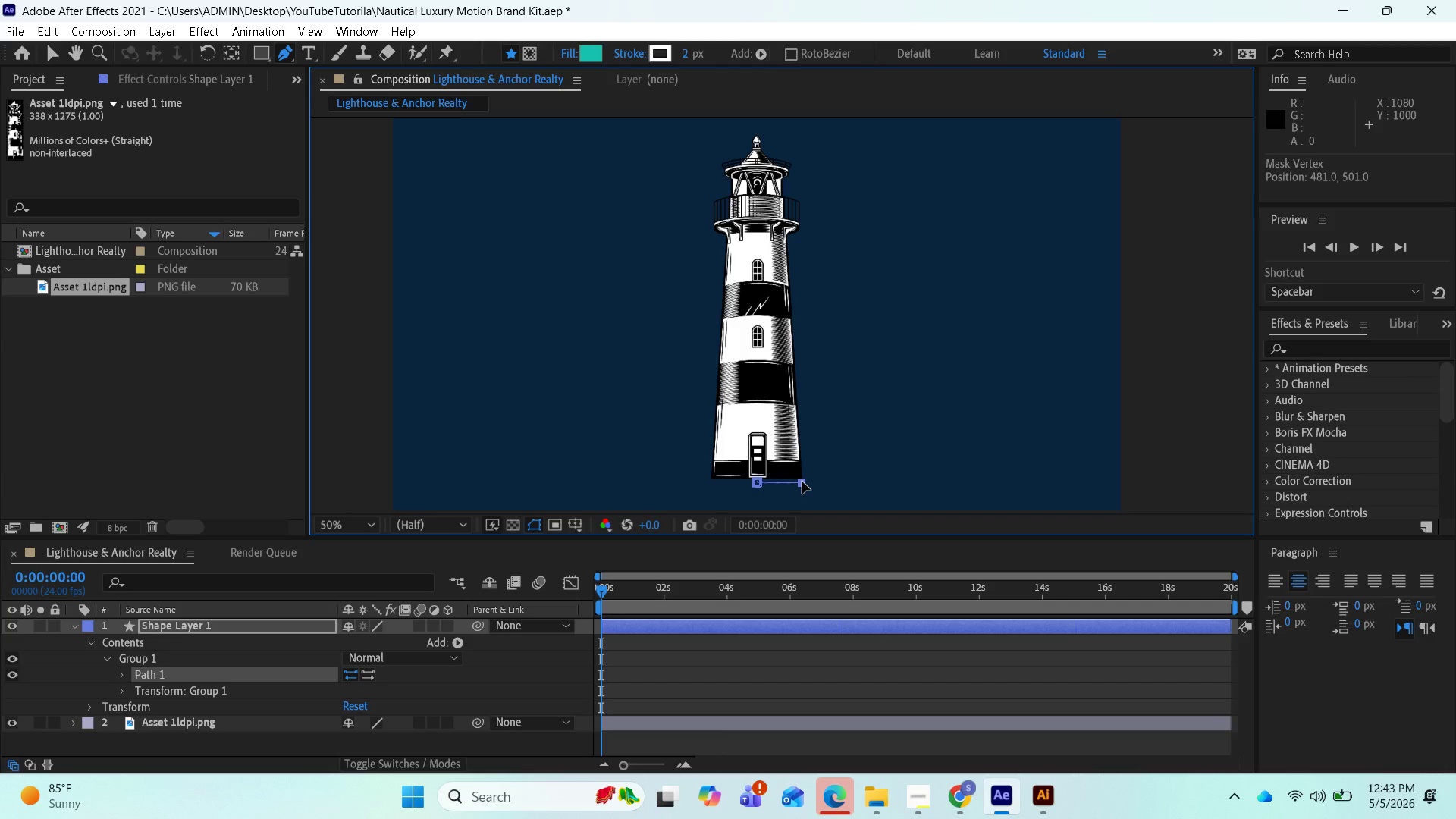 
left_click_drag(start_coordinate=[802, 482], to_coordinate=[804, 477])
 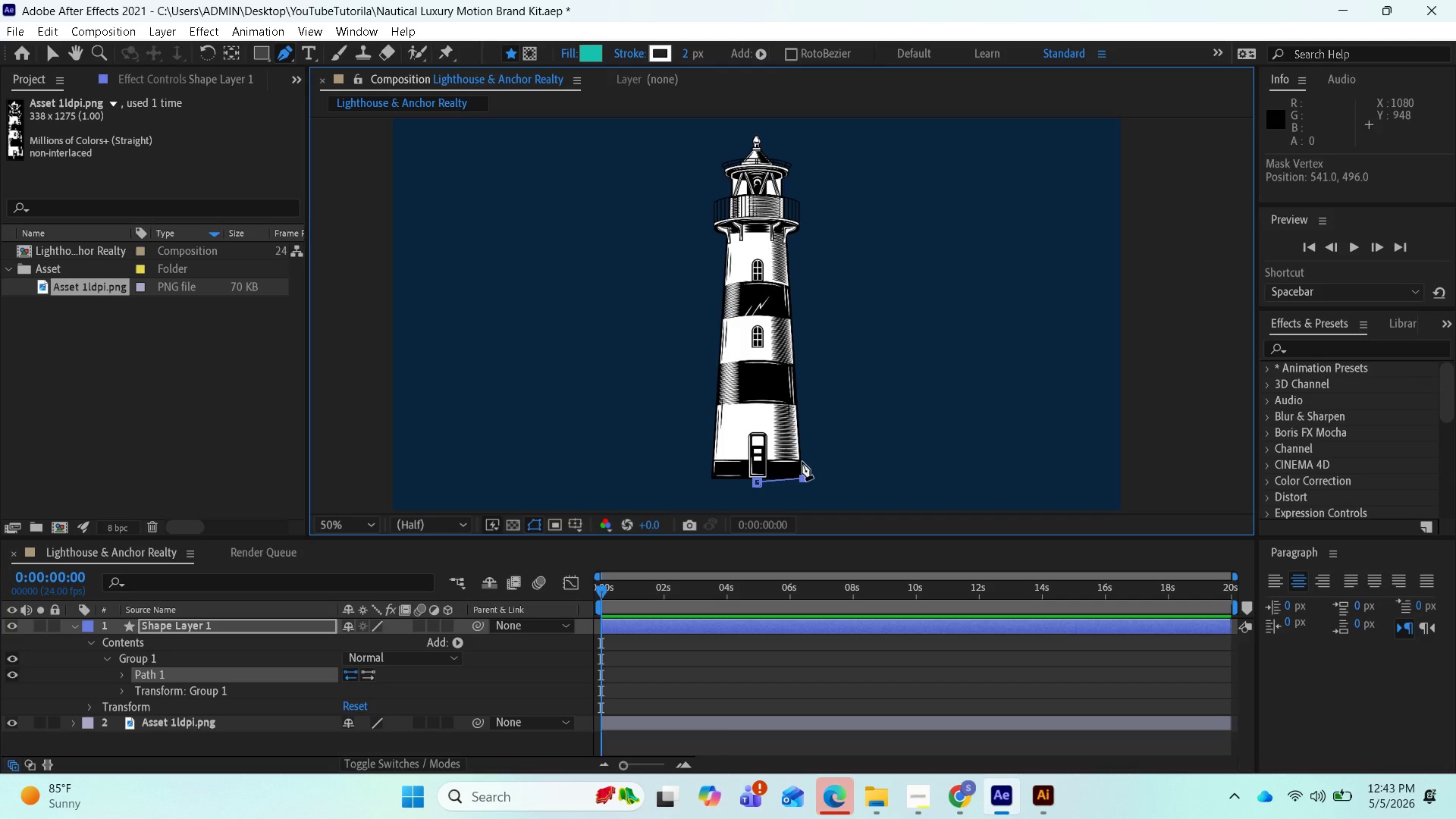 
left_click([802, 462])
 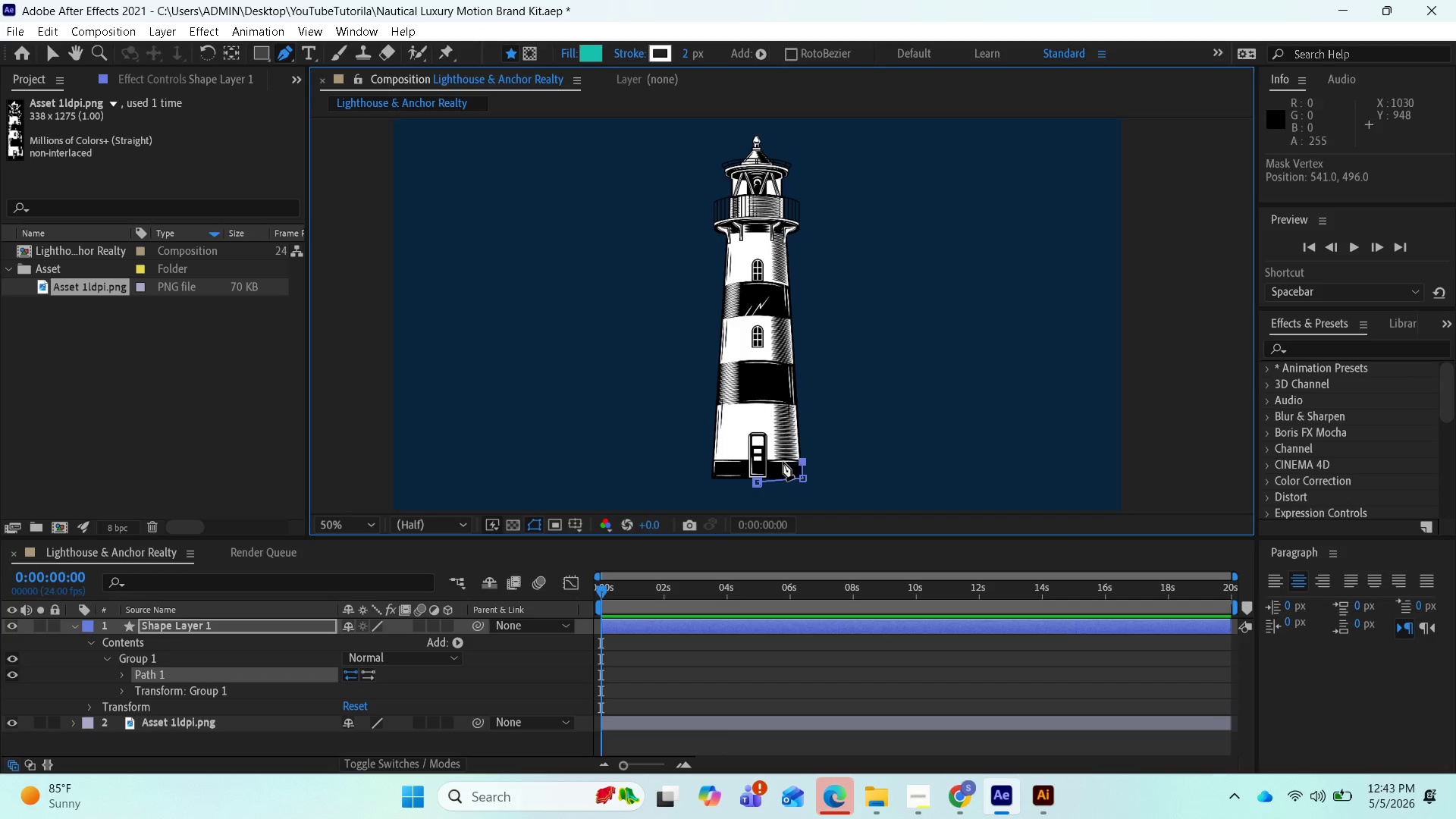 
left_click([772, 461])
 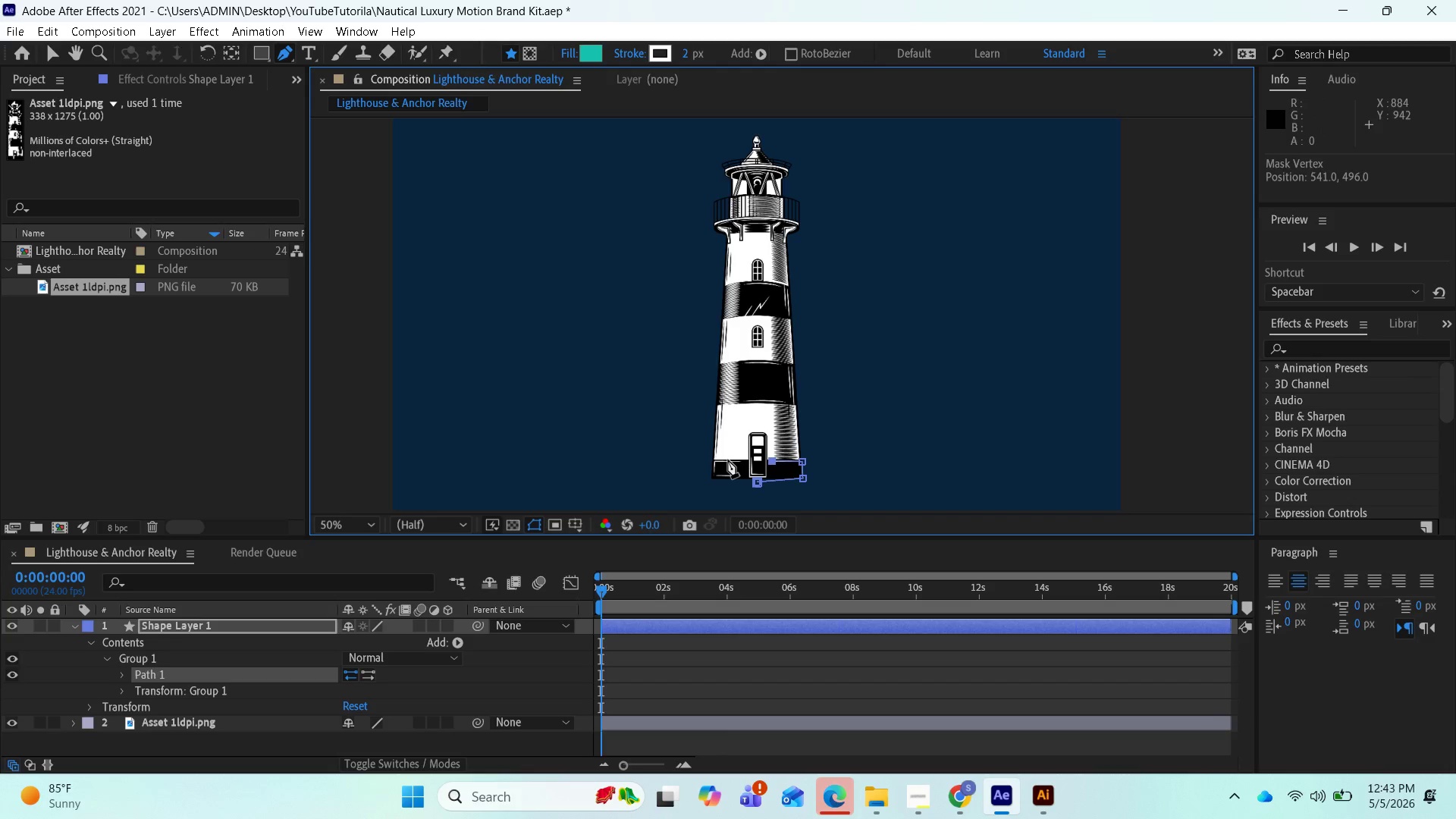 
left_click([728, 460])
 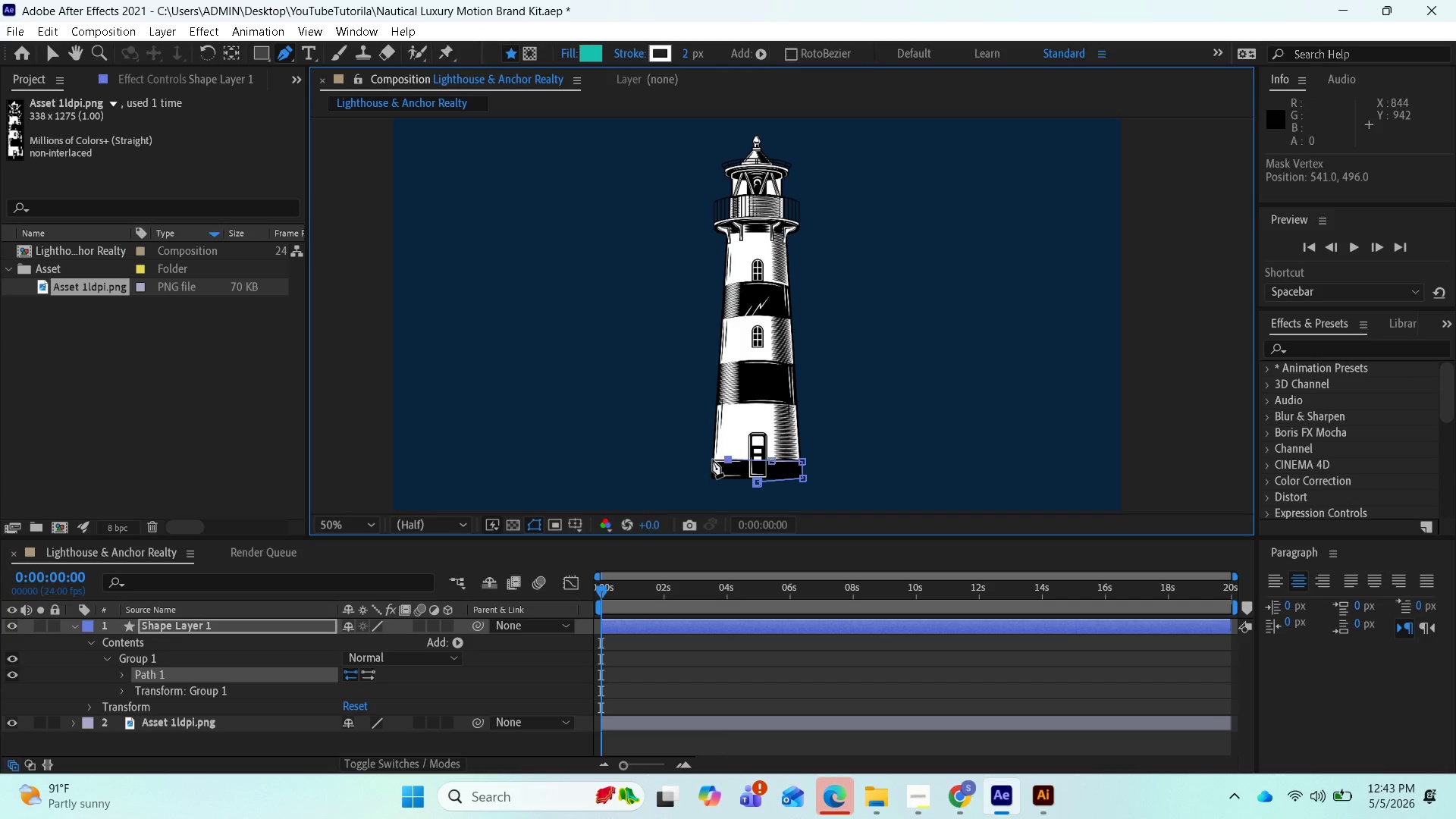 
left_click([713, 460])
 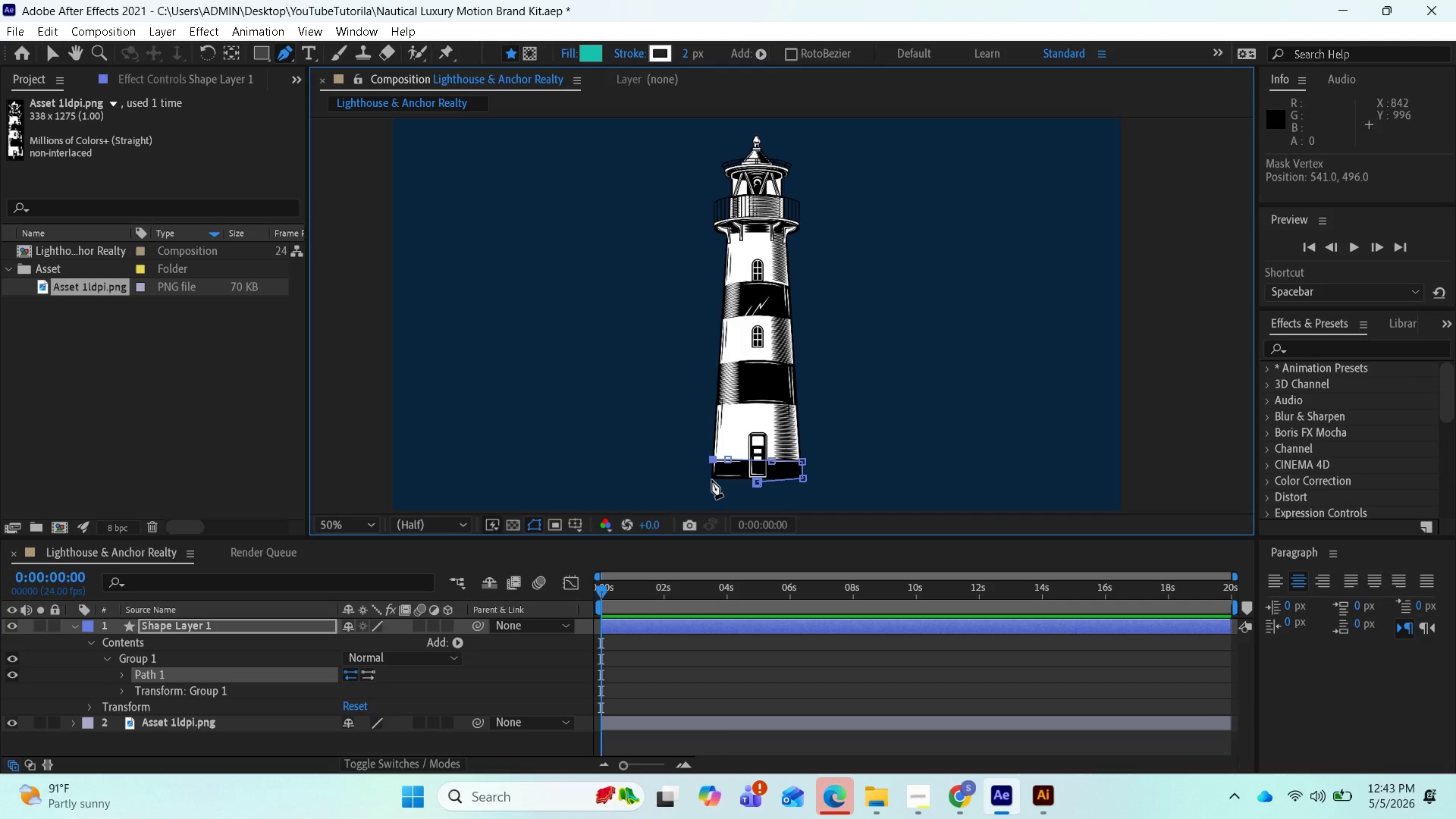 
left_click([713, 480])
 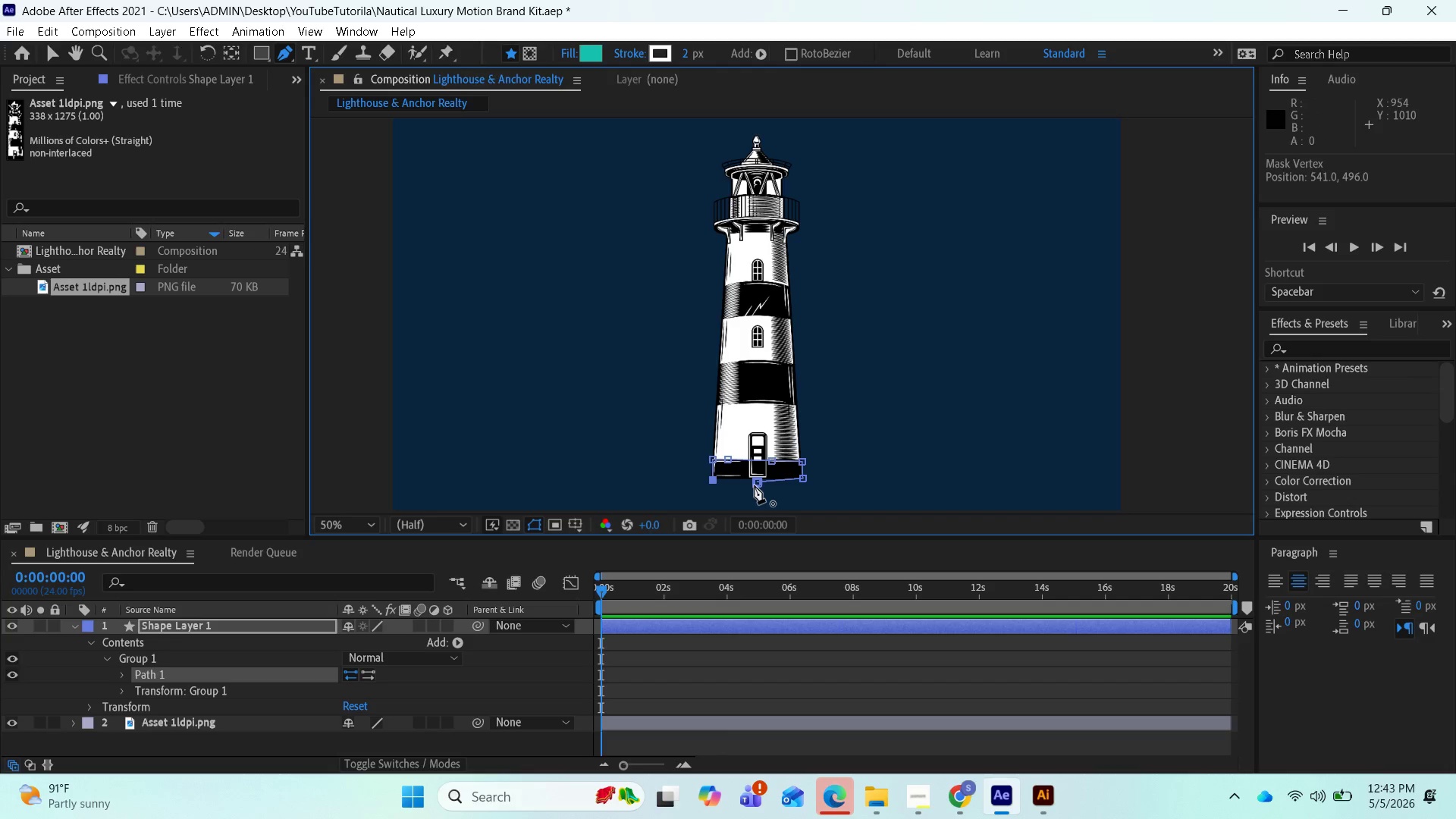 
left_click([756, 485])
 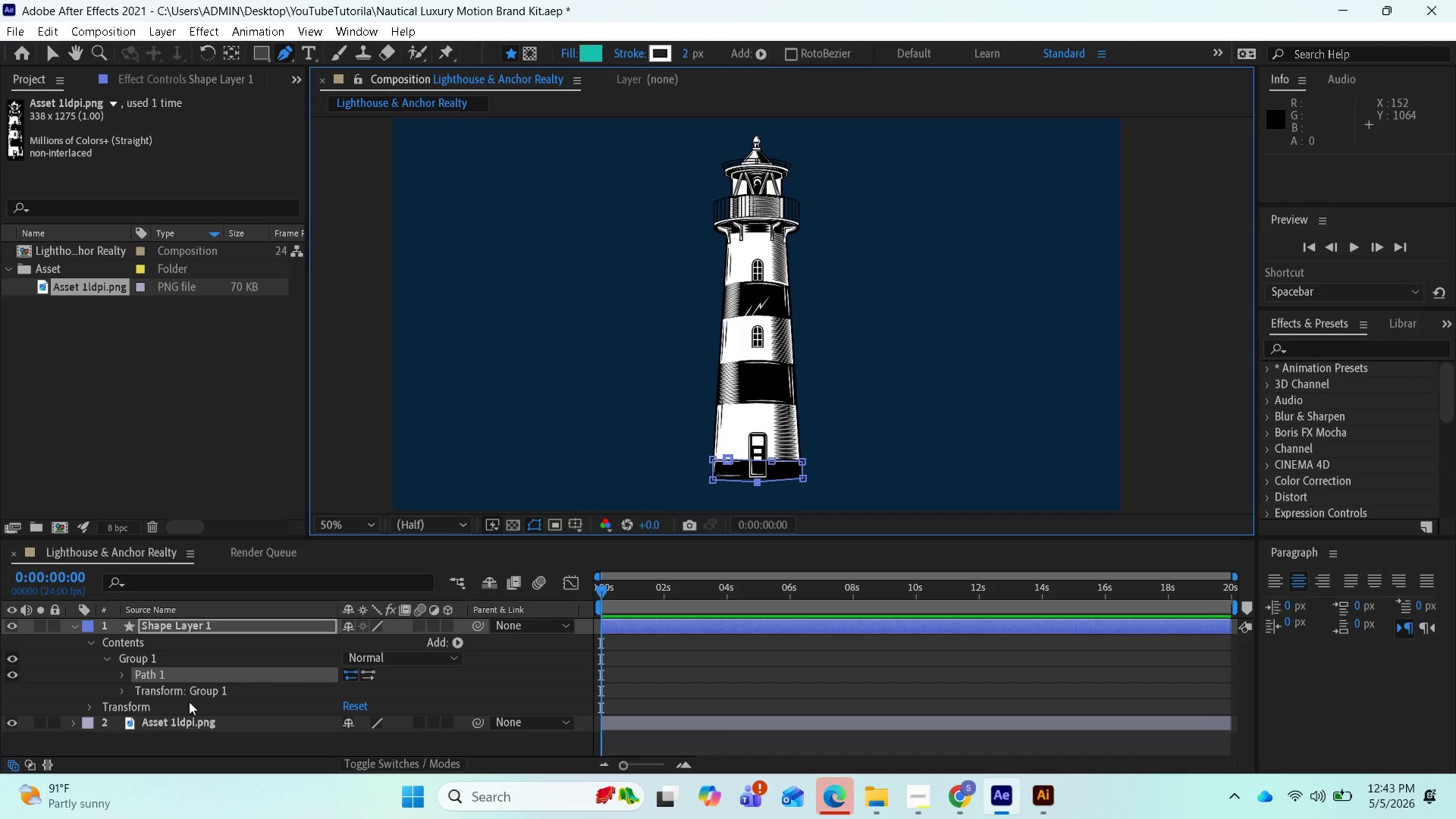 
left_click([124, 673])
 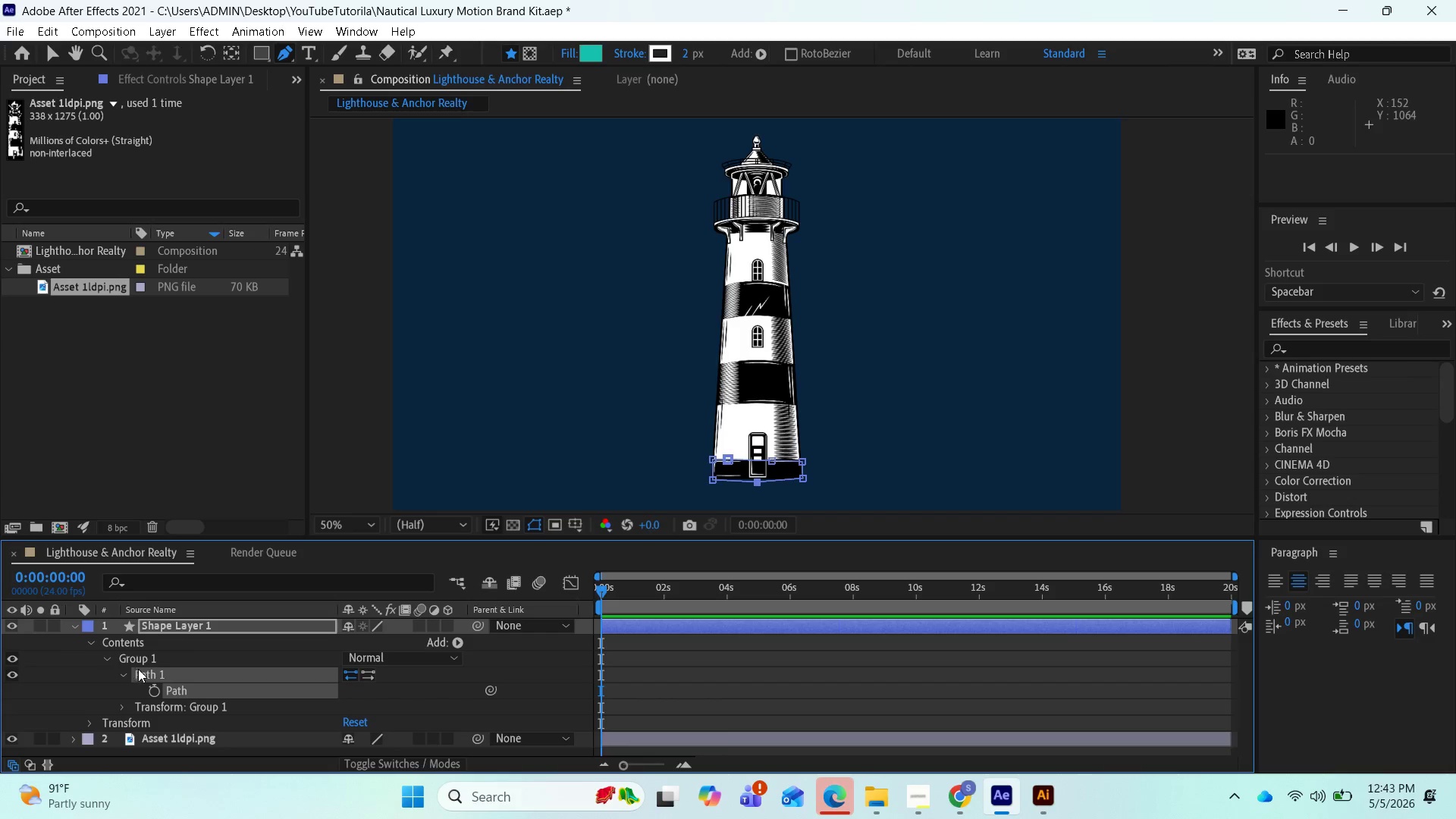 
scroll: coordinate [175, 685], scroll_direction: down, amount: 7.0
 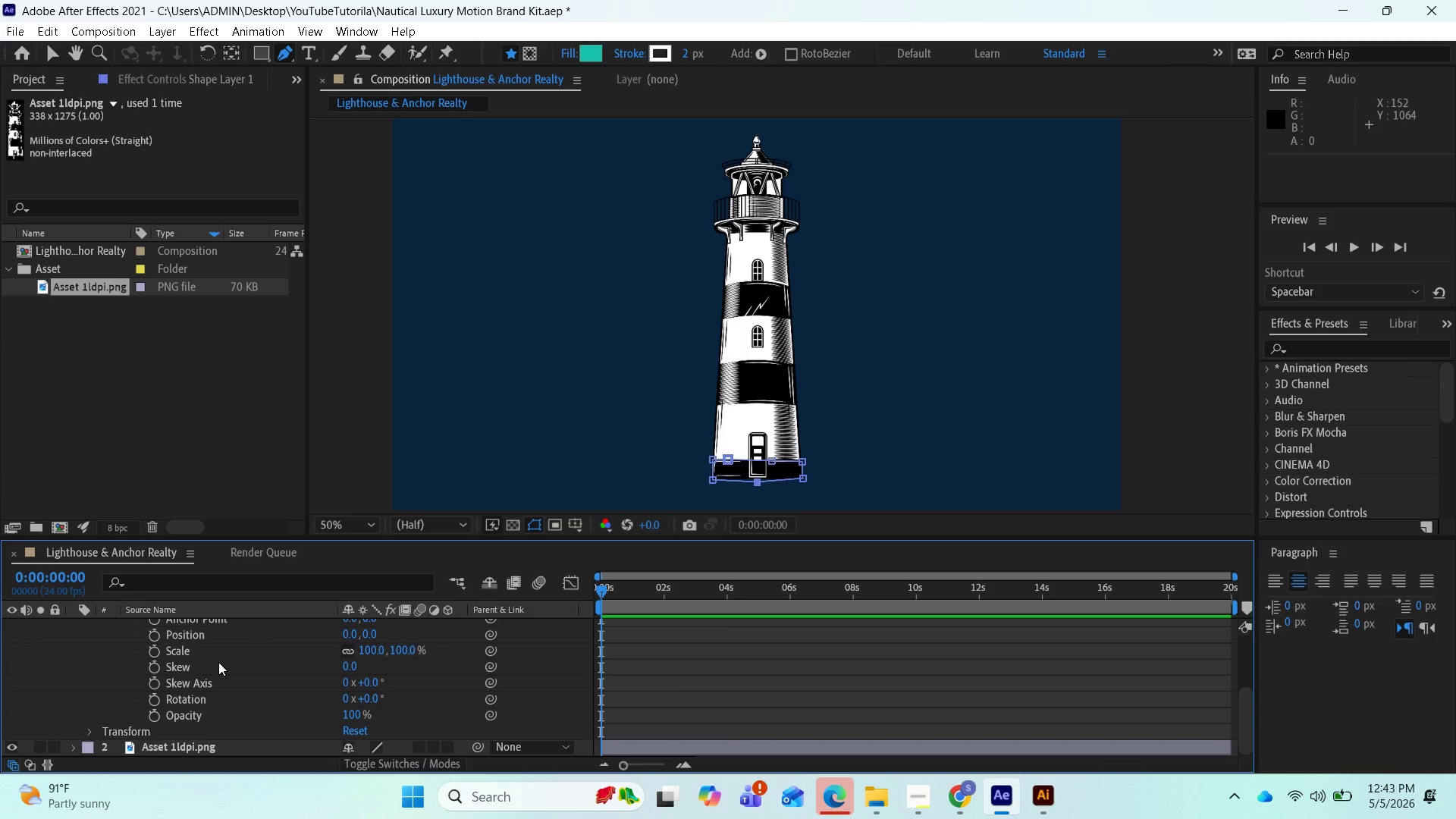 
scroll: coordinate [218, 662], scroll_direction: up, amount: 1.0
 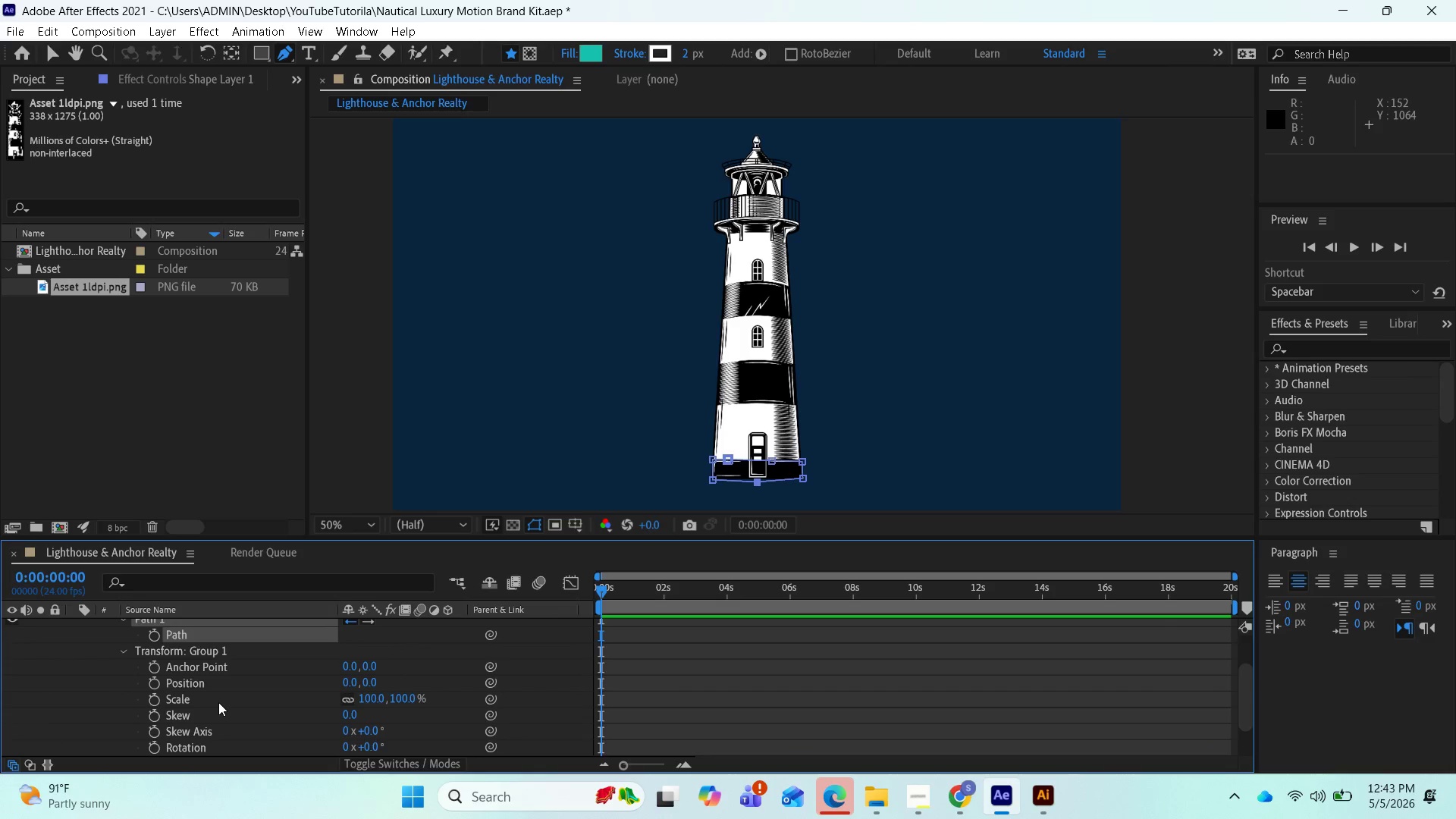 
scroll: coordinate [218, 714], scroll_direction: down, amount: 2.0
 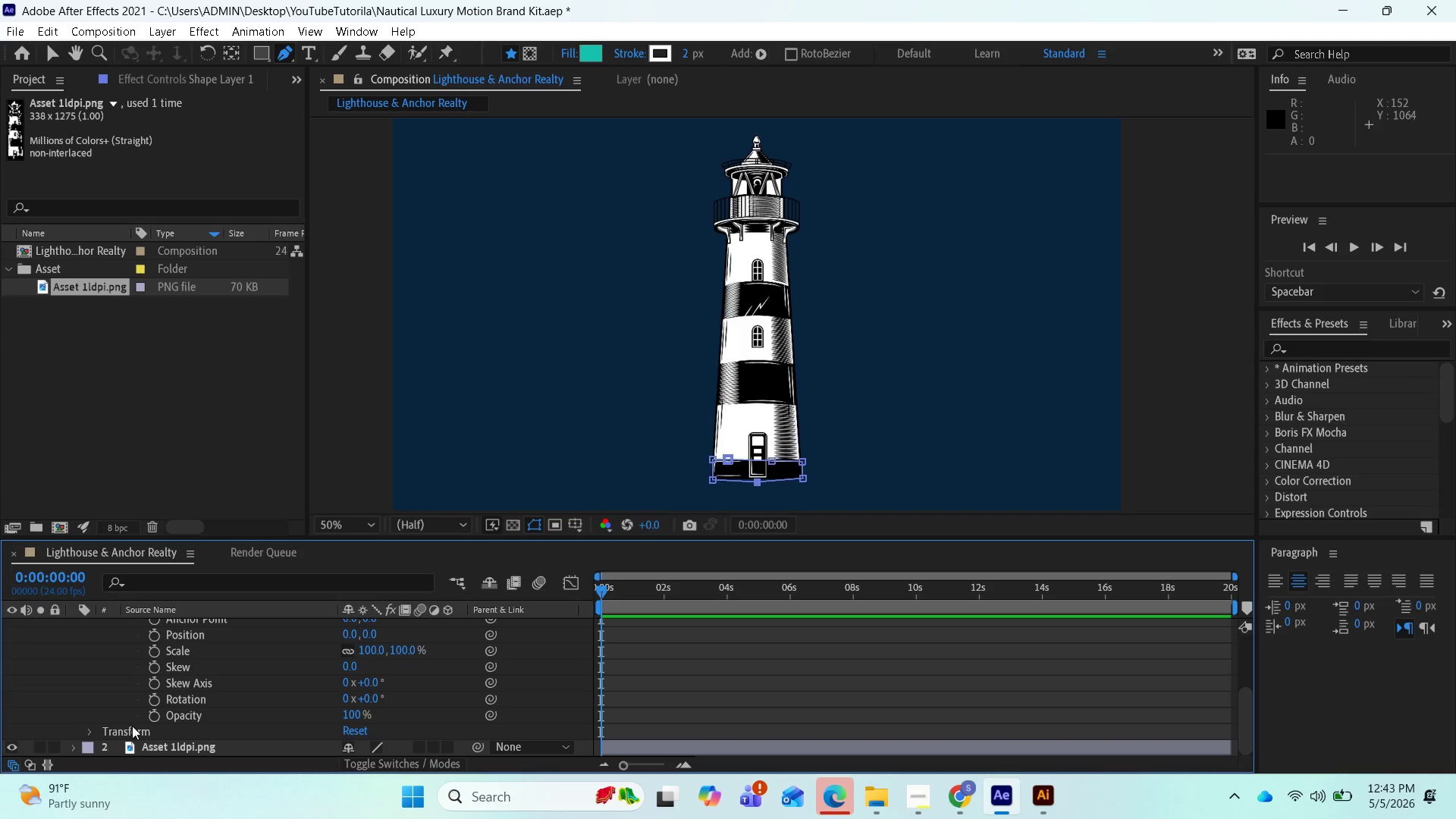 
scroll: coordinate [252, 691], scroll_direction: none, amount: 0.0
 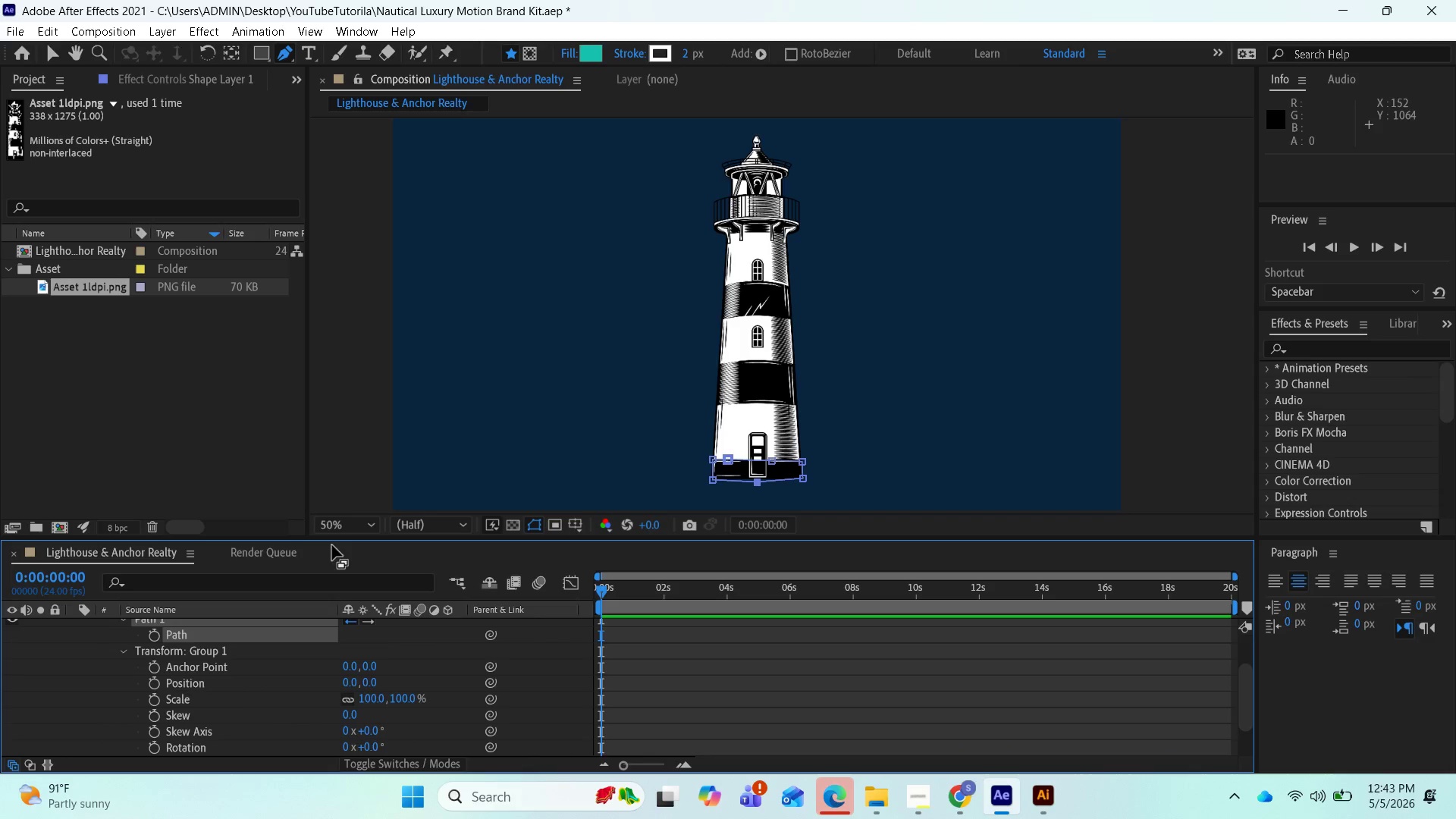 
left_click_drag(start_coordinate=[341, 536], to_coordinate=[346, 471])
 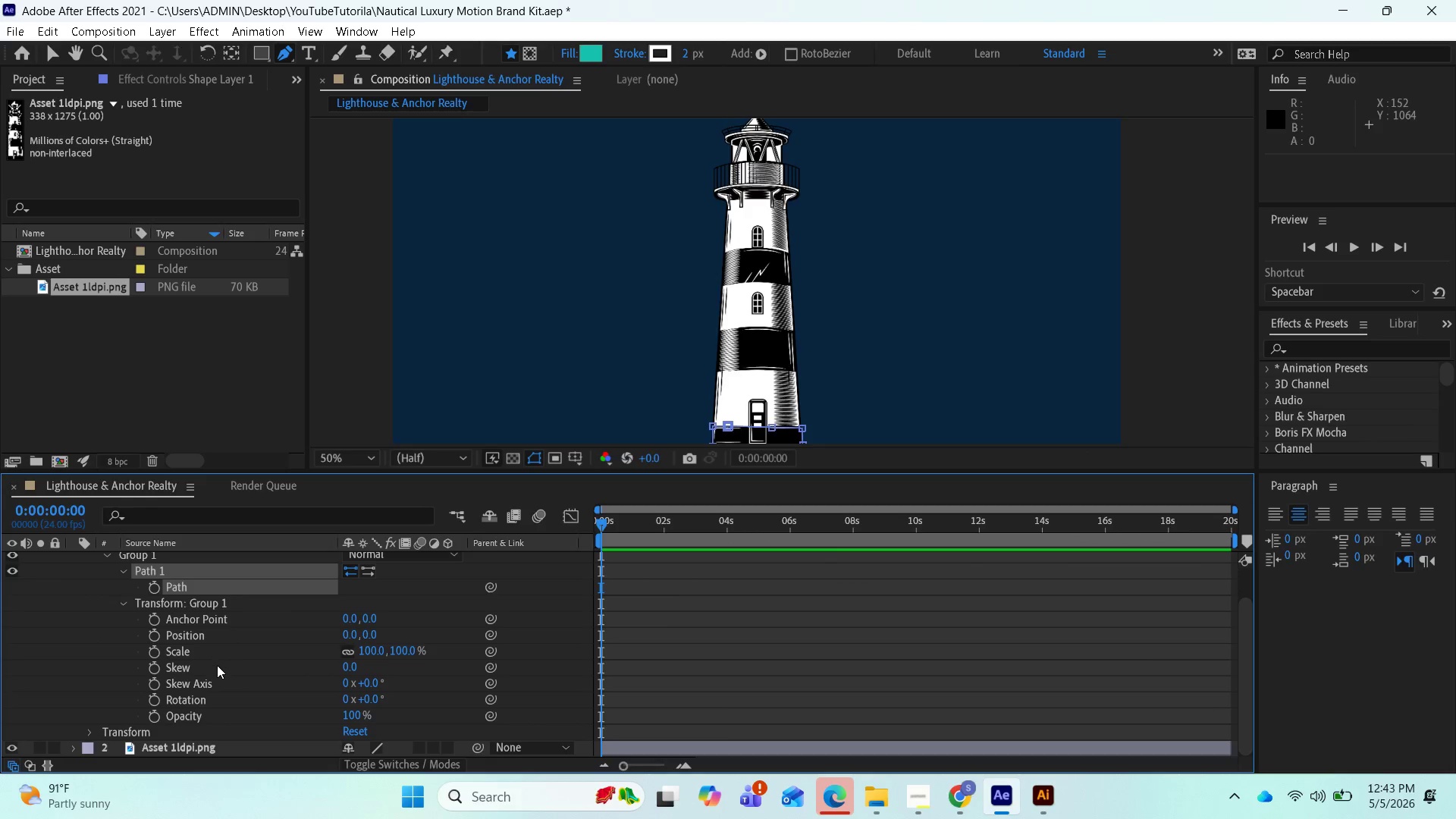 
scroll: coordinate [222, 692], scroll_direction: down, amount: 1.0
 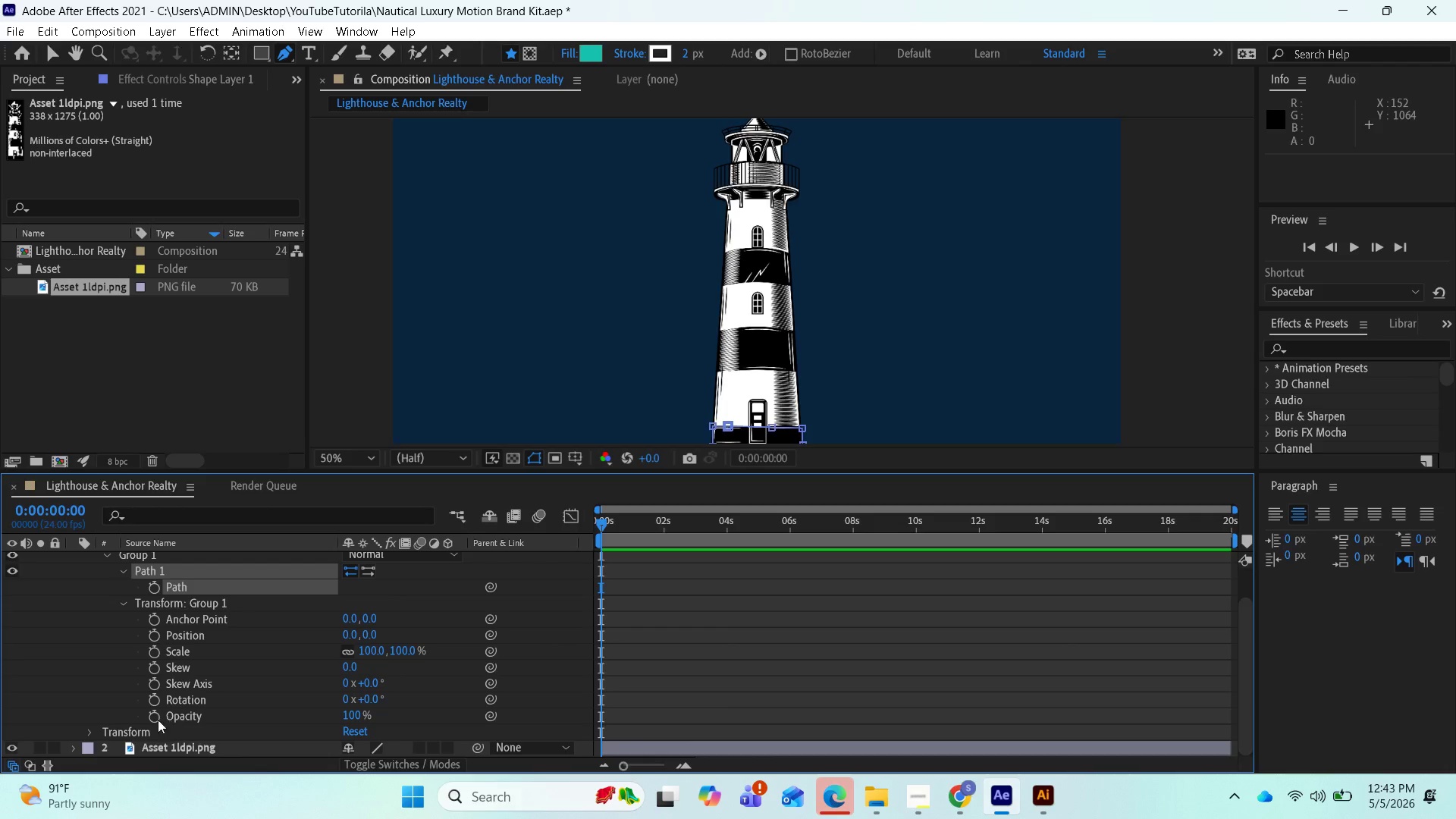 
left_click([92, 733])
 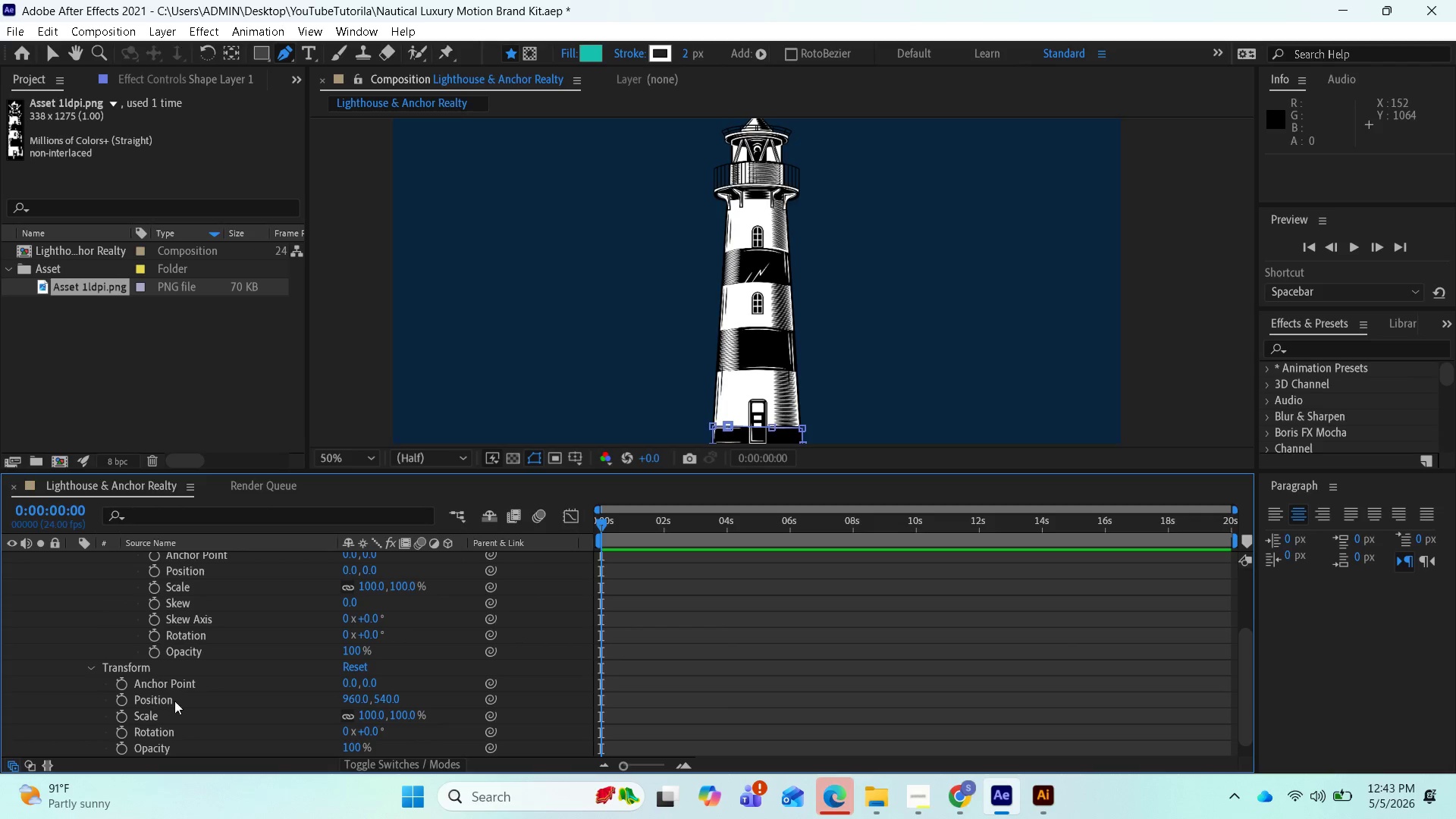 
scroll: coordinate [184, 707], scroll_direction: down, amount: 1.0
 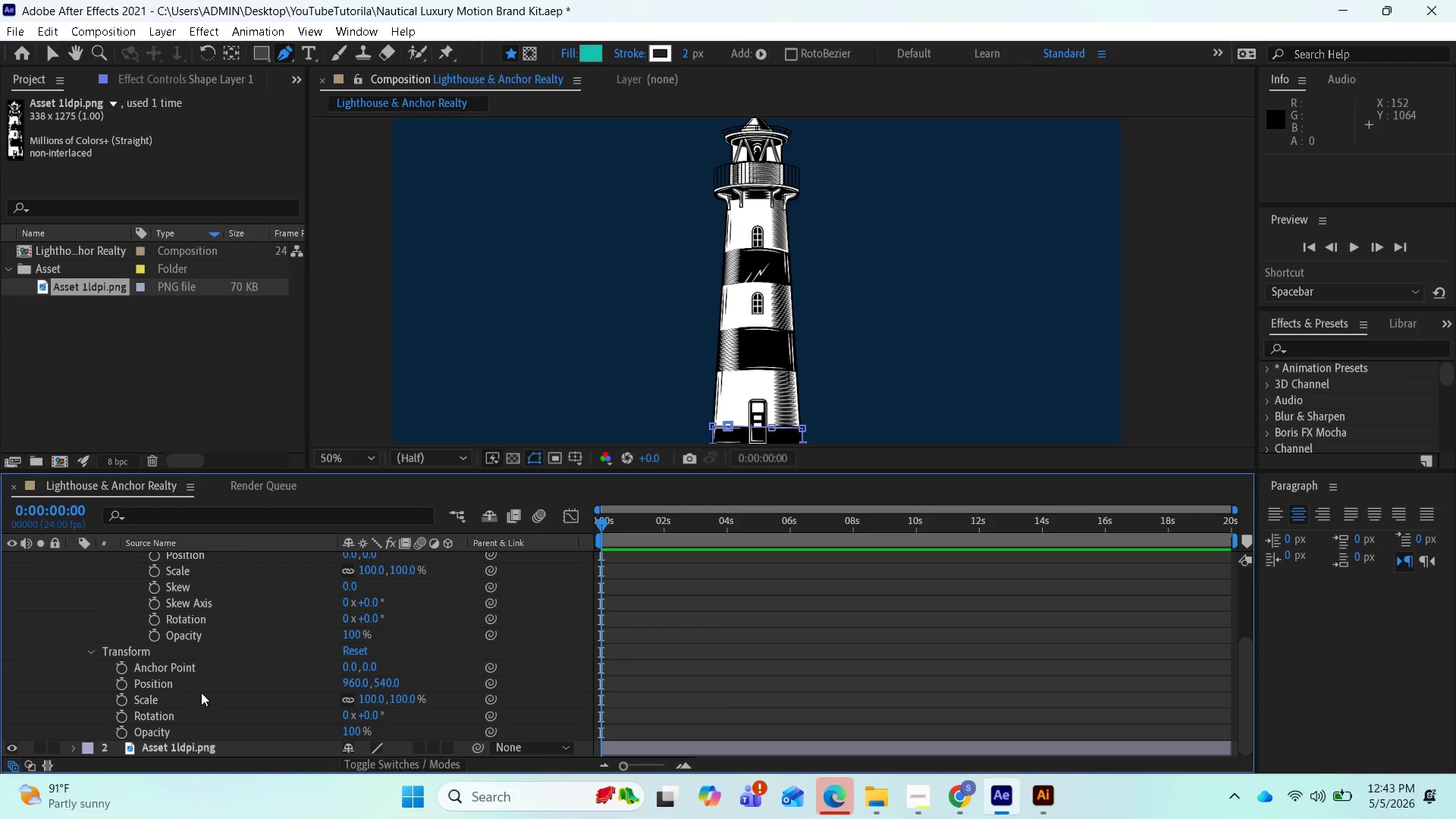 
scroll: coordinate [233, 660], scroll_direction: up, amount: 3.0
 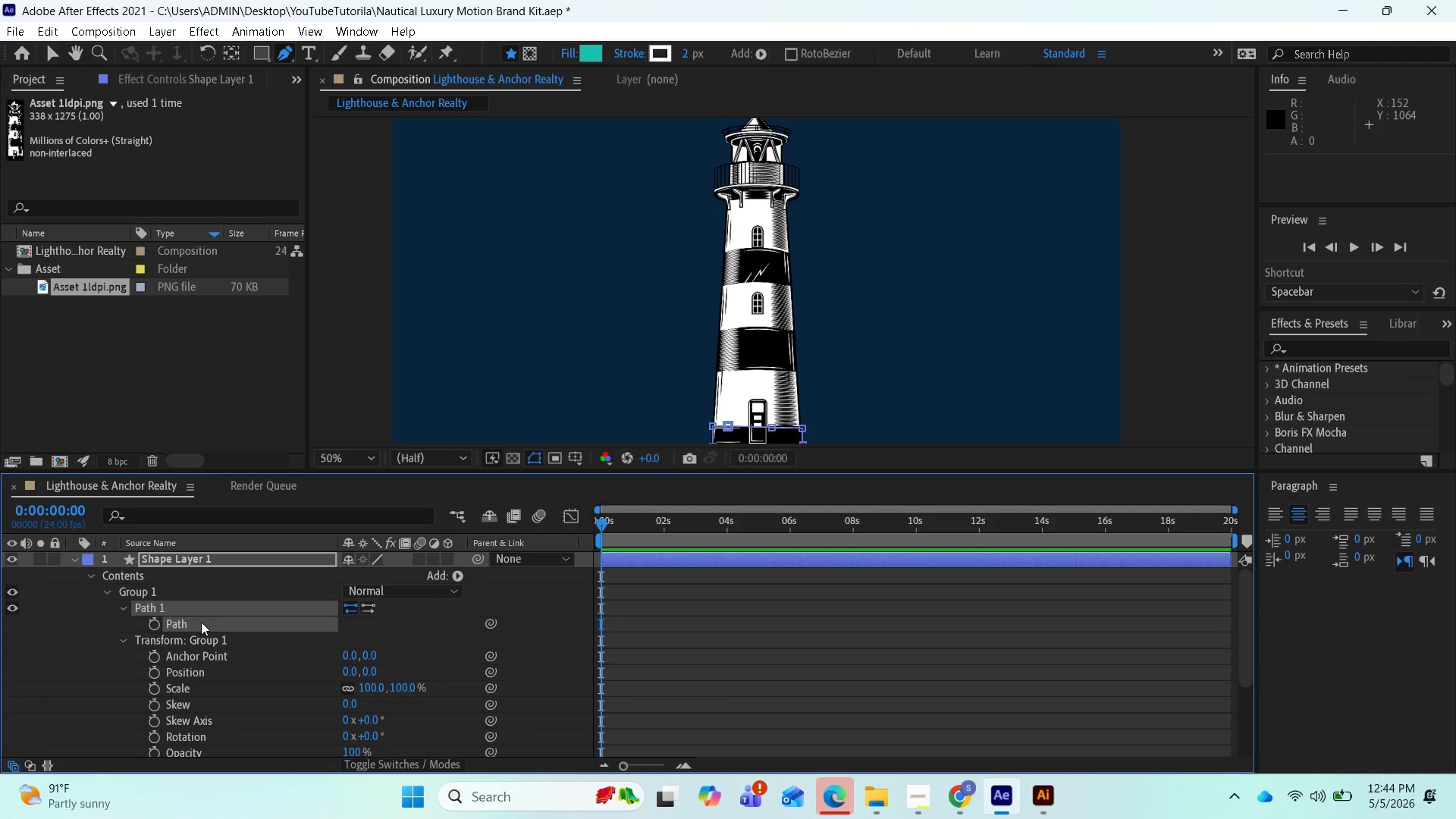 
wait(7.64)
 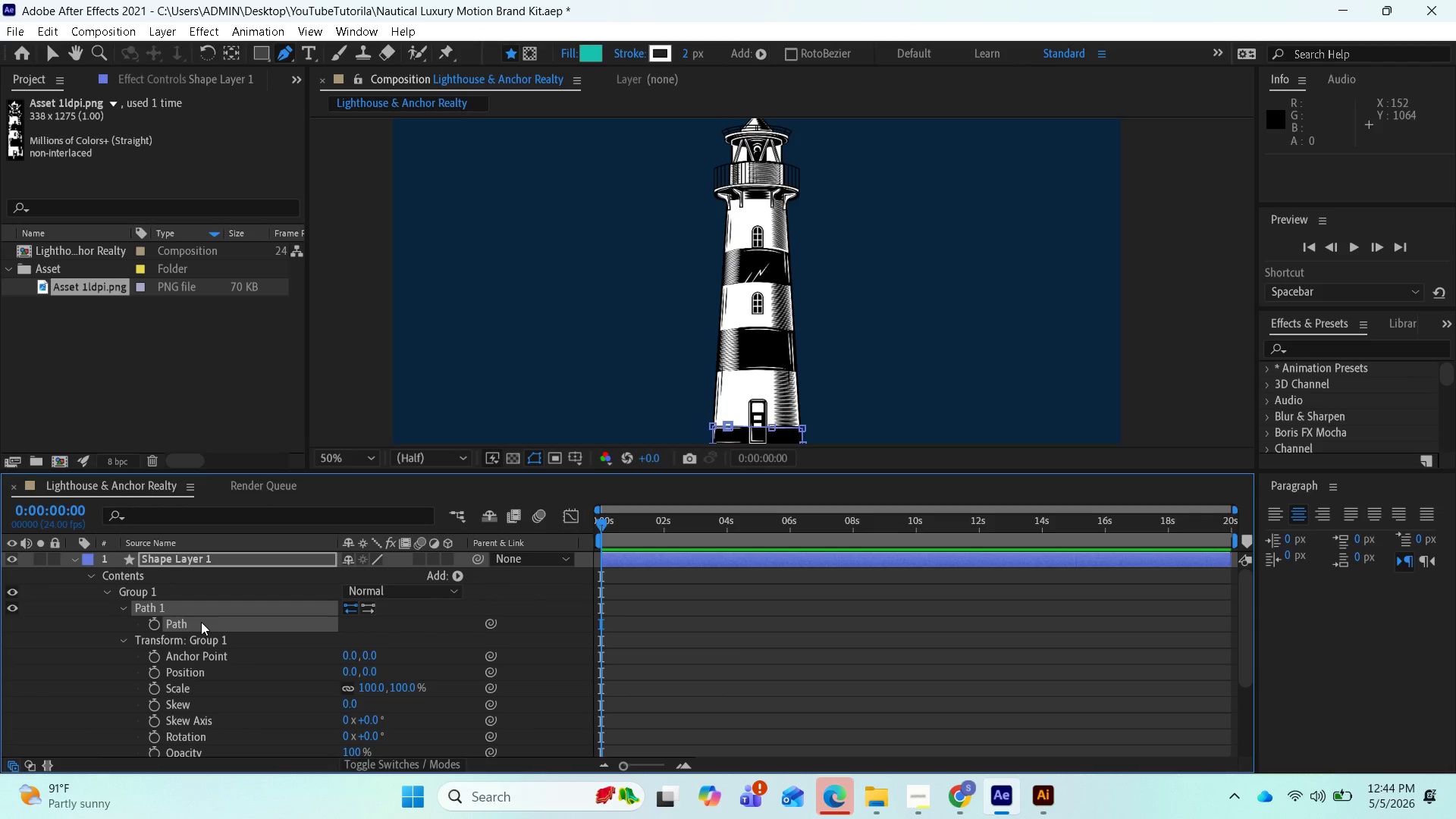 
left_click([595, 49])
 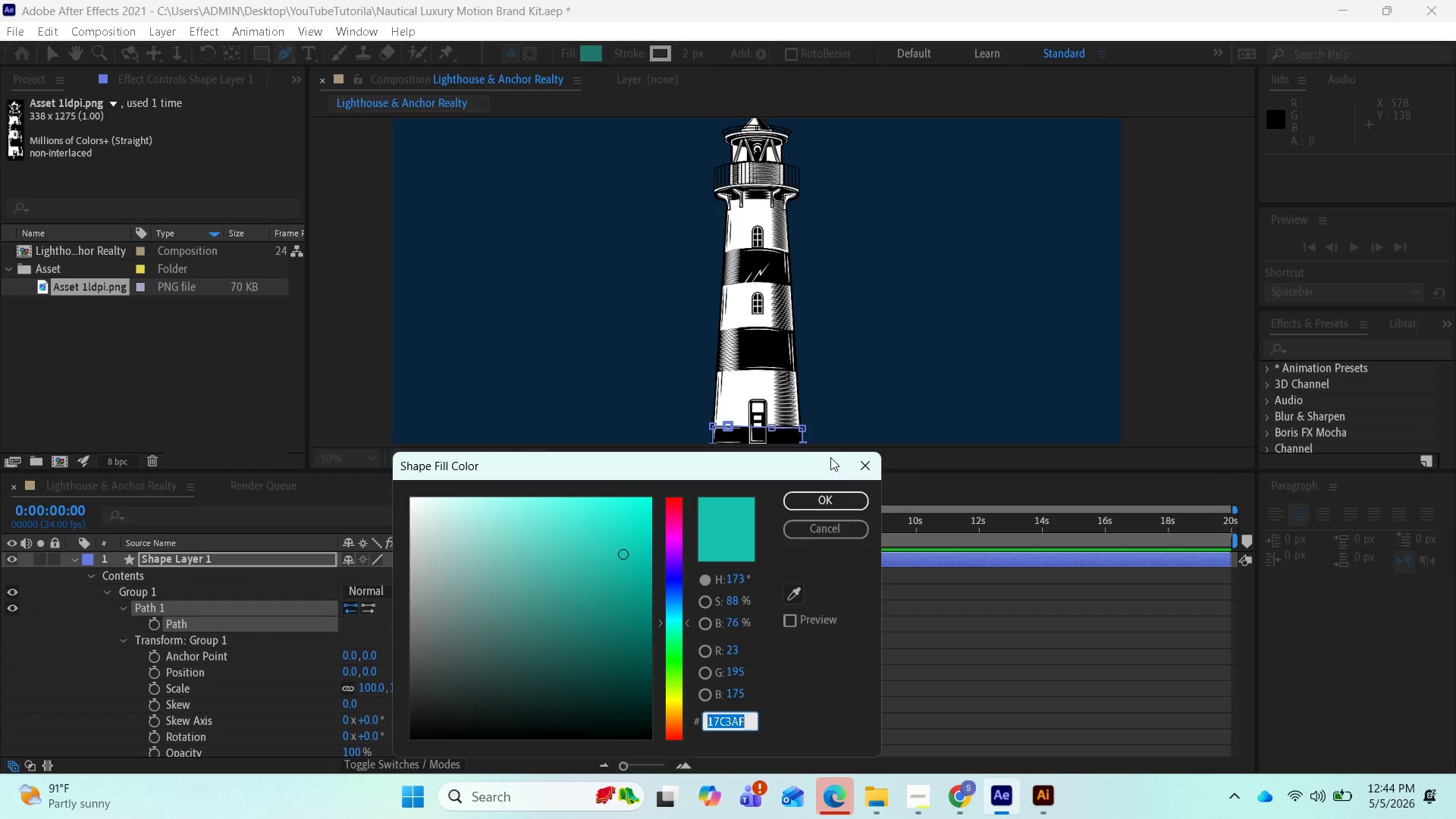 
left_click([811, 496])
 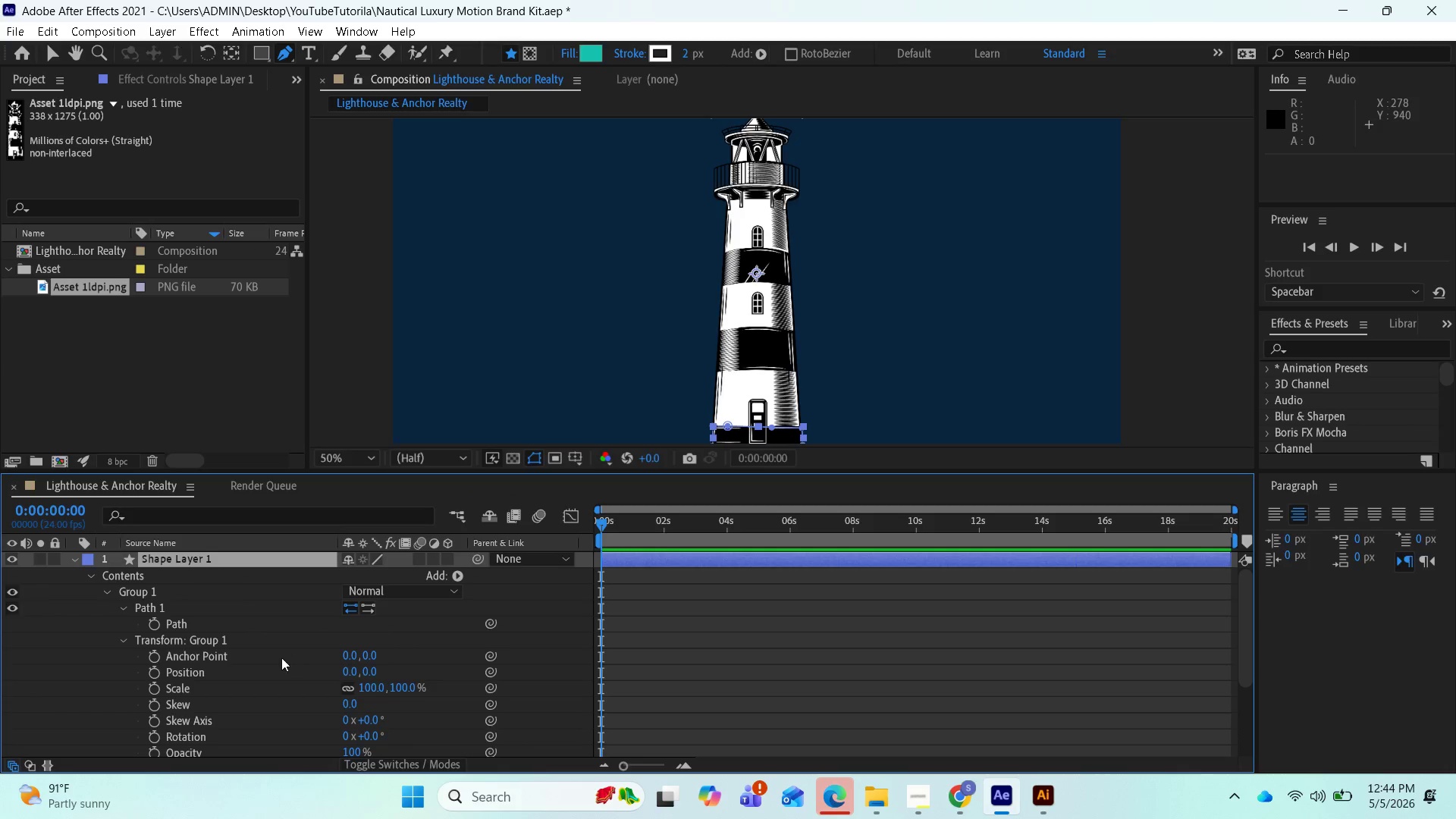 
scroll: coordinate [300, 695], scroll_direction: down, amount: 1.0
 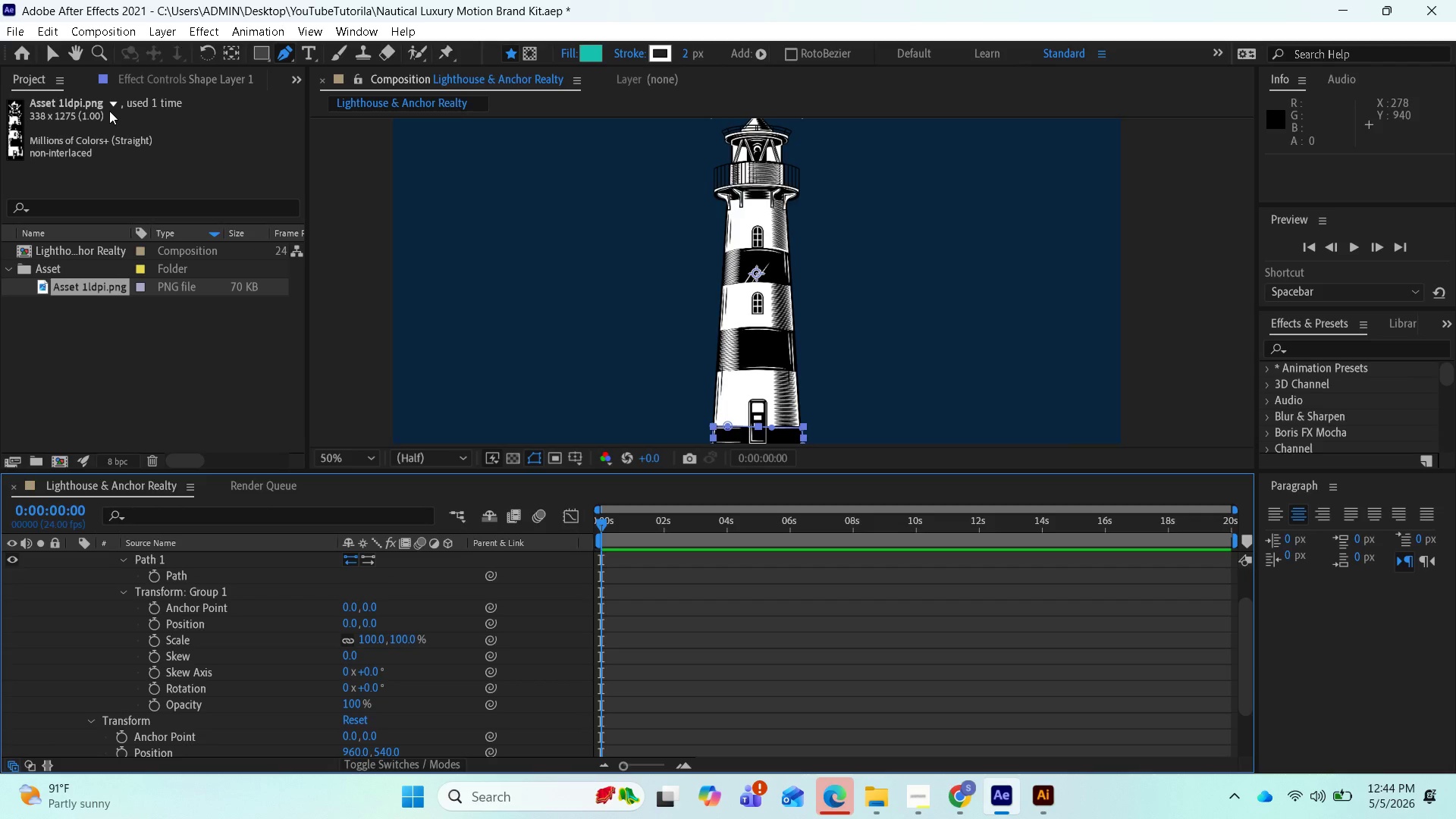 
wait(6.71)
 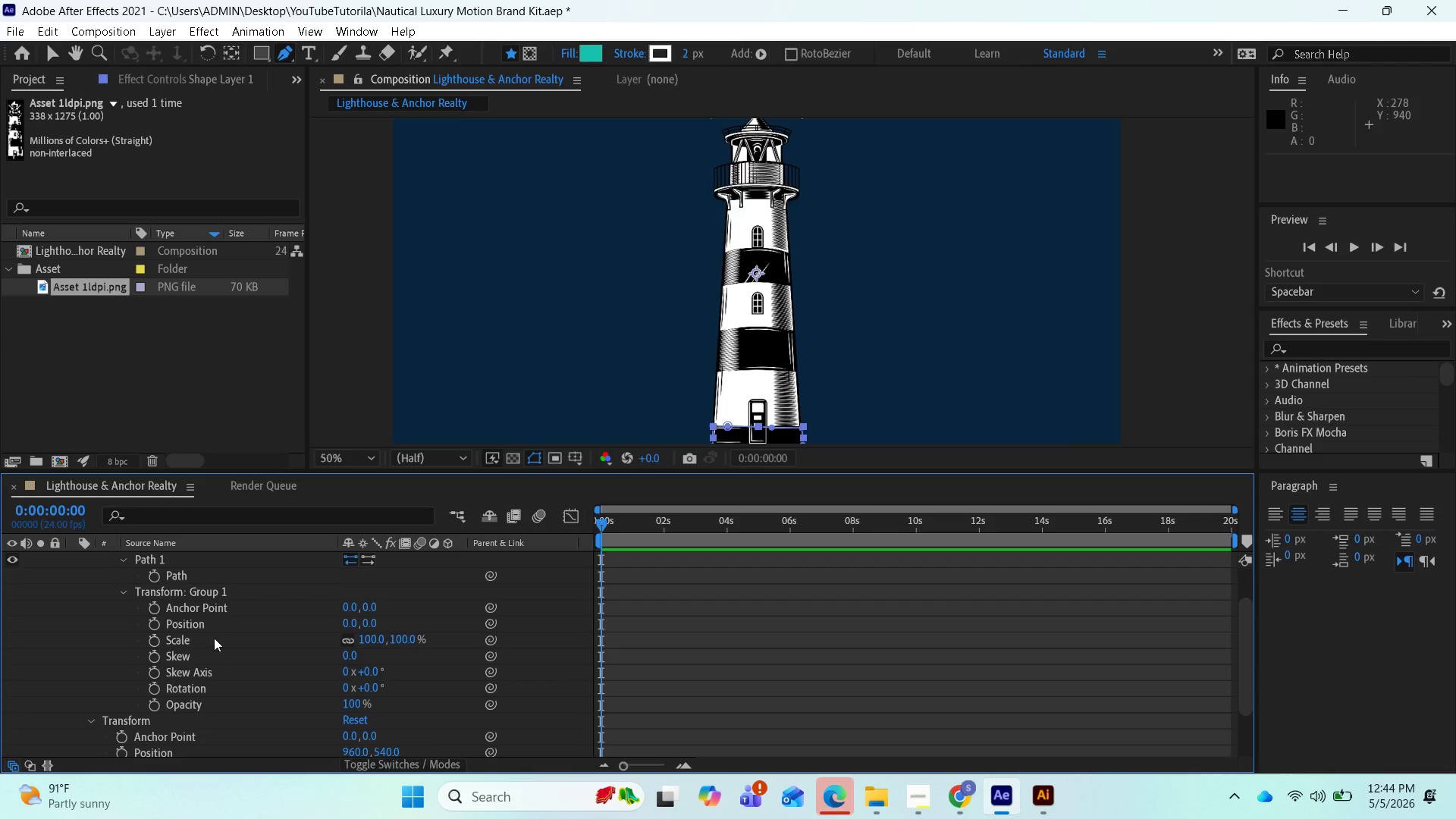 
left_click([52, 53])
 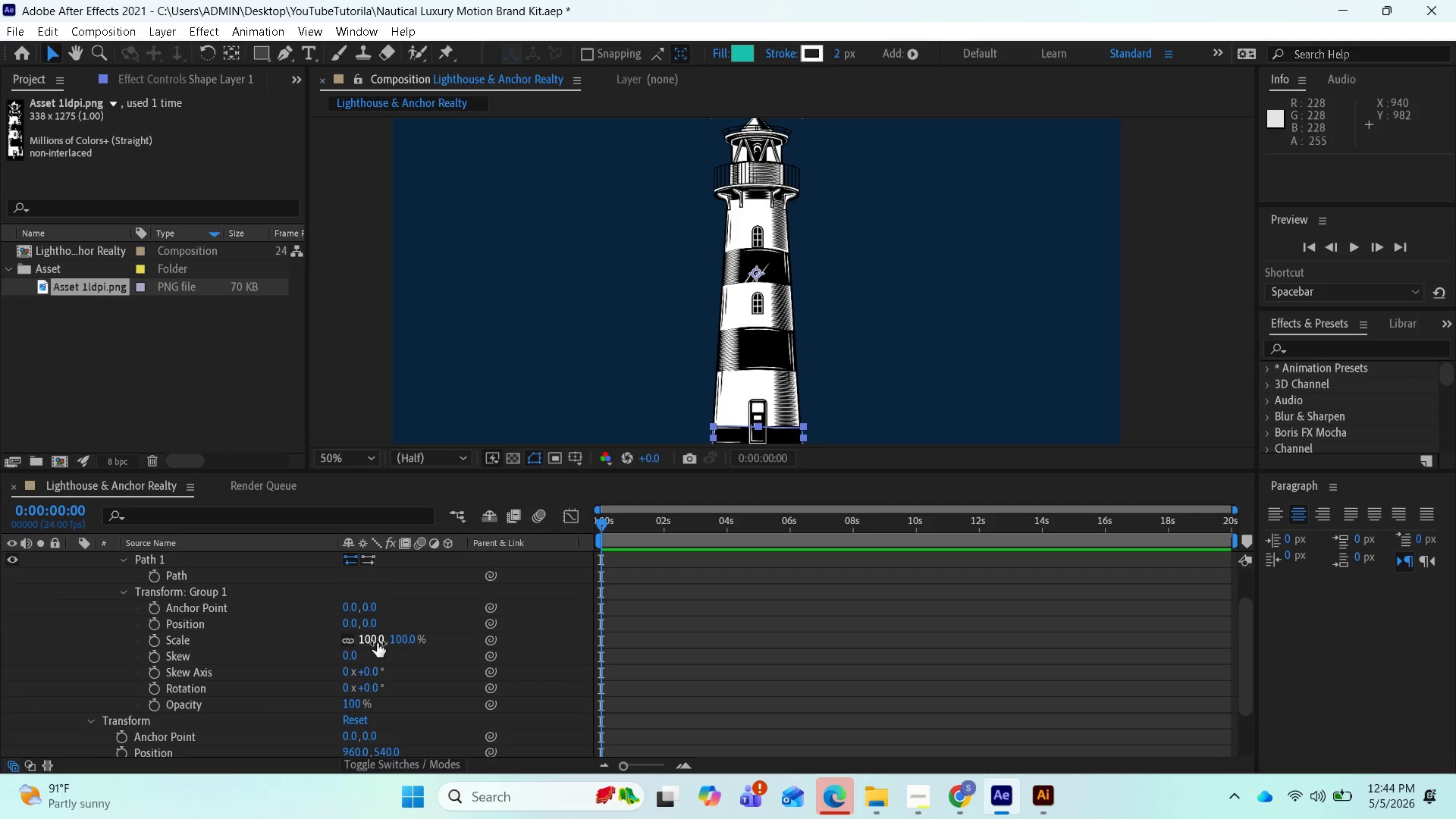 
wait(5.55)
 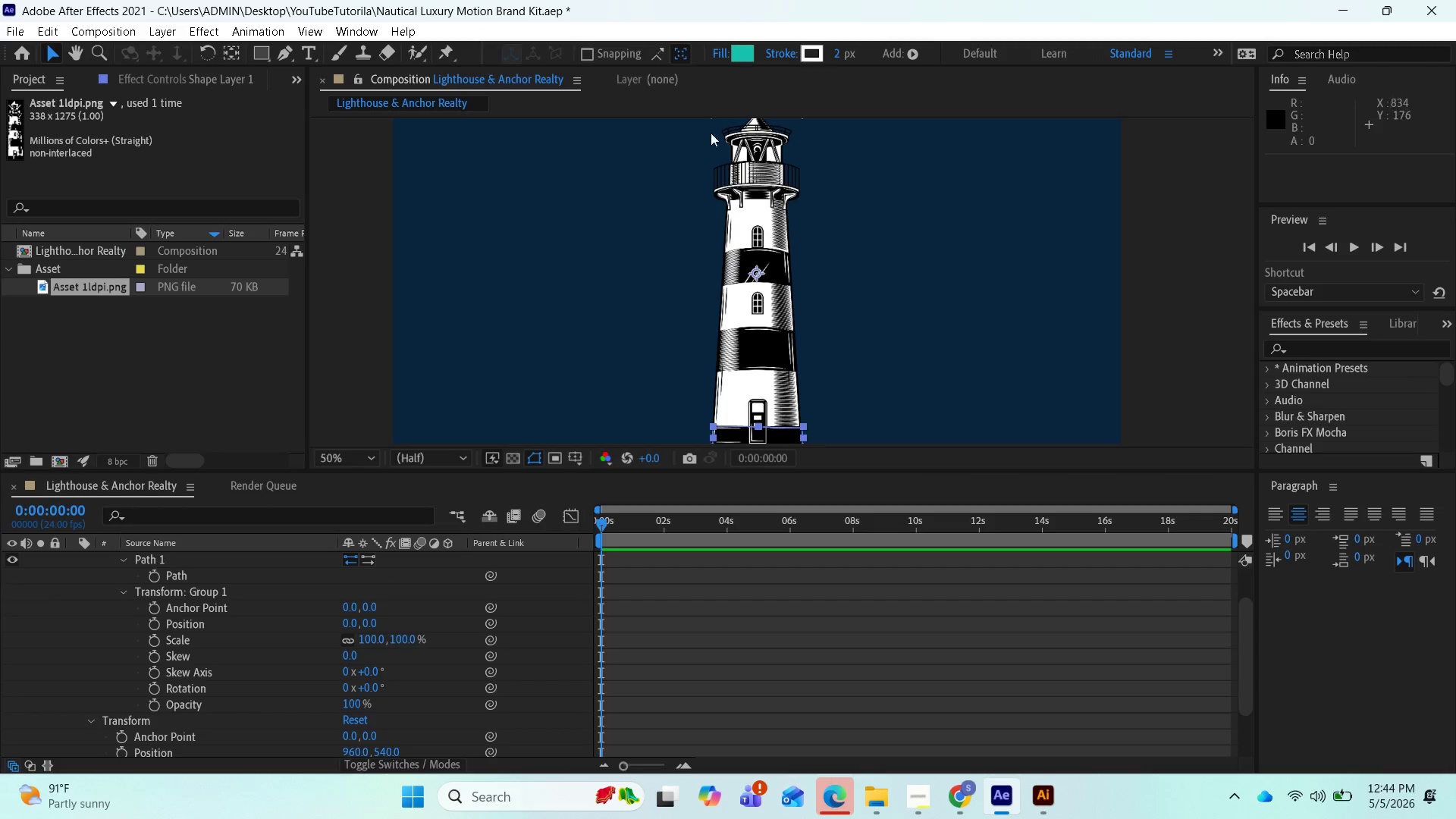 
left_click([746, 49])
 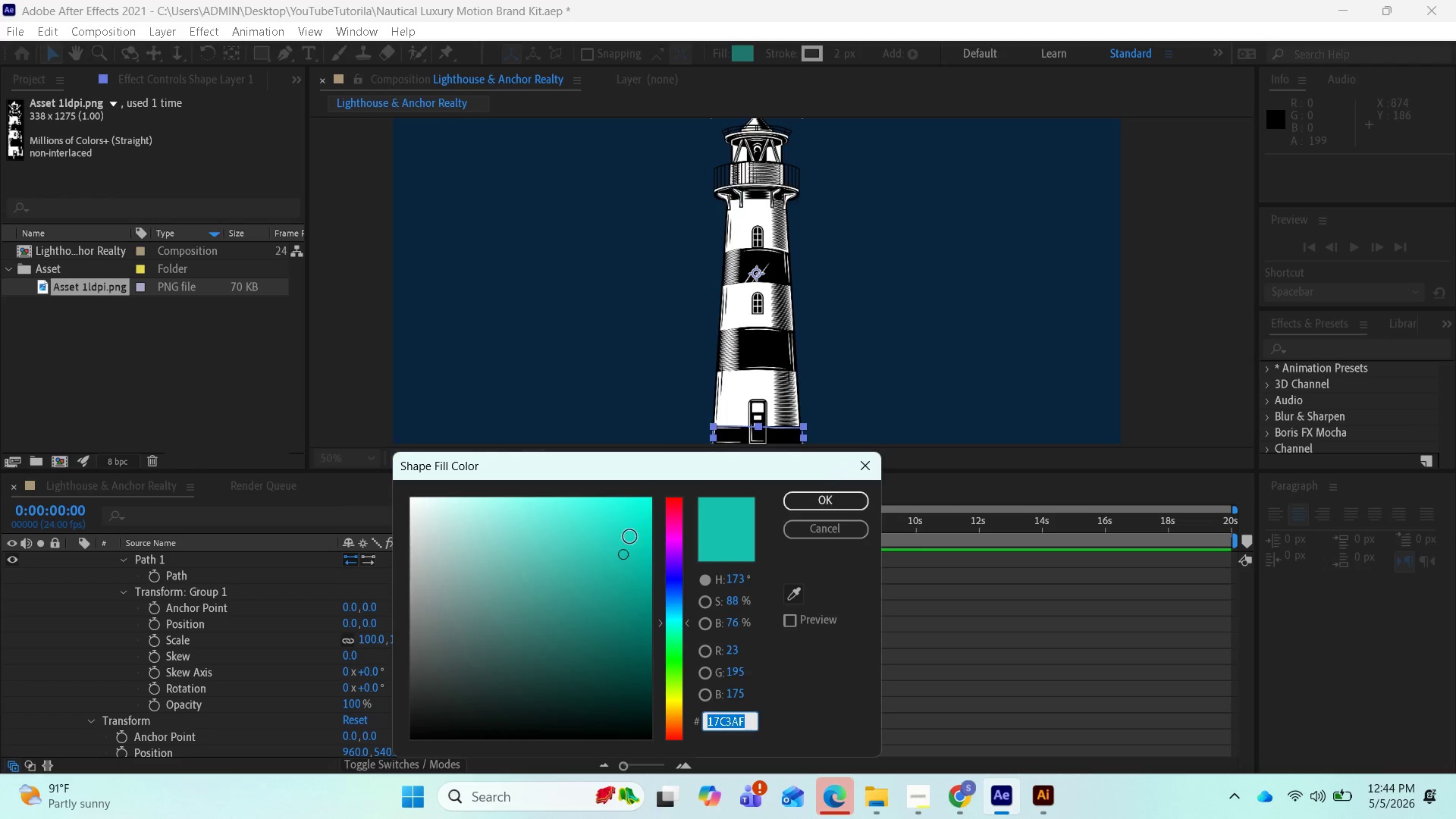 
left_click_drag(start_coordinate=[610, 551], to_coordinate=[413, 733])
 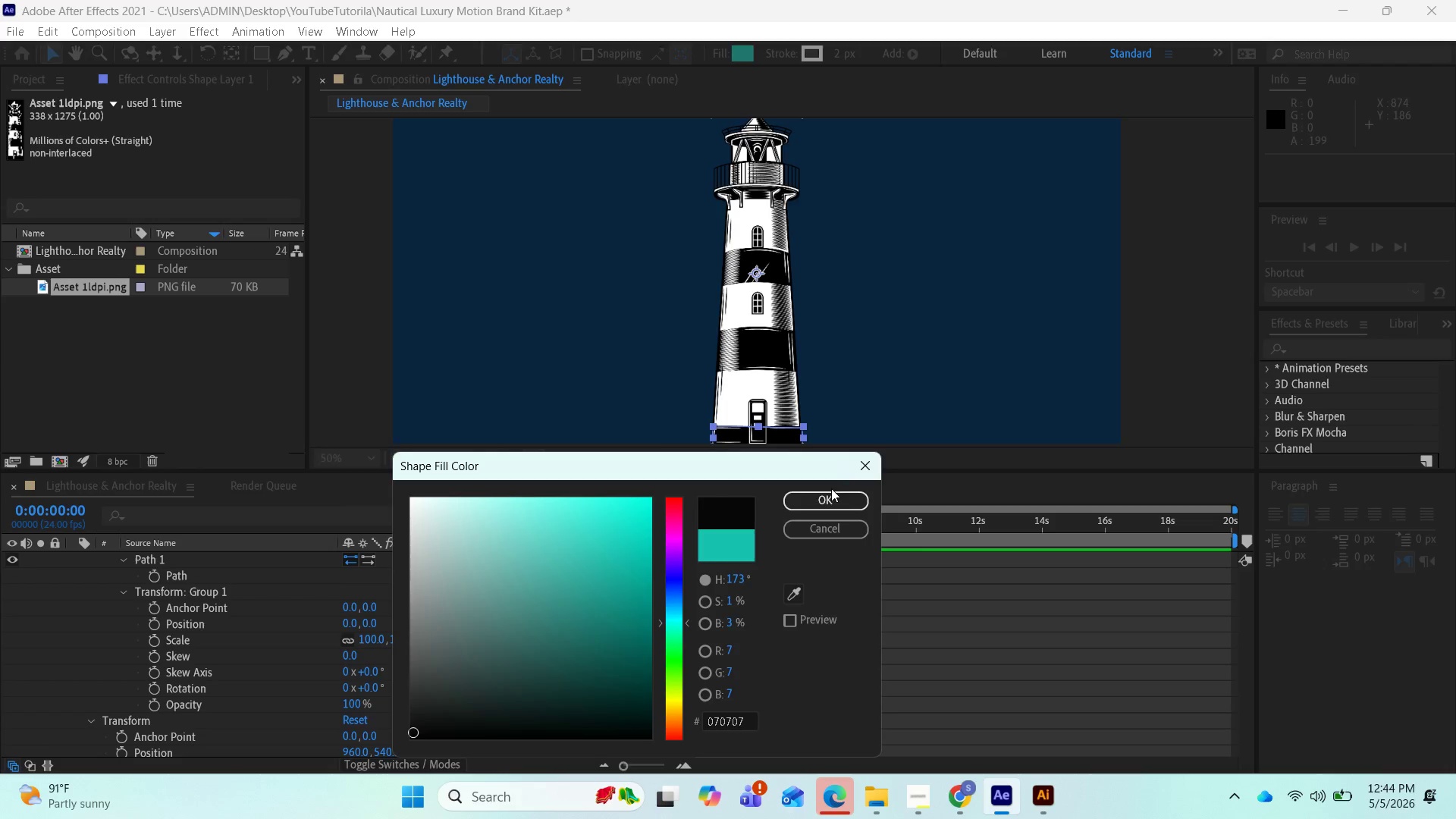 
left_click([828, 494])
 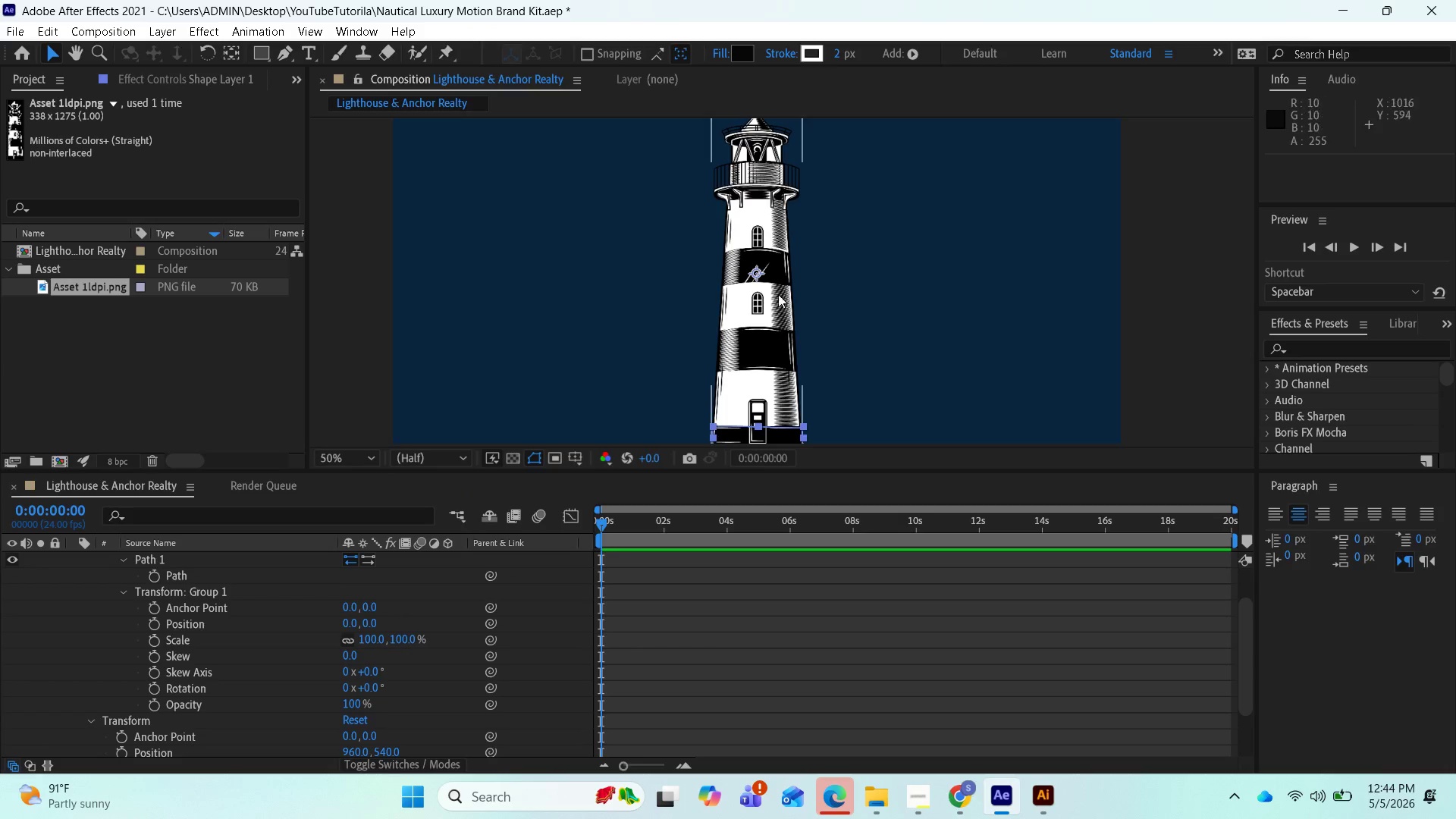 
scroll: coordinate [776, 297], scroll_direction: down, amount: 1.0
 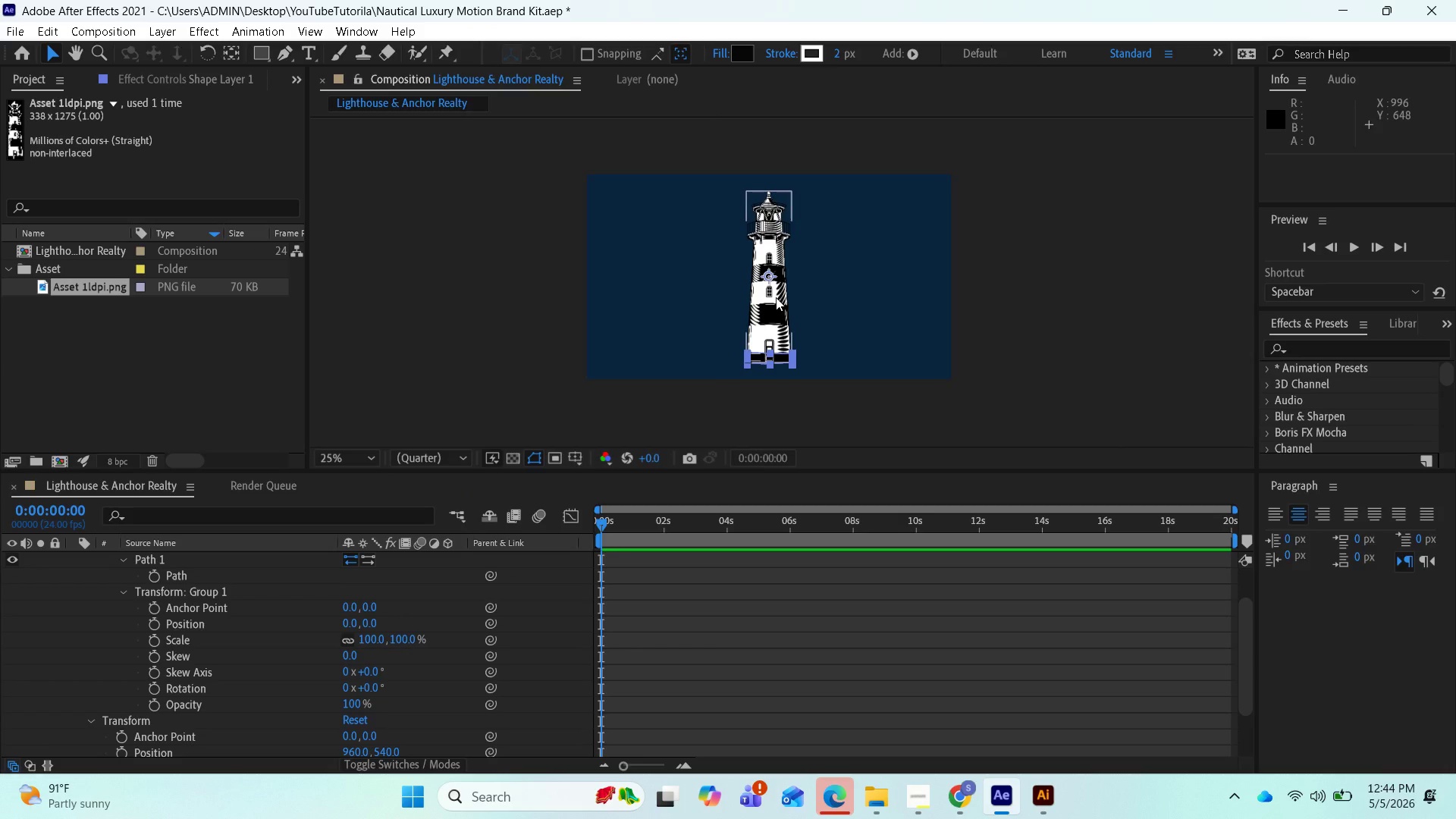 
scroll: coordinate [776, 297], scroll_direction: up, amount: 2.0
 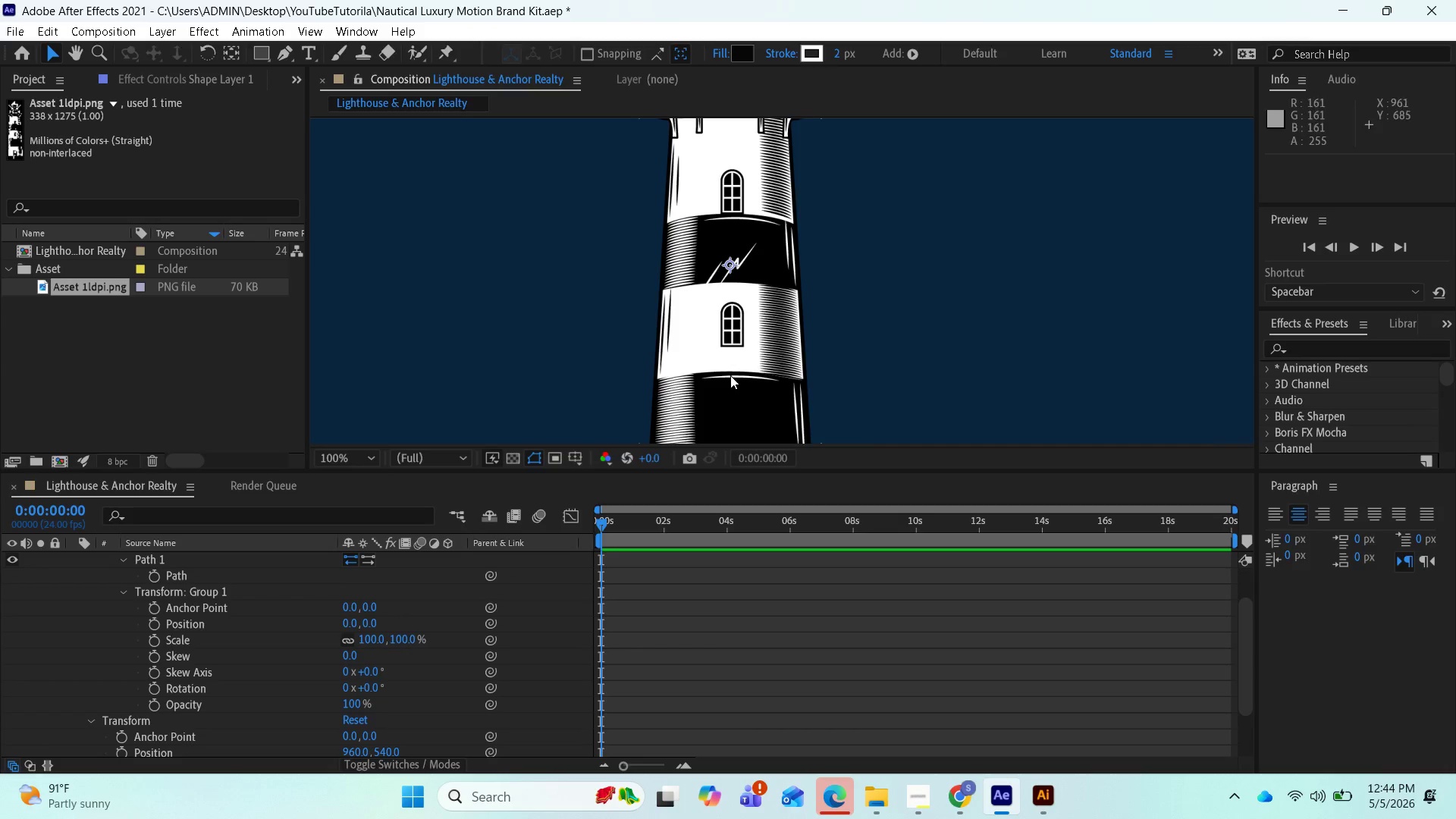 
scroll: coordinate [729, 378], scroll_direction: down, amount: 1.0
 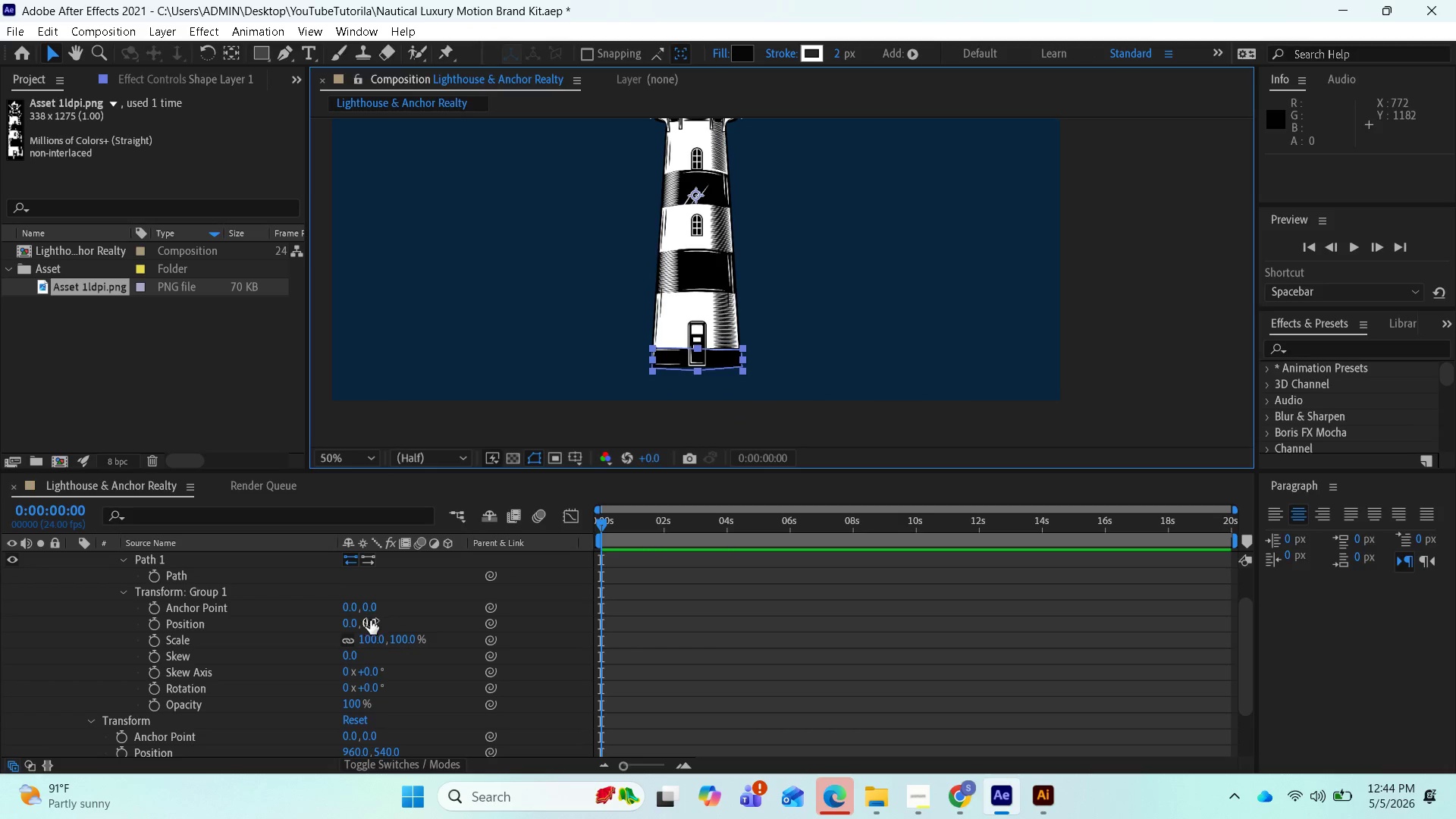 
scroll: coordinate [328, 618], scroll_direction: up, amount: 1.0
 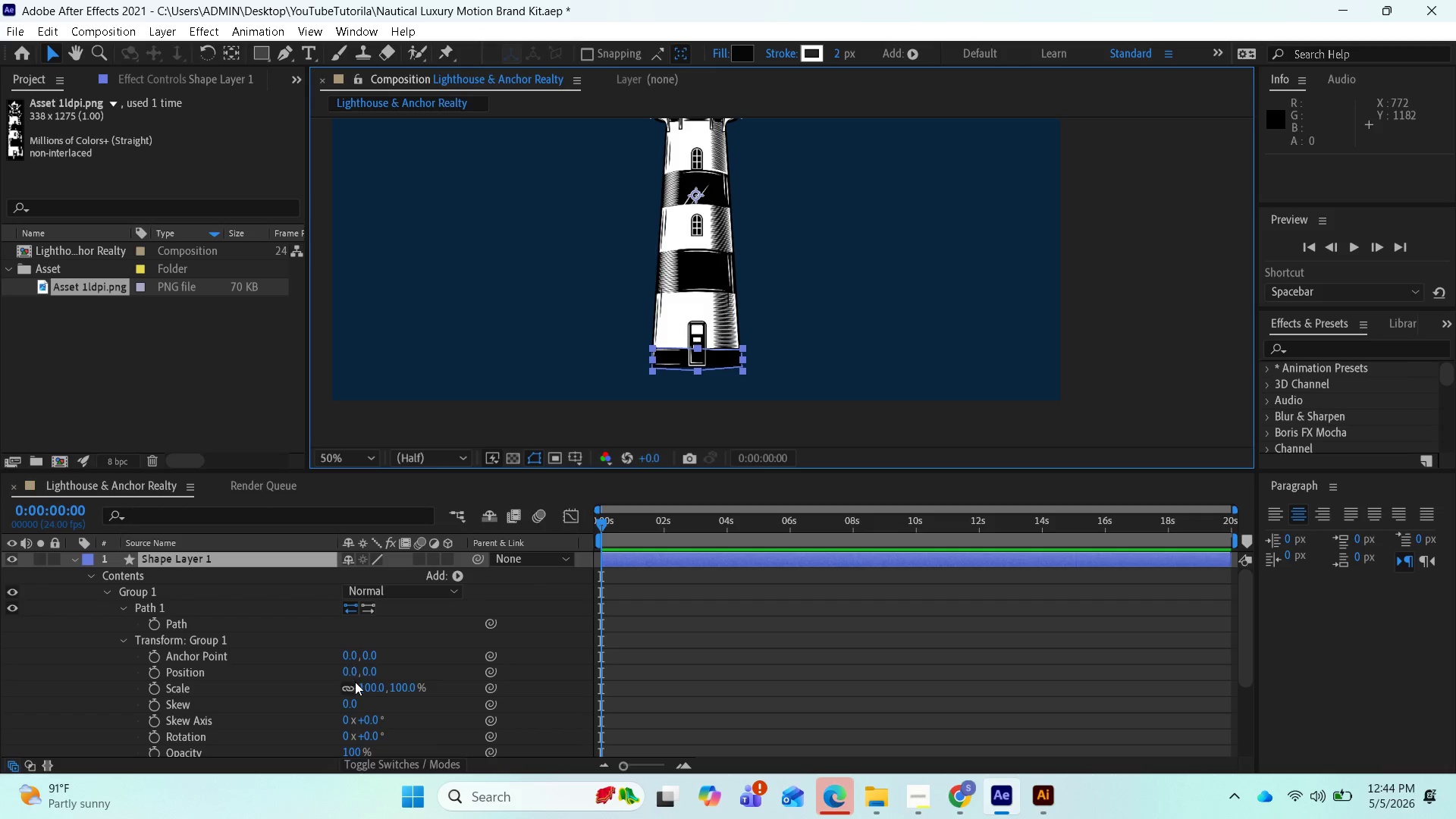 
wait(10.79)
 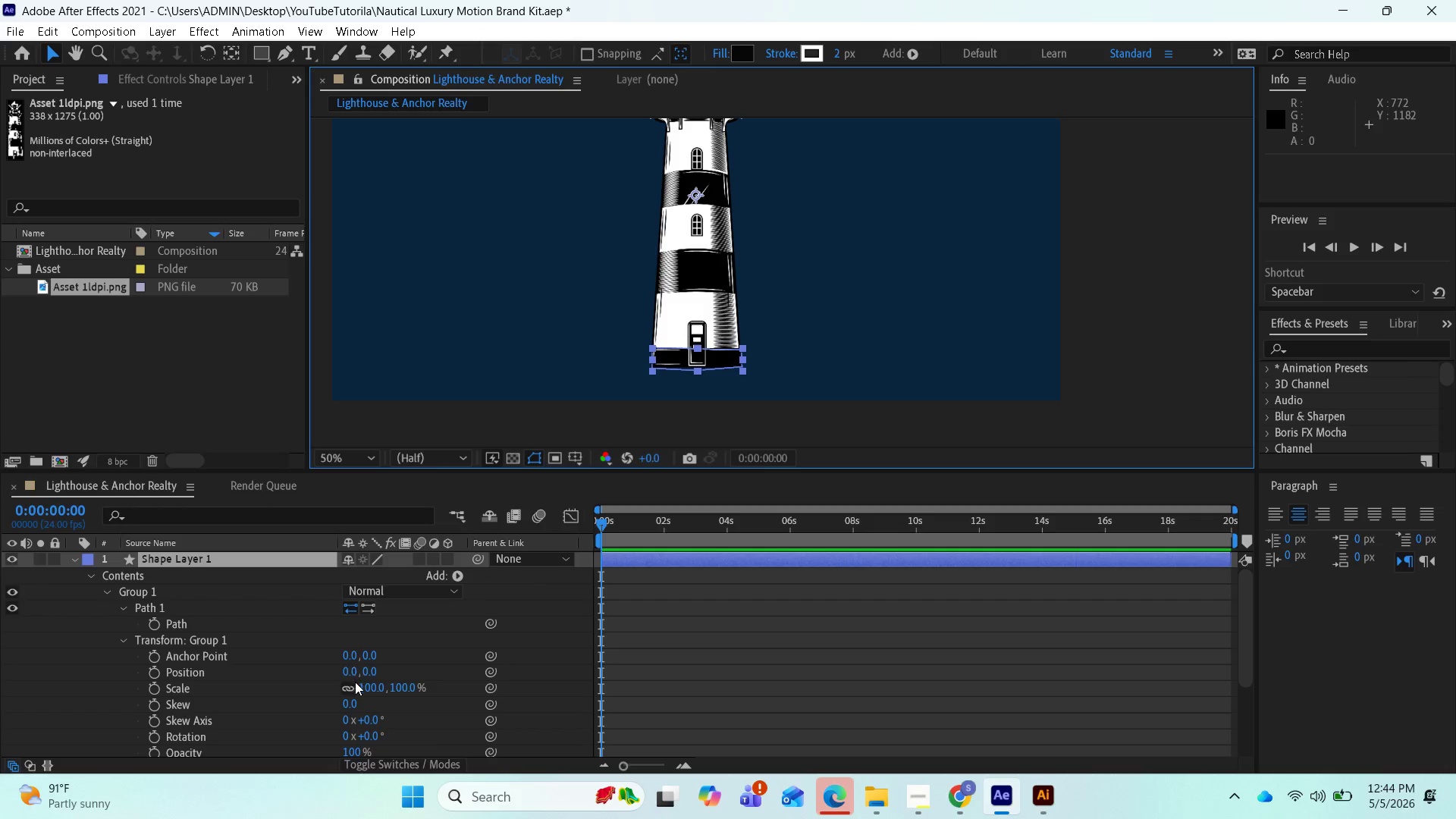 
scroll: coordinate [359, 730], scroll_direction: down, amount: 3.0
 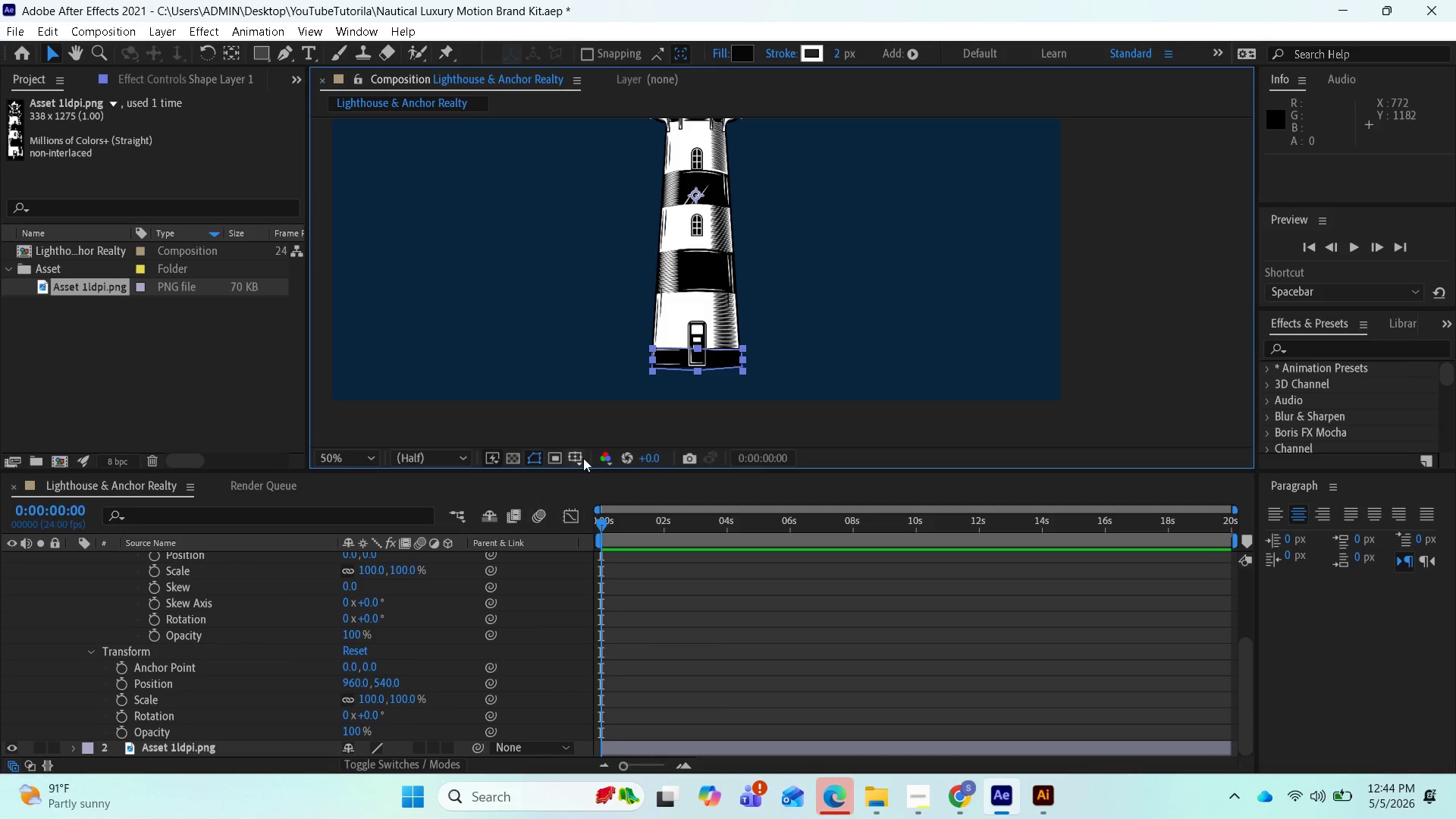 
left_click_drag(start_coordinate=[679, 347], to_coordinate=[677, 360])
 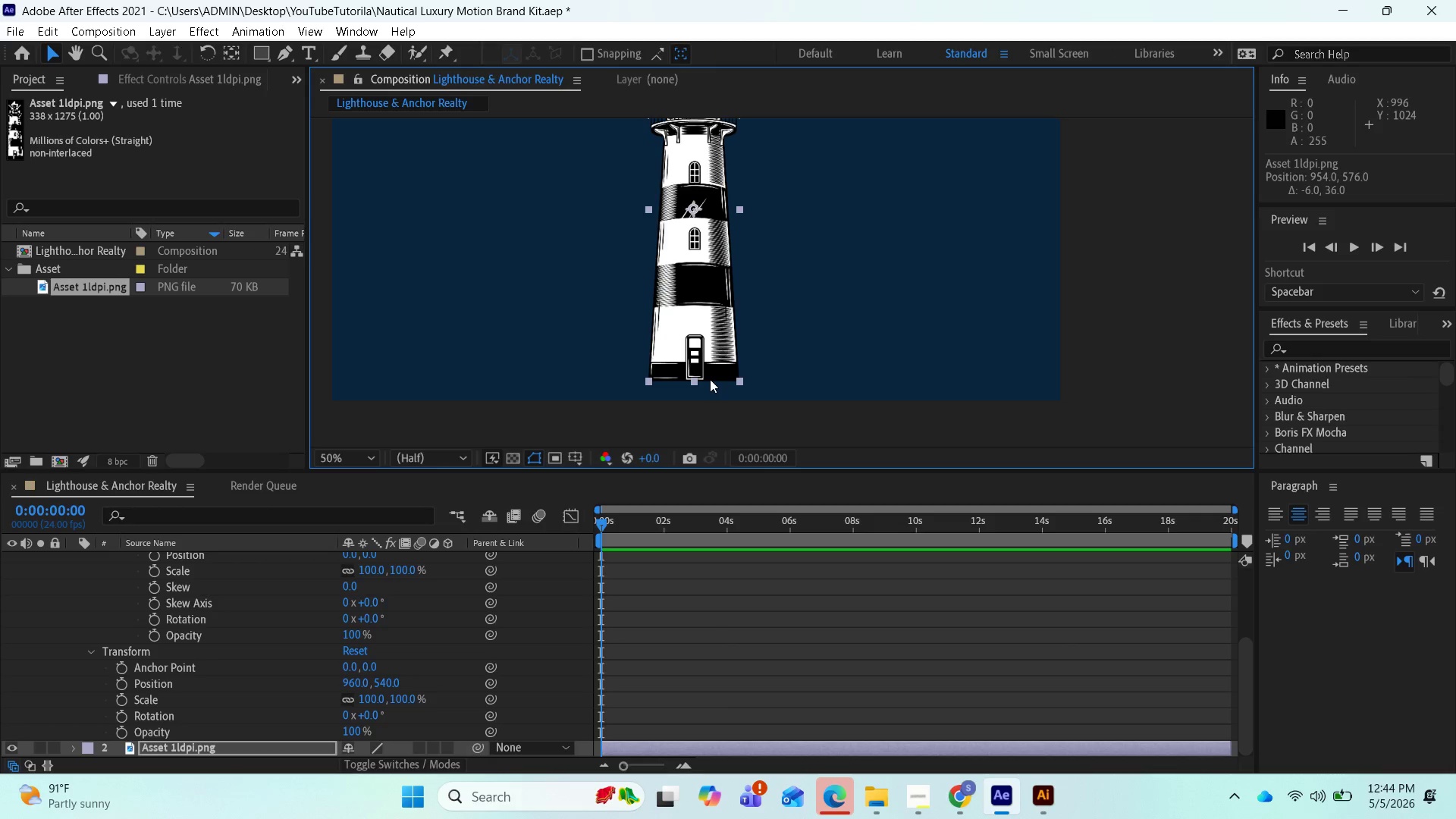 
key(Control+Z)
 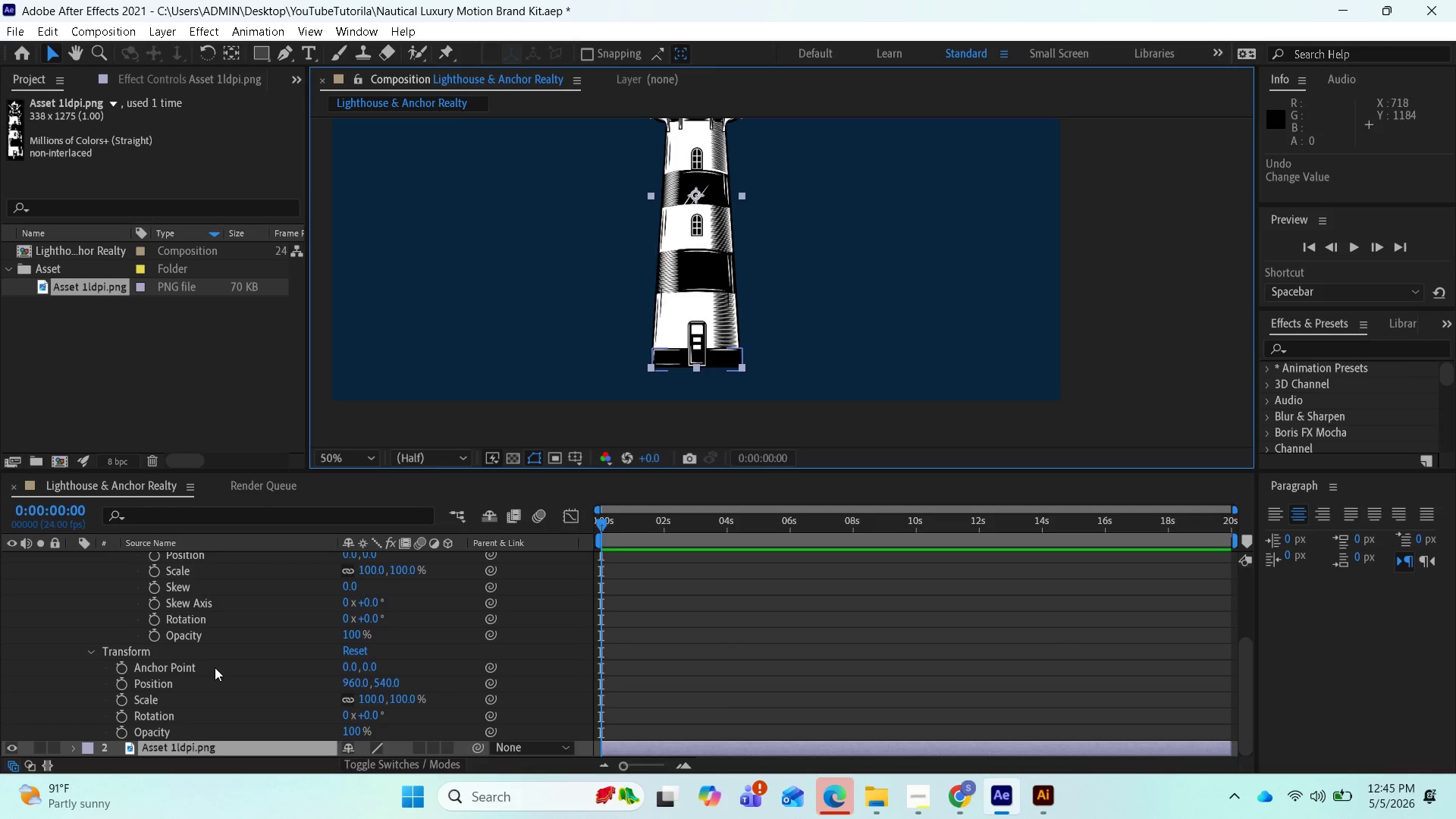 
scroll: coordinate [221, 662], scroll_direction: up, amount: 3.0
 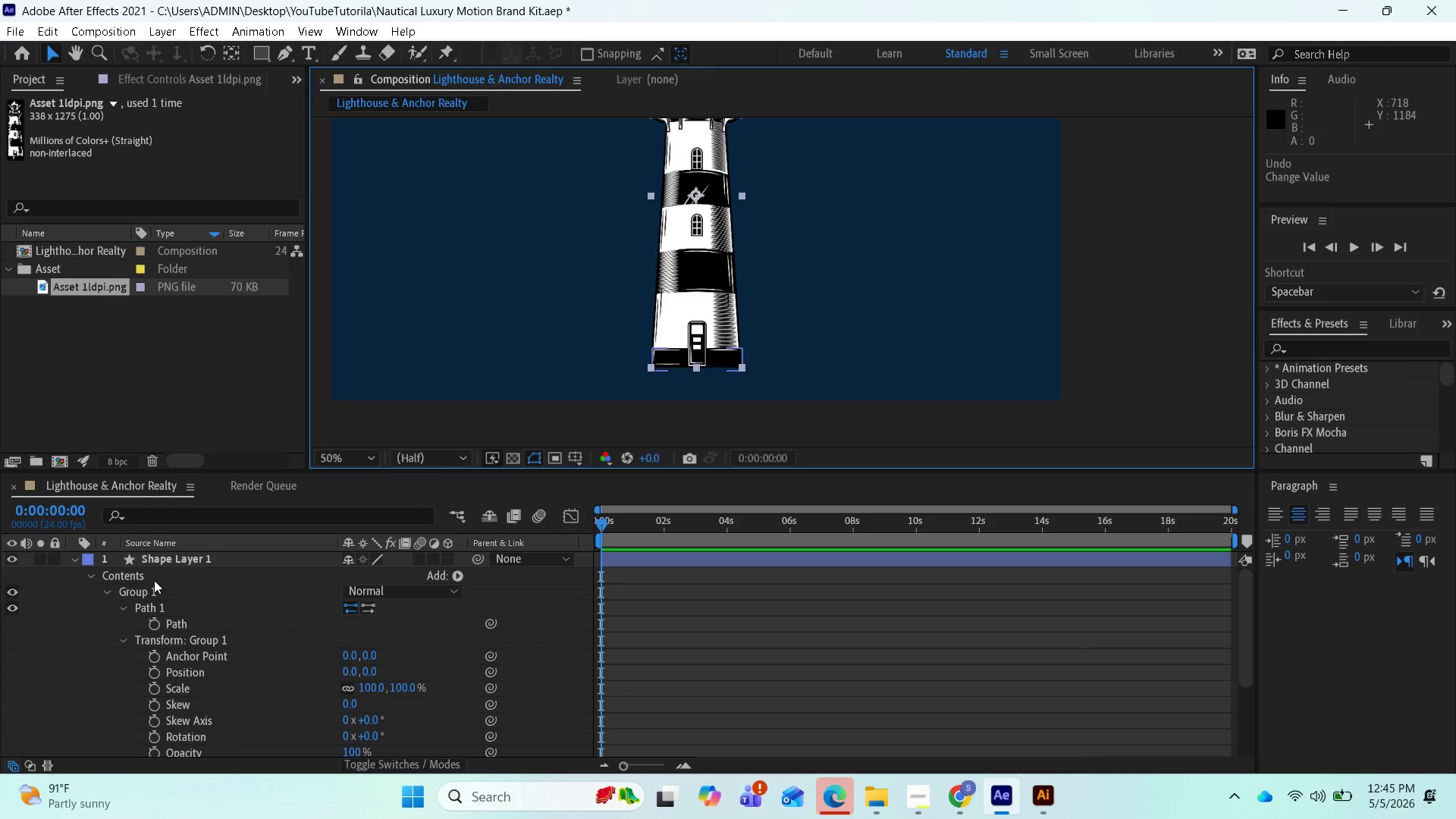 
left_click([147, 608])
 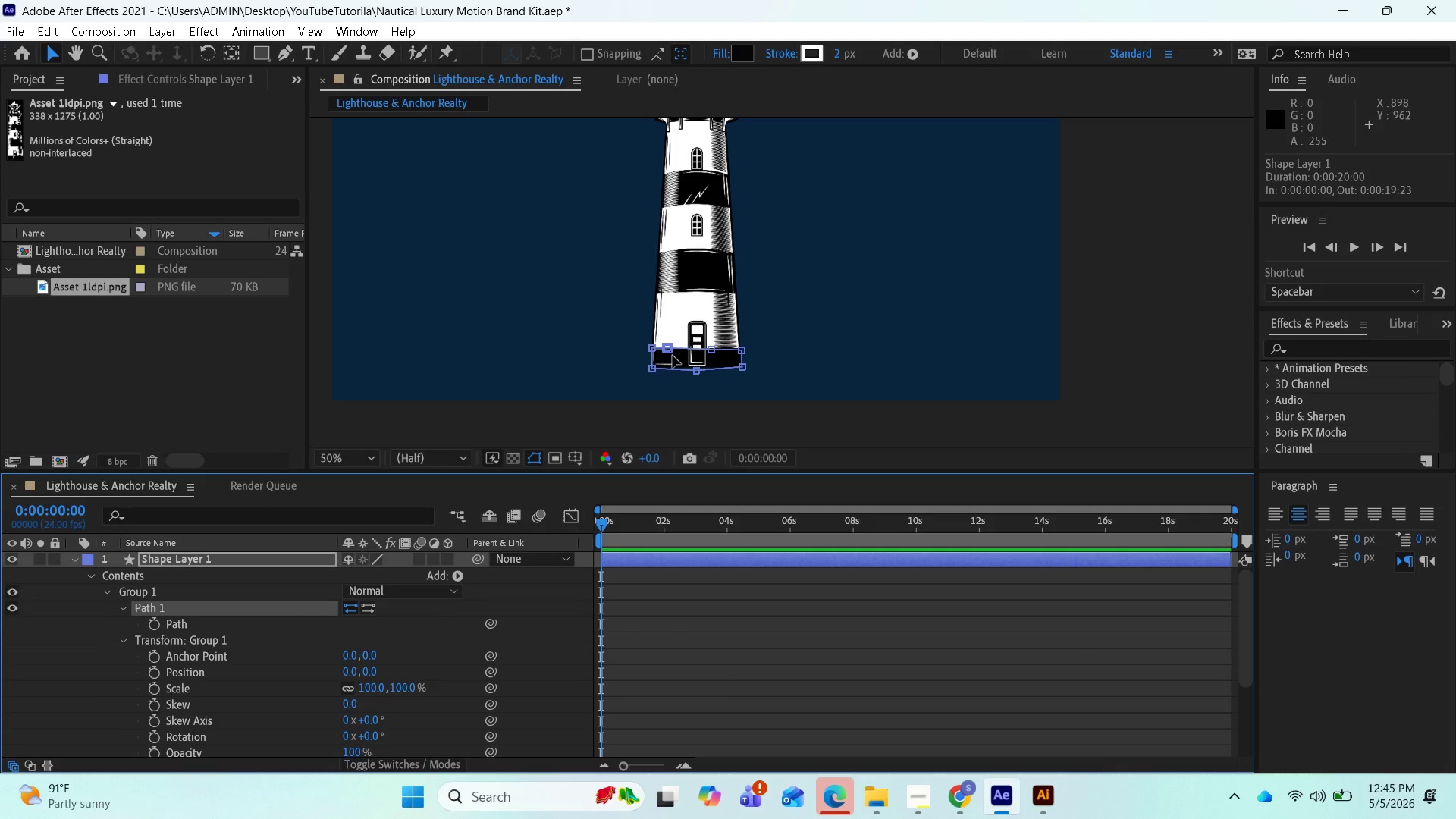 
left_click_drag(start_coordinate=[669, 353], to_coordinate=[685, 355])
 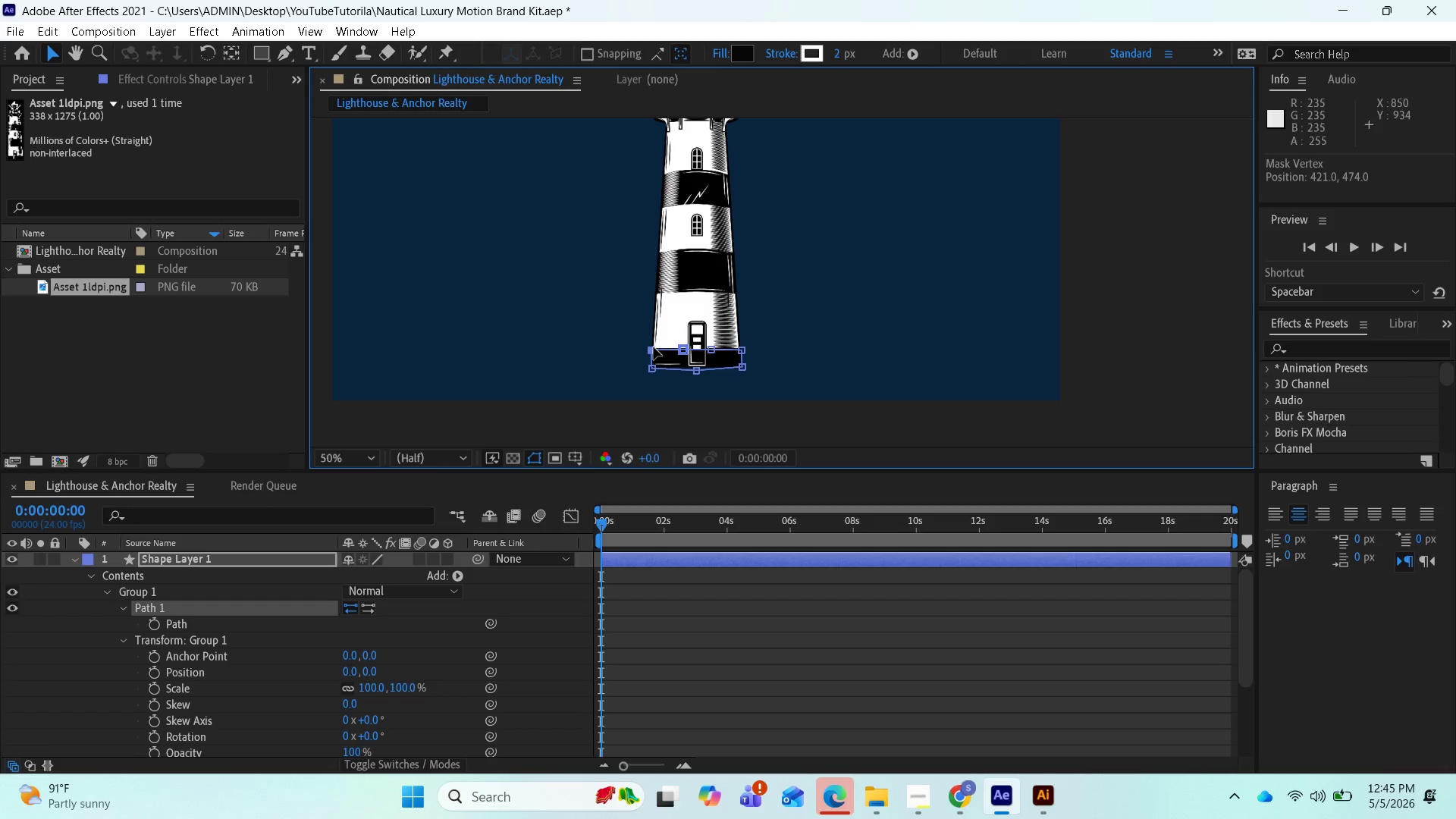 
wait(5.97)
 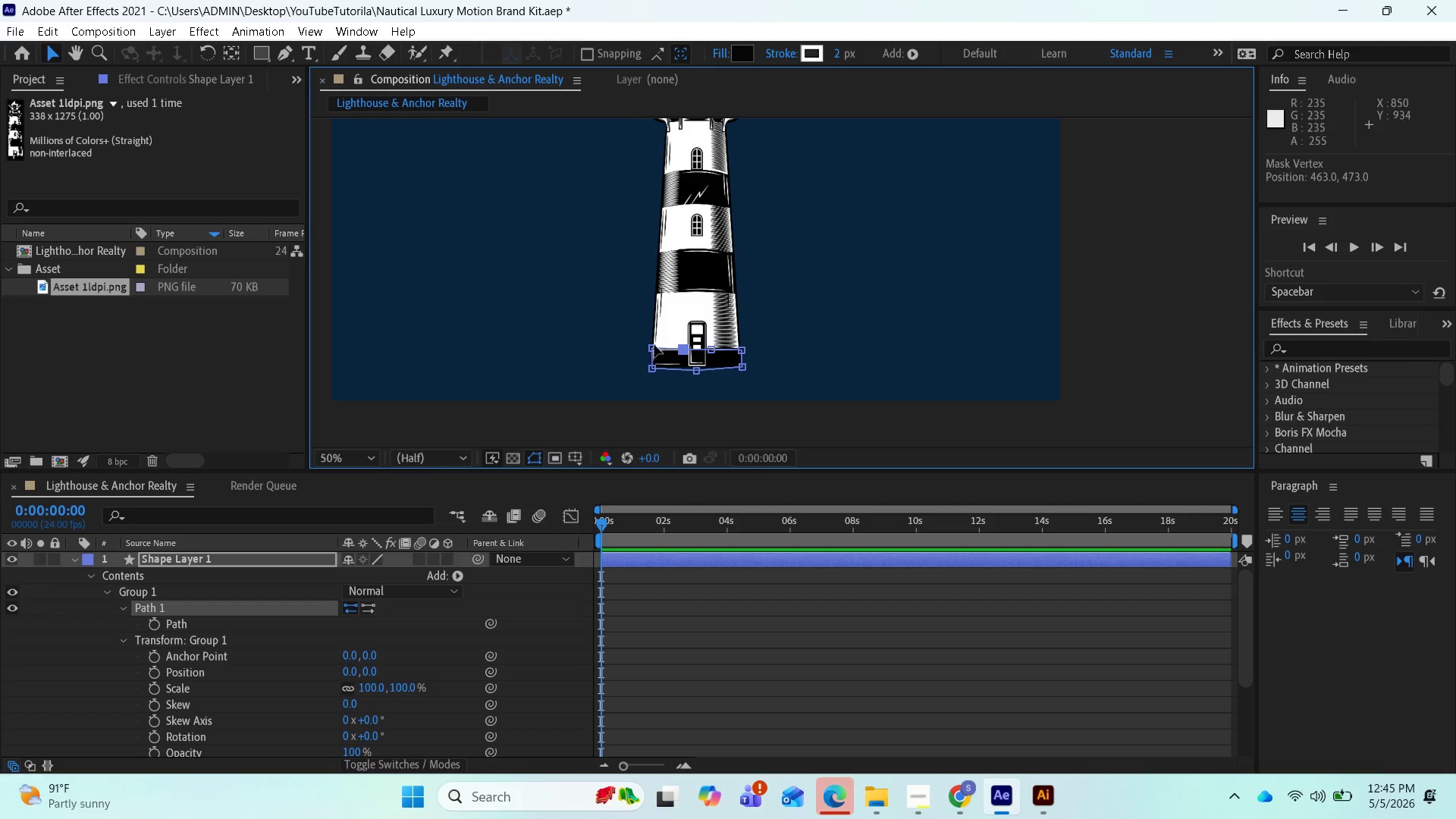 
left_click_drag(start_coordinate=[697, 374], to_coordinate=[702, 371])
 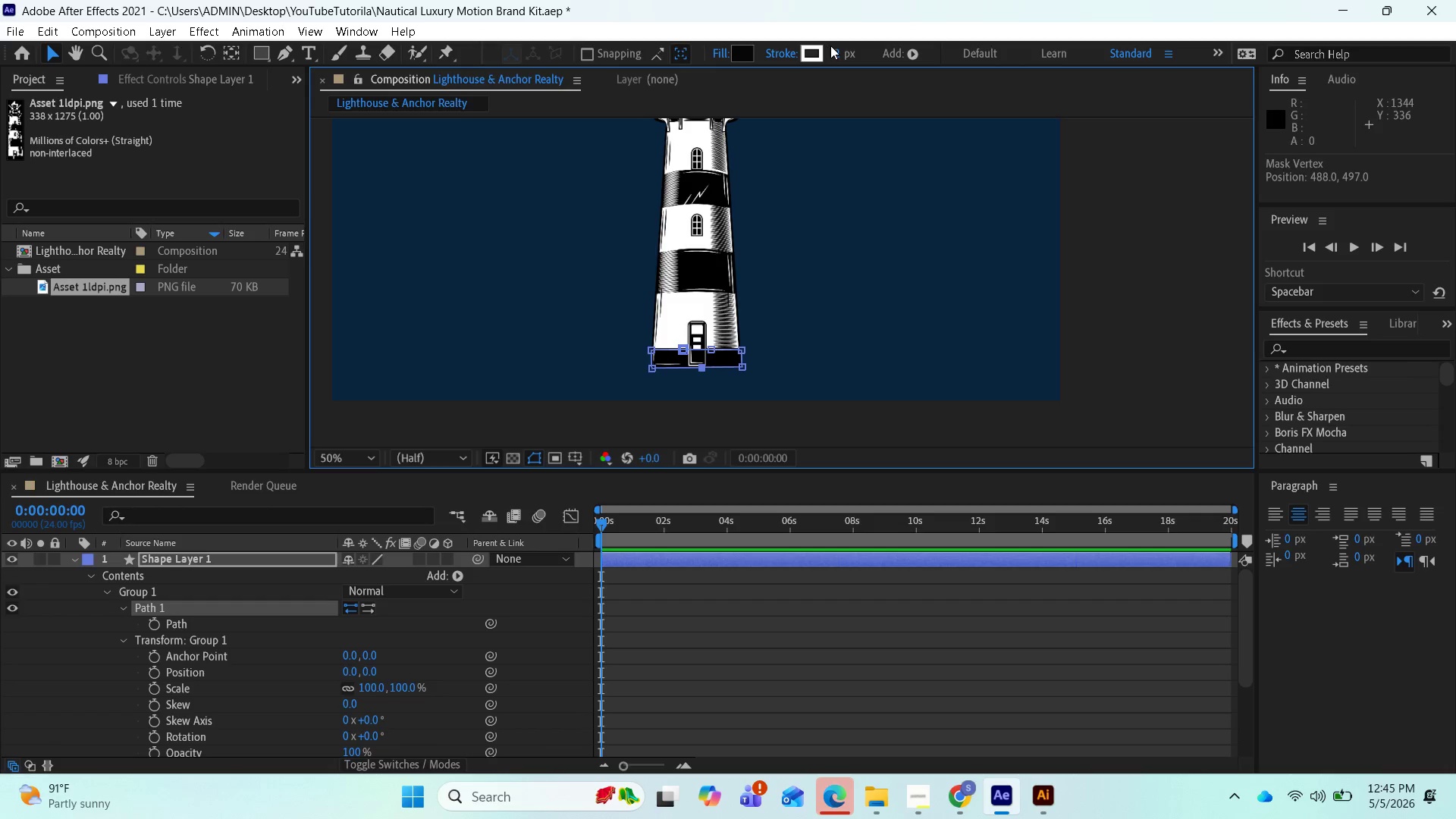 
left_click_drag(start_coordinate=[837, 49], to_coordinate=[911, 76])
 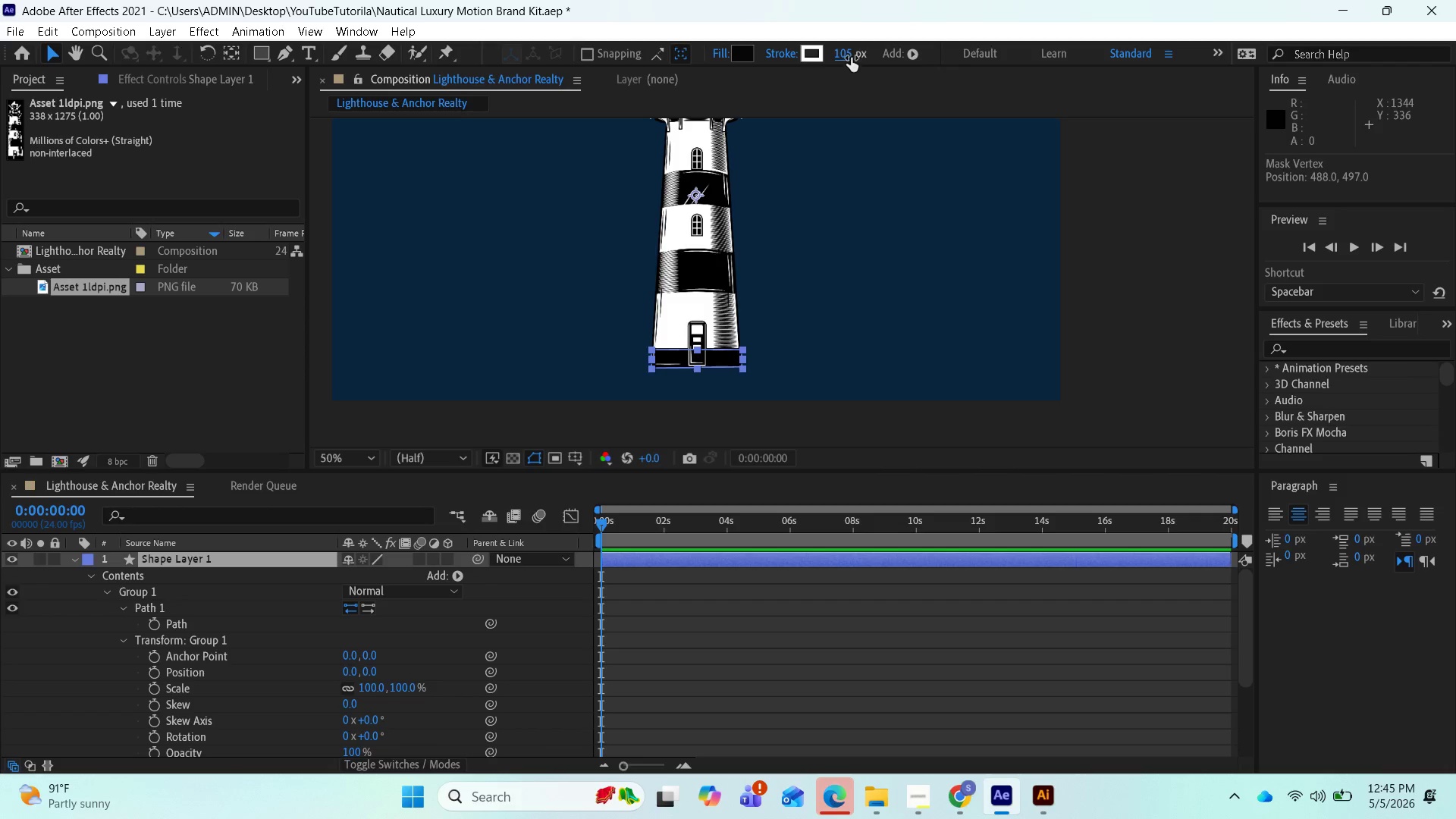 
left_click_drag(start_coordinate=[851, 56], to_coordinate=[817, 60])
 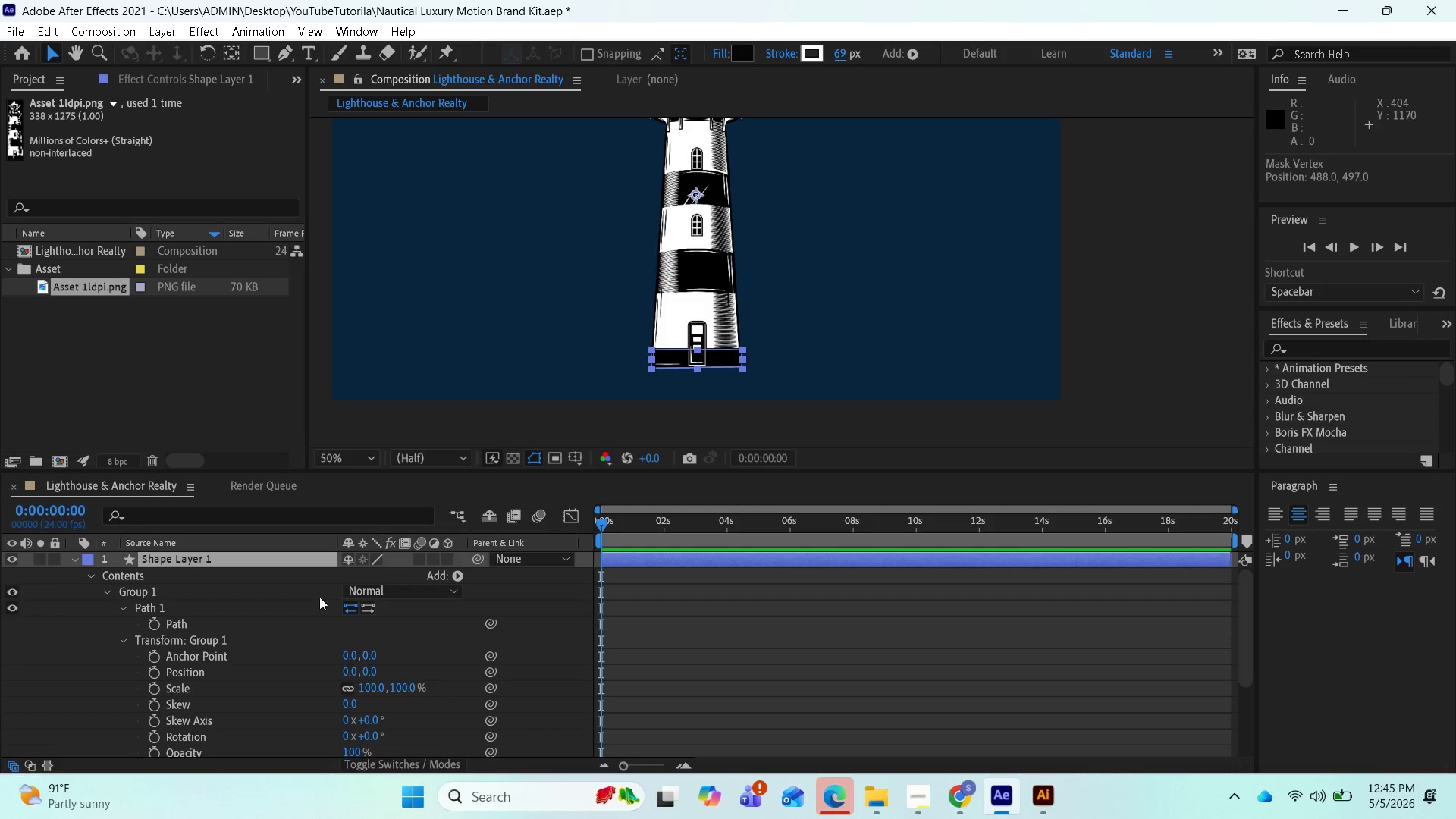 
key(Control+Z)
 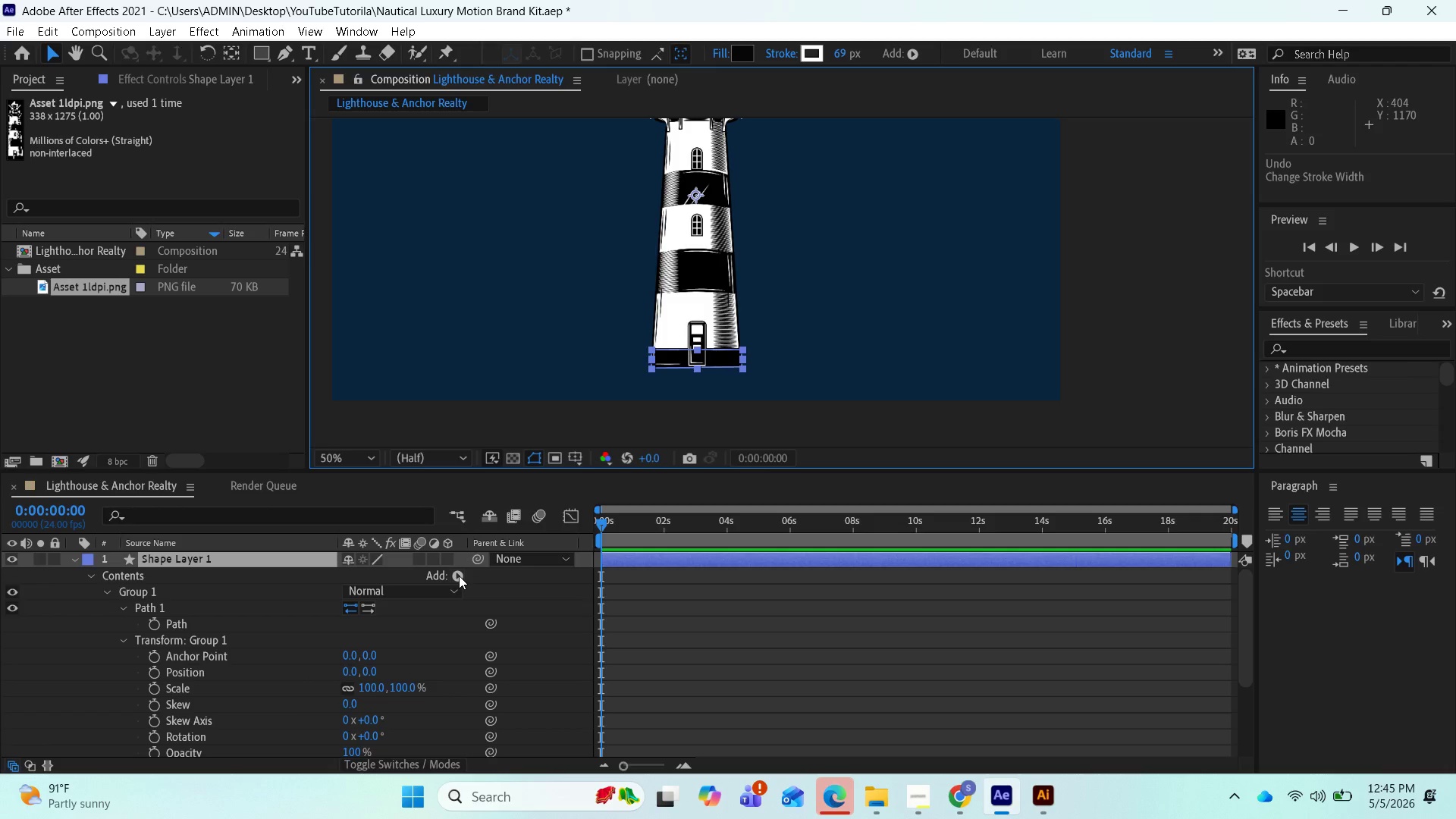 
wait(6.27)
 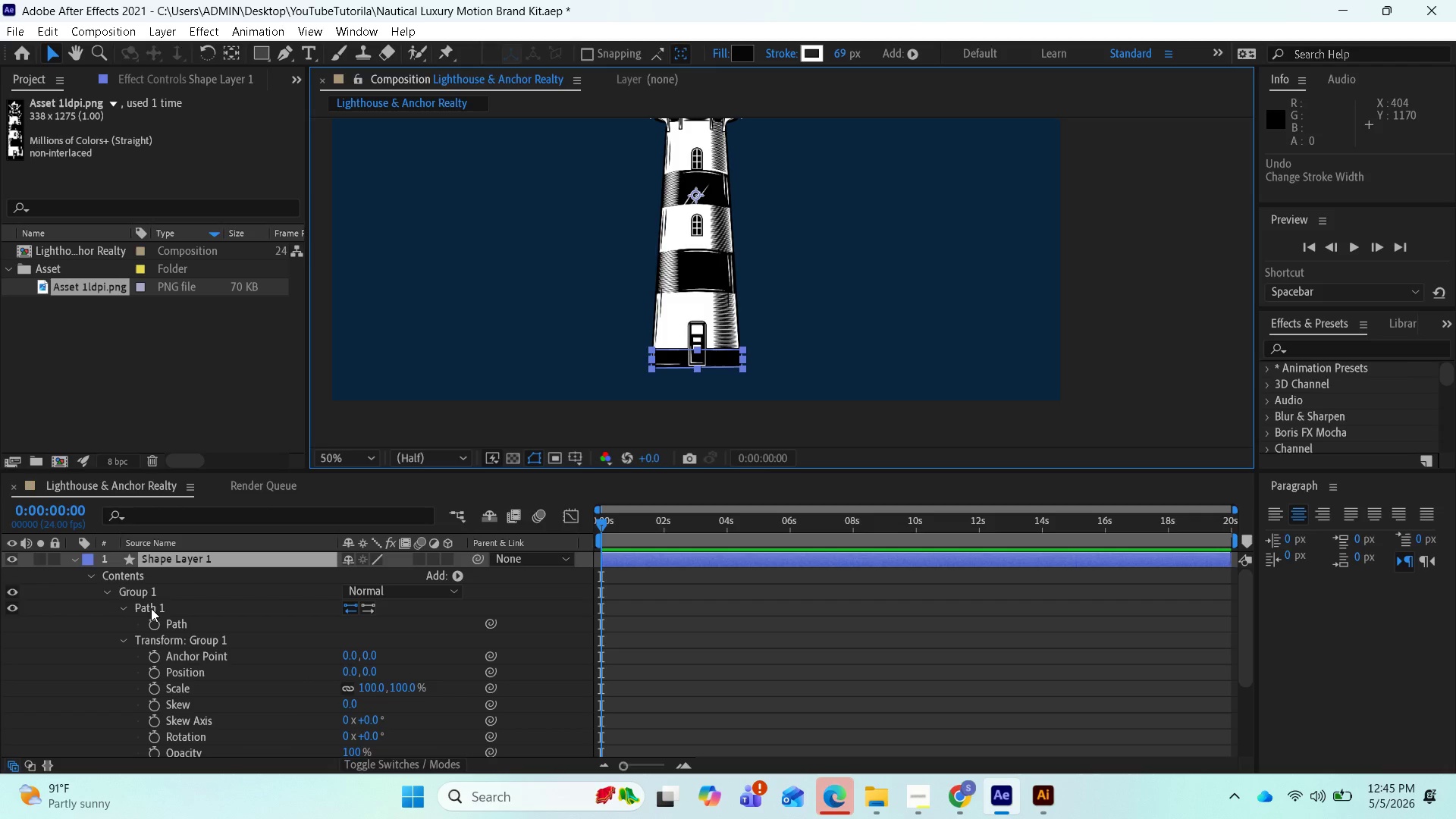 
left_click([240, 595])
 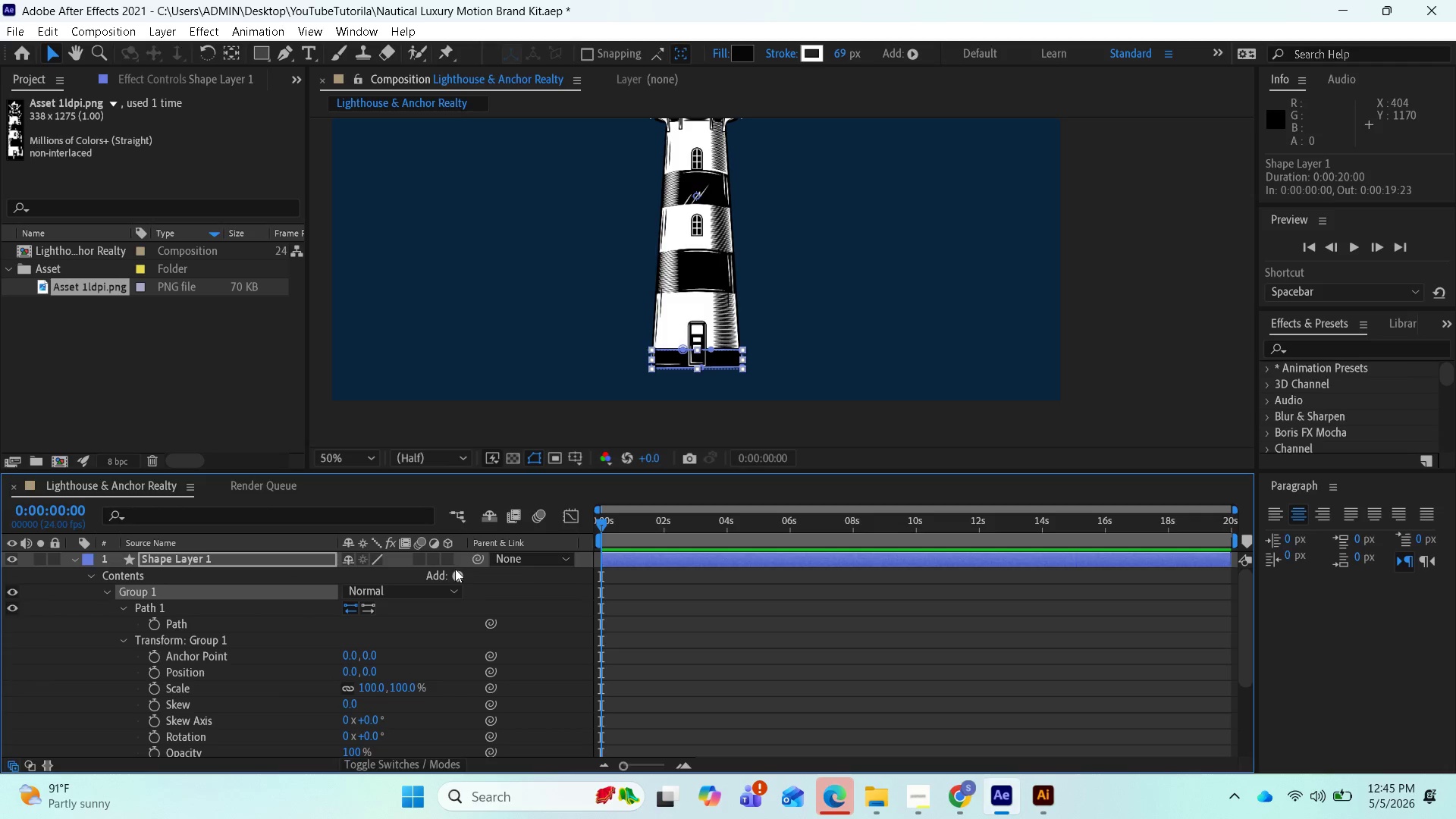 
left_click([457, 577])
 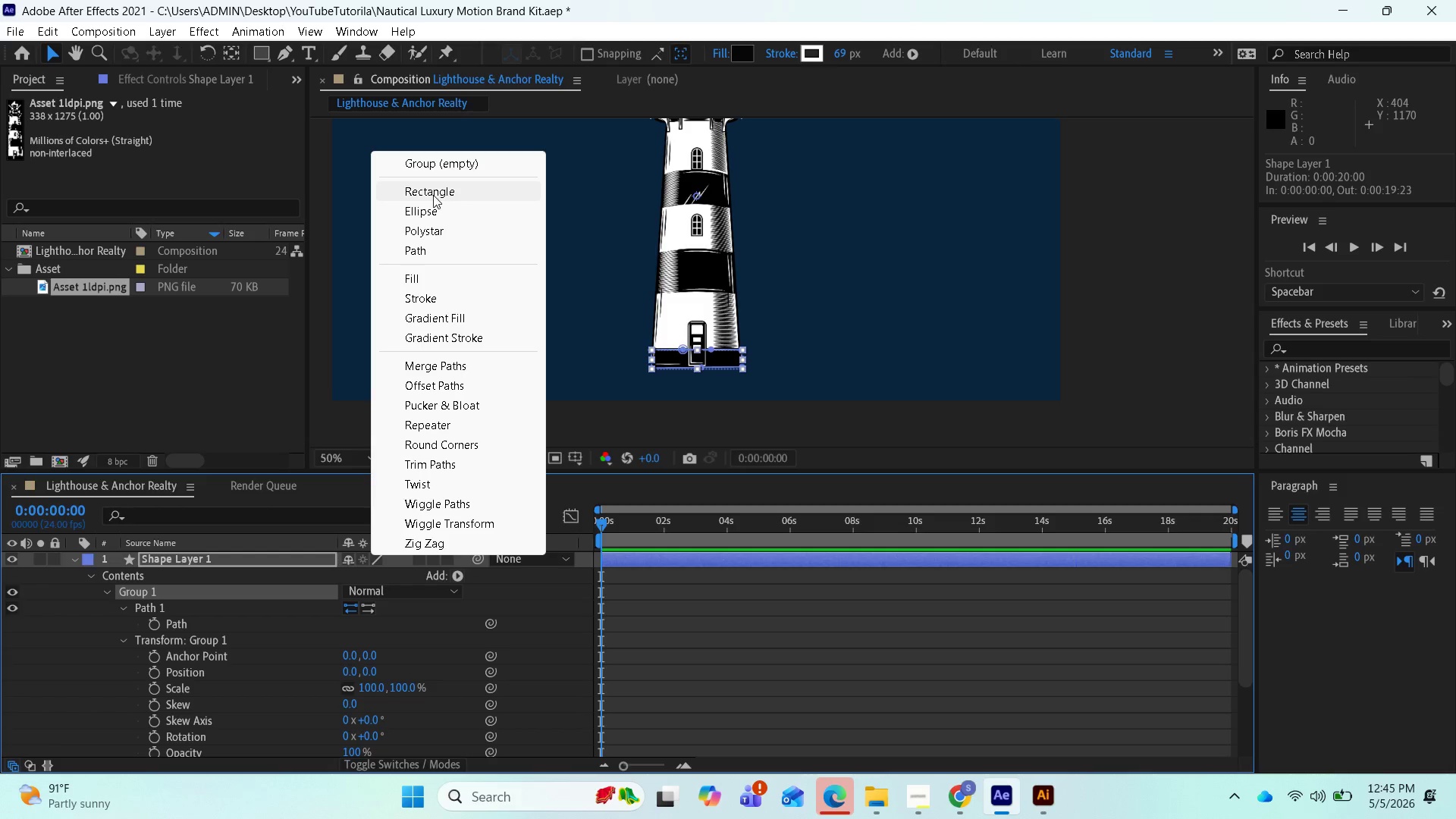 
wait(8.08)
 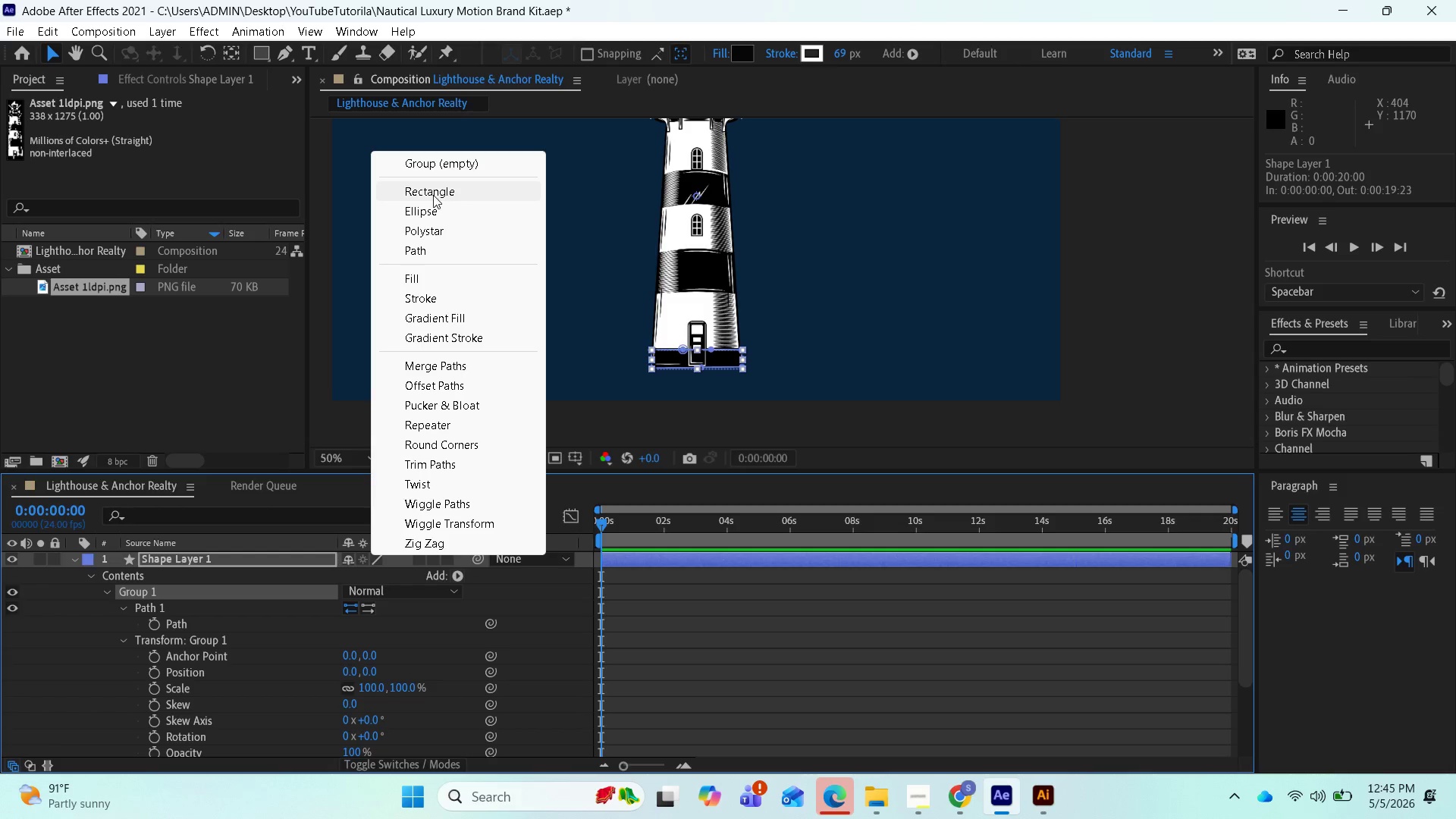 
left_click([433, 194])
 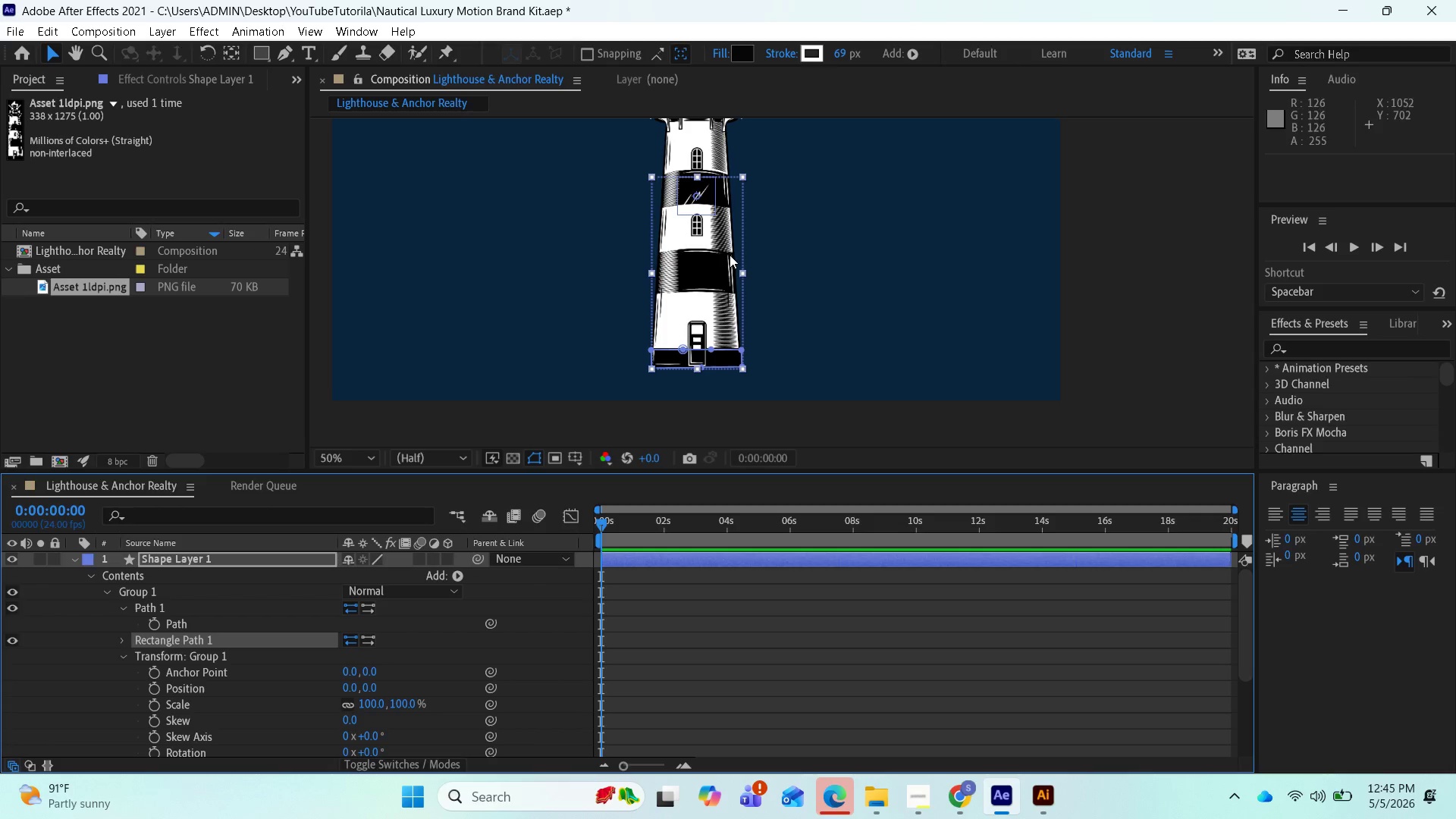 
wait(9.08)
 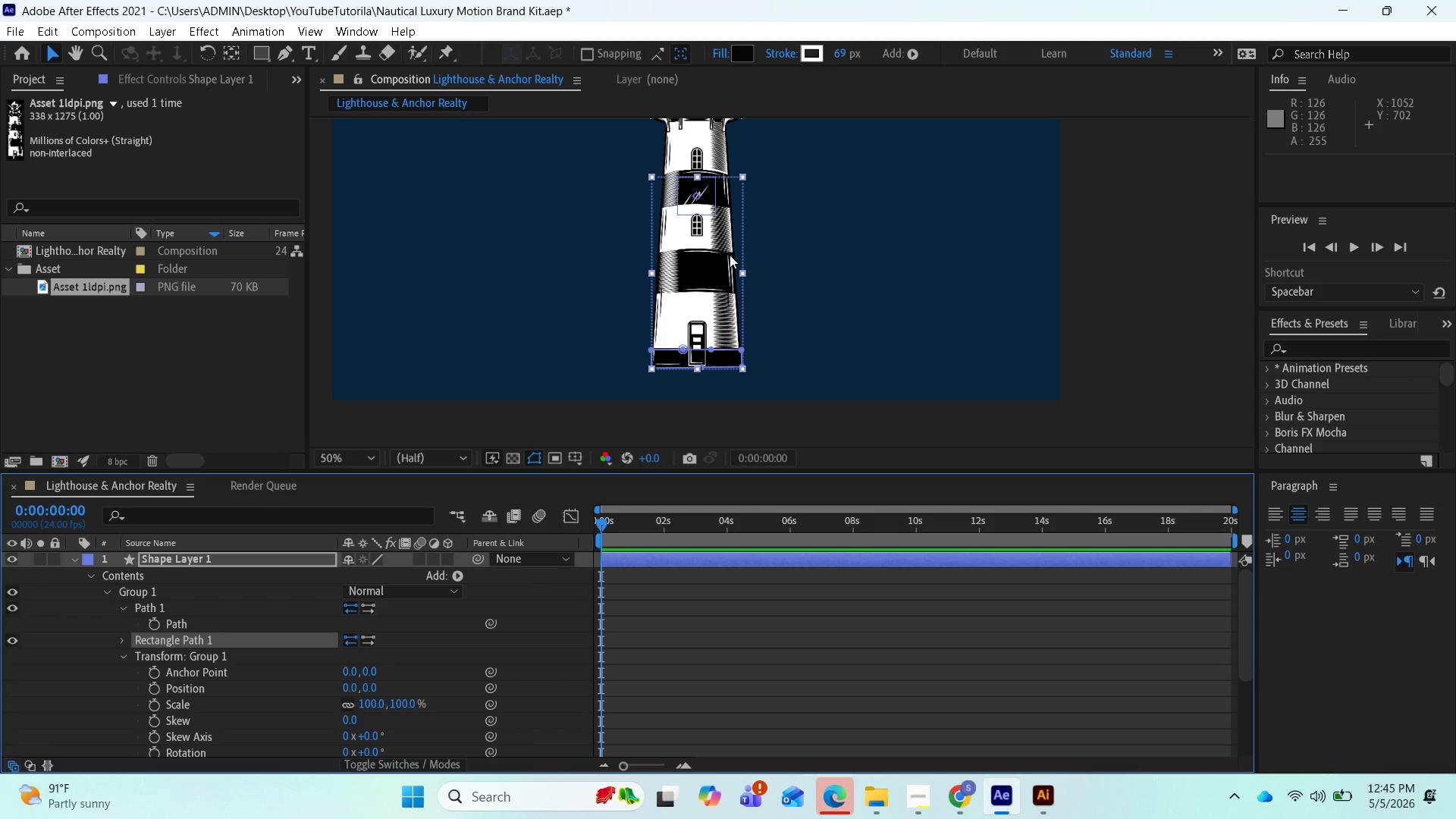 
left_click([126, 608])
 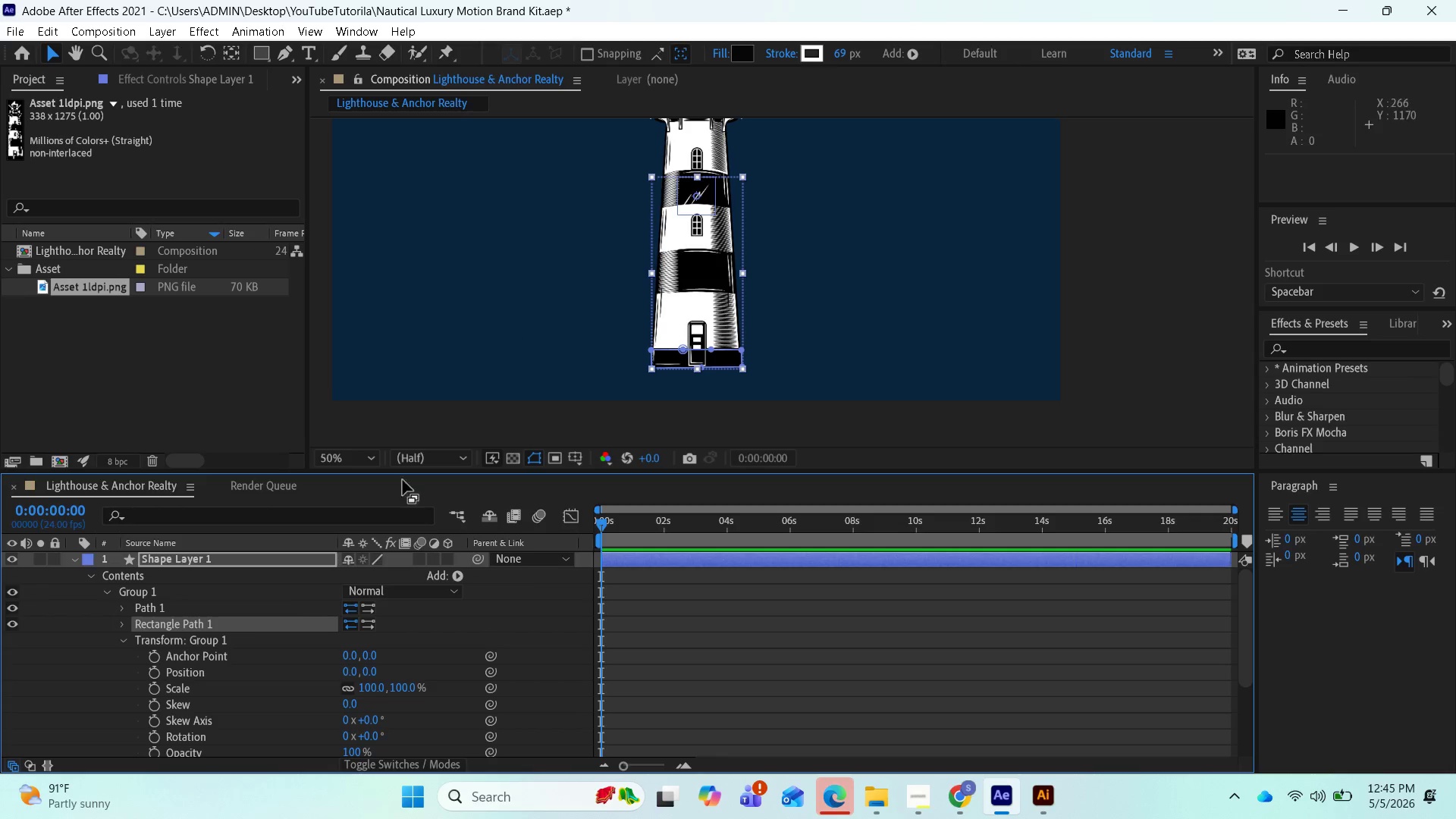 
left_click([126, 625])
 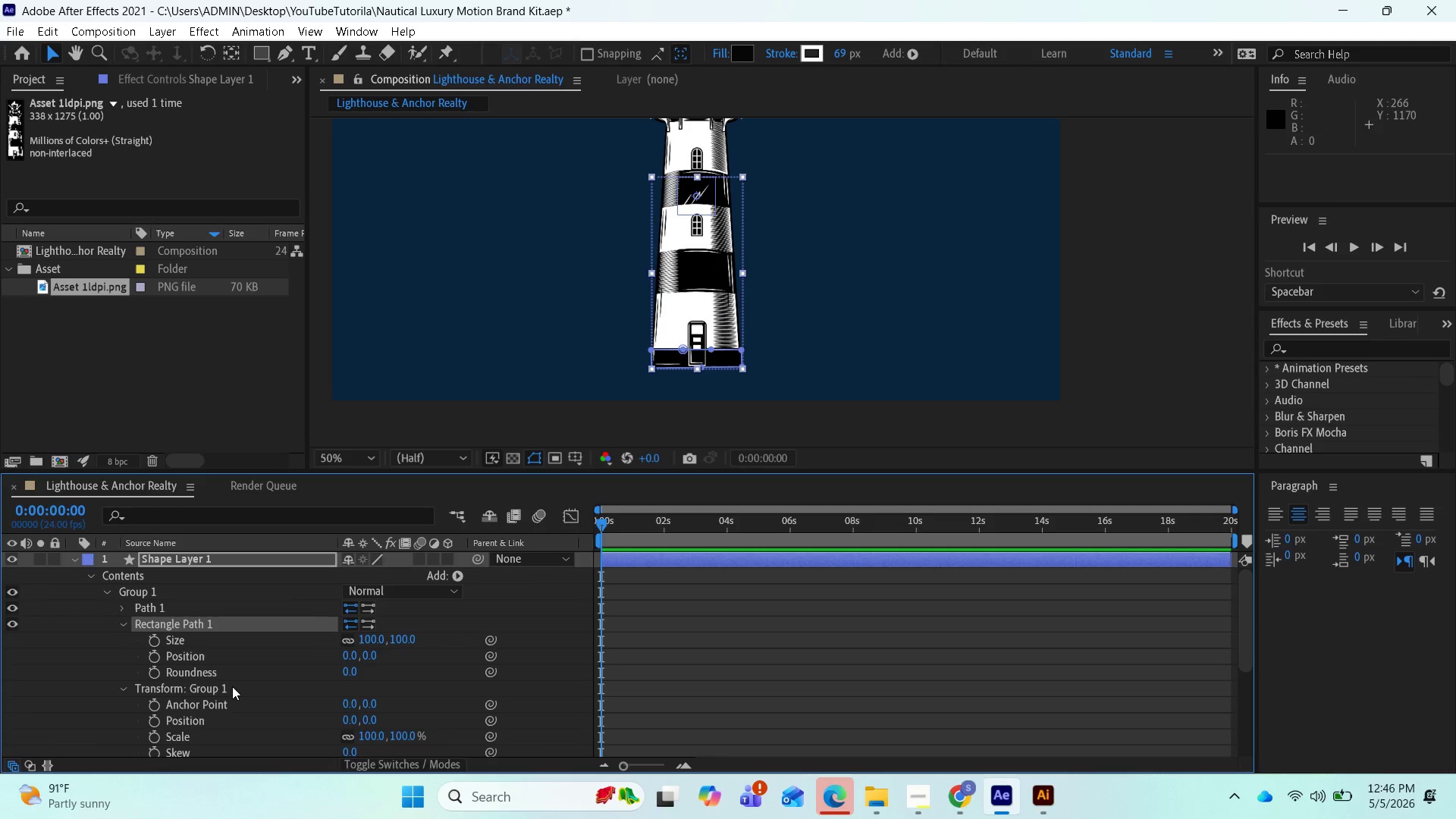 
scroll: coordinate [257, 685], scroll_direction: down, amount: 2.0
 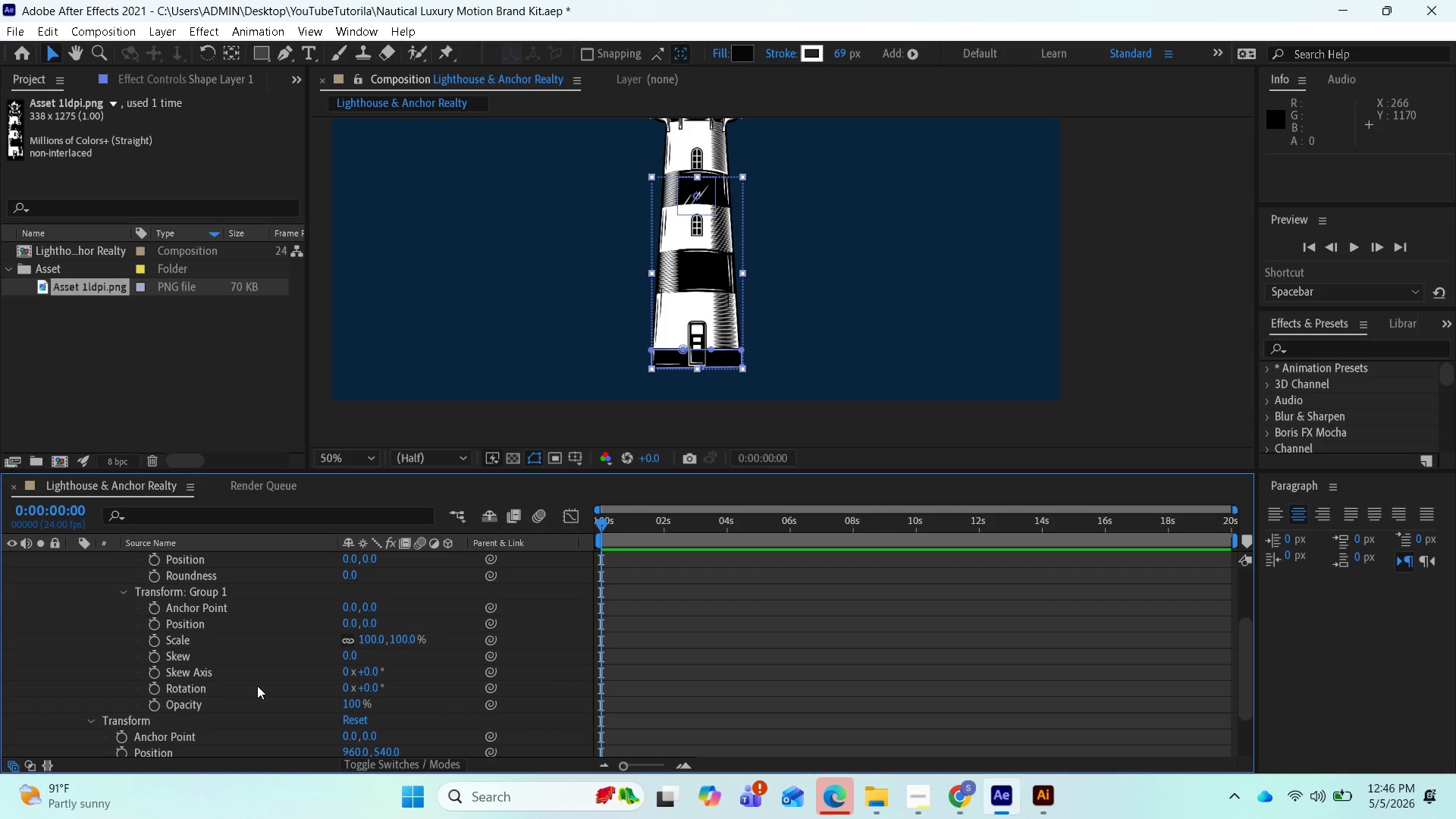 
scroll: coordinate [257, 686], scroll_direction: up, amount: 1.0
 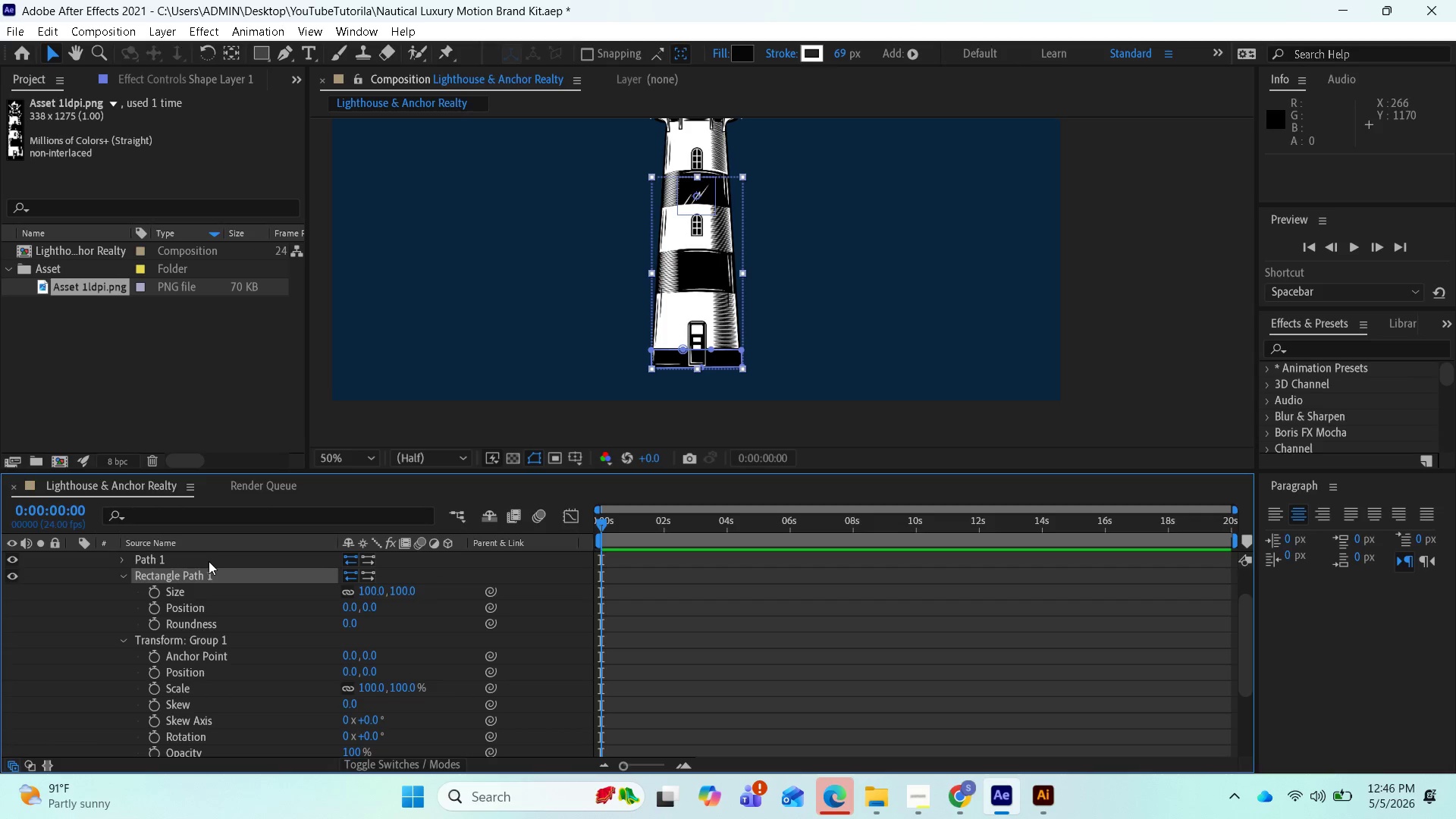 
left_click([204, 570])
 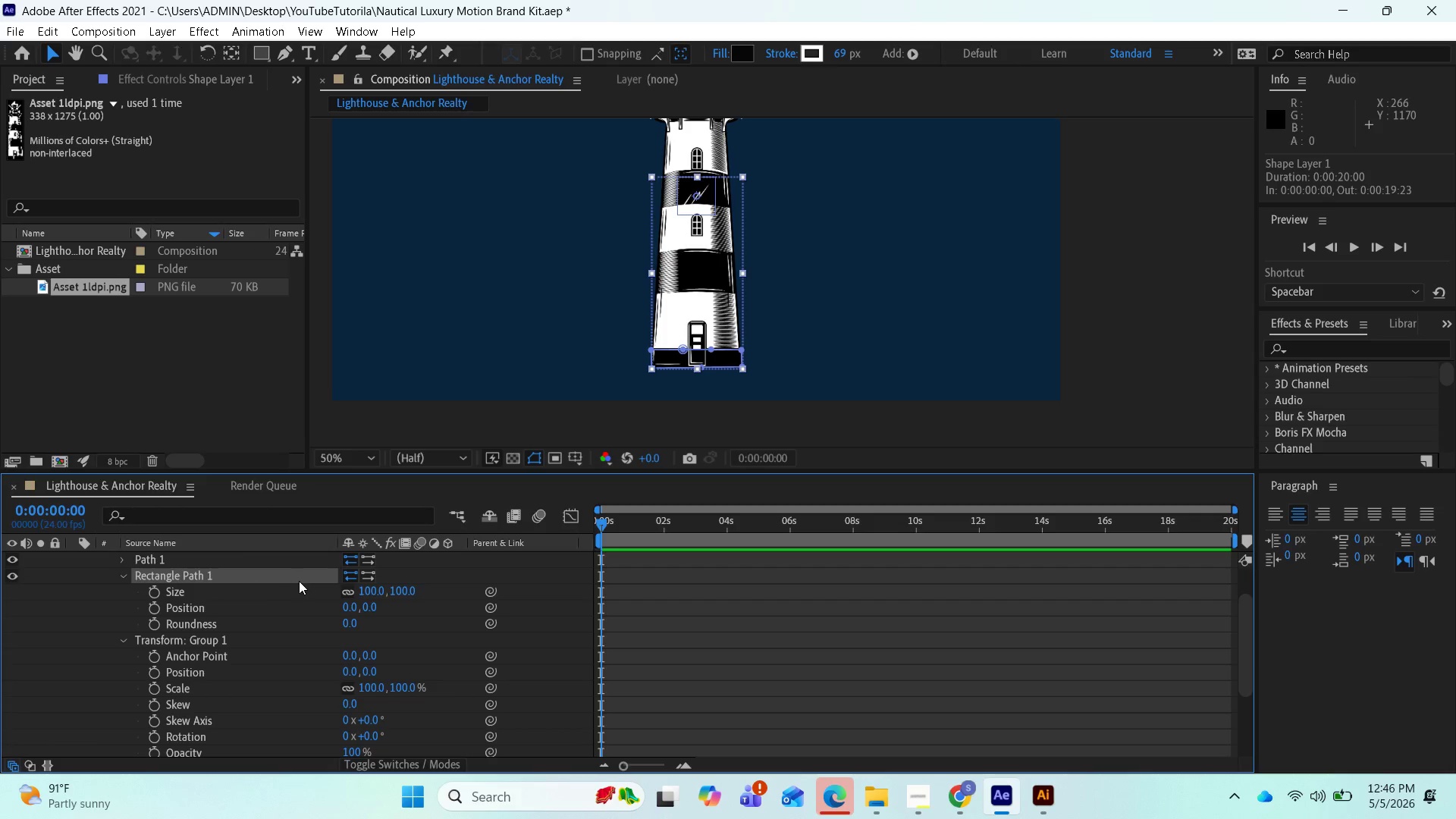 
scroll: coordinate [309, 588], scroll_direction: up, amount: 2.0
 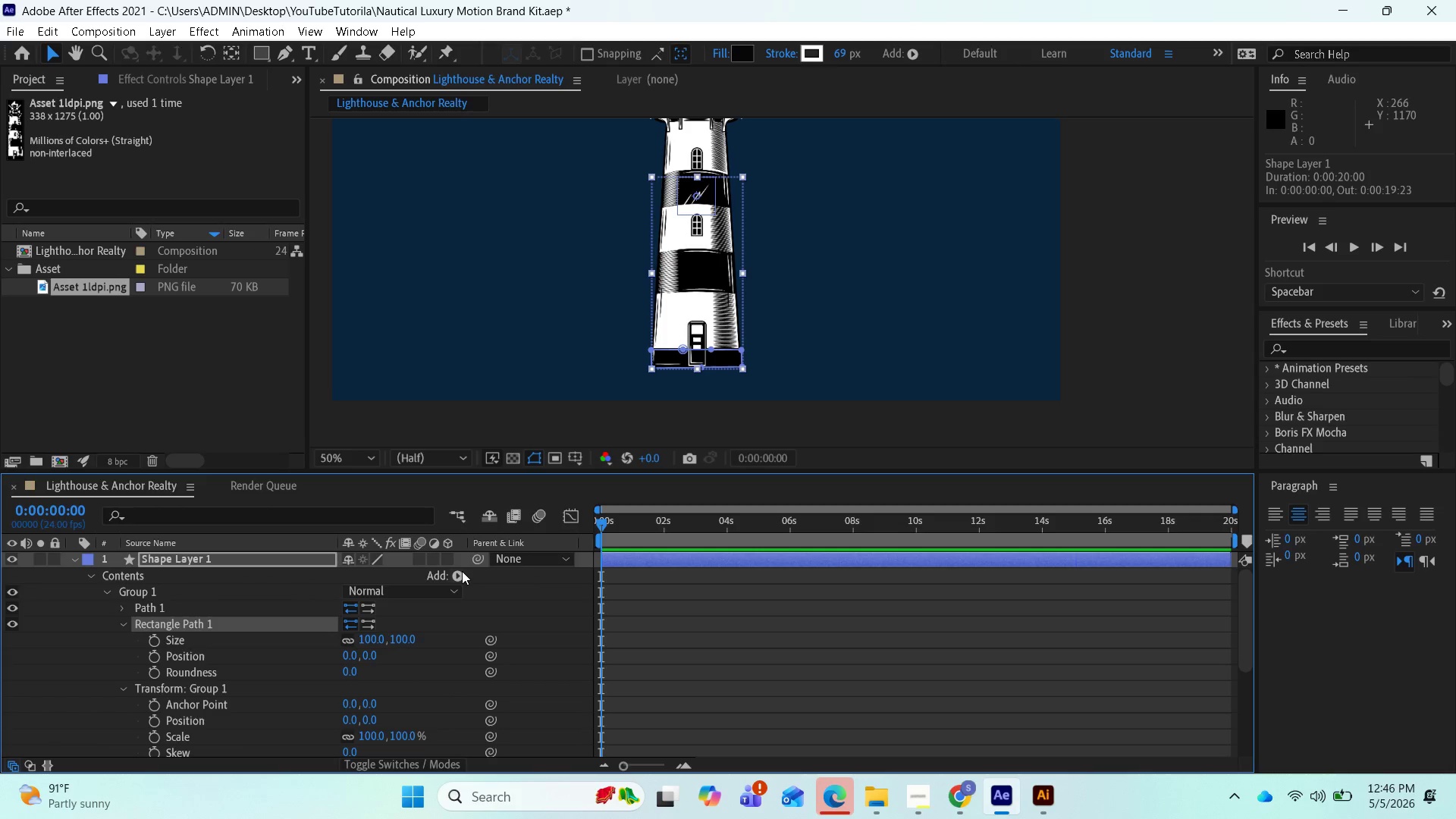 
left_click([457, 575])
 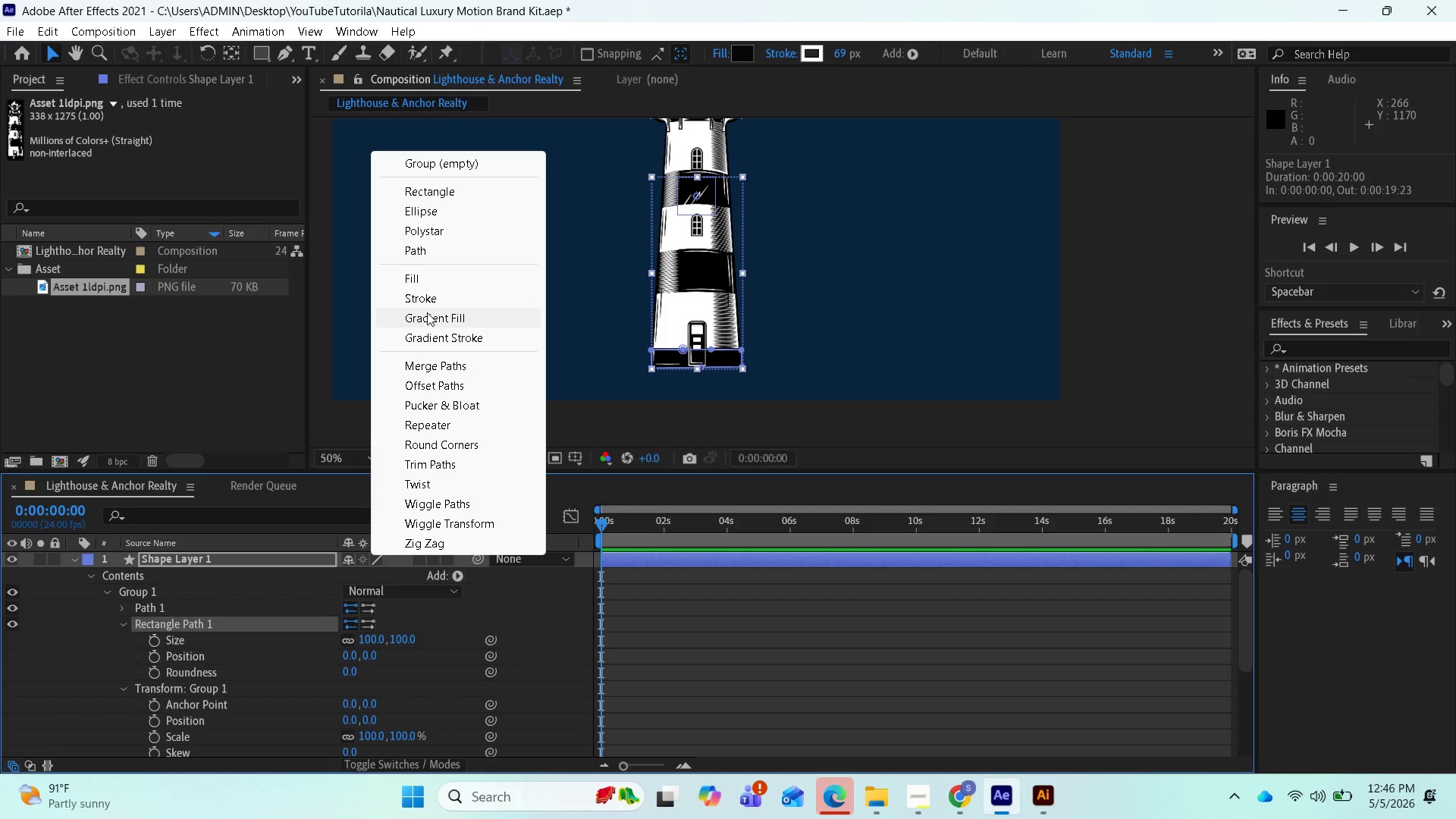 
left_click([410, 295])
 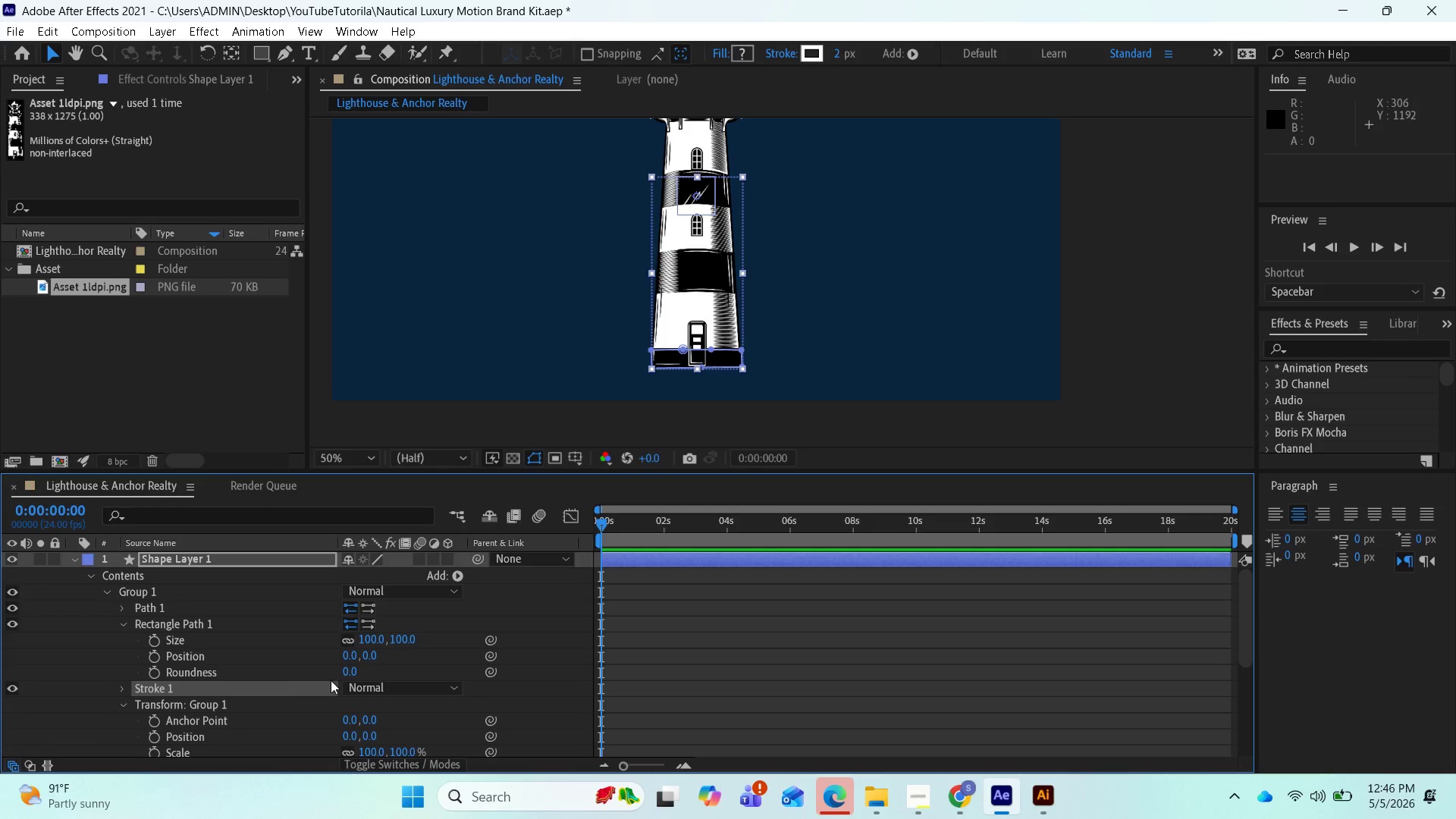 
left_click([121, 685])
 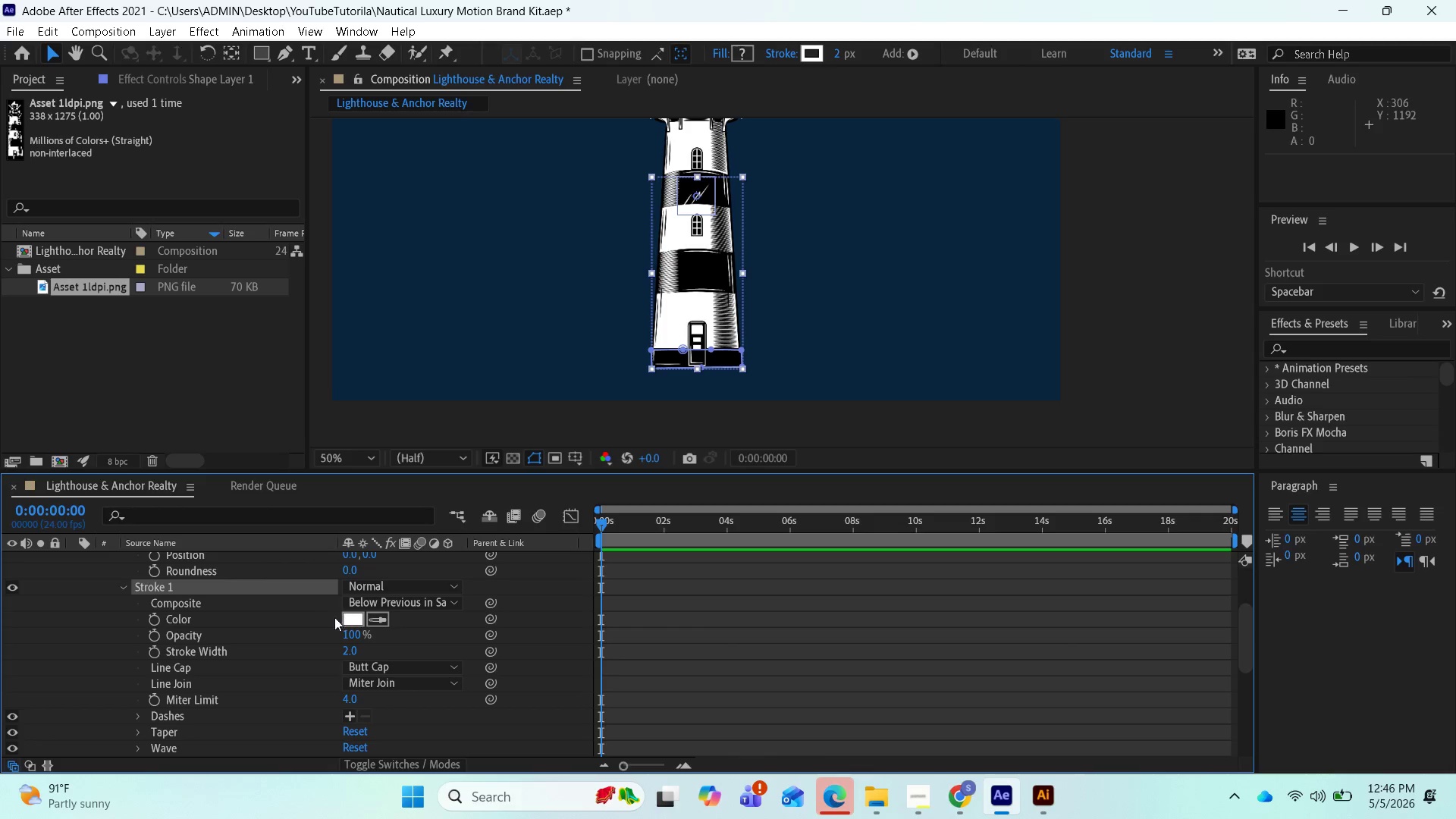 
wait(6.17)
 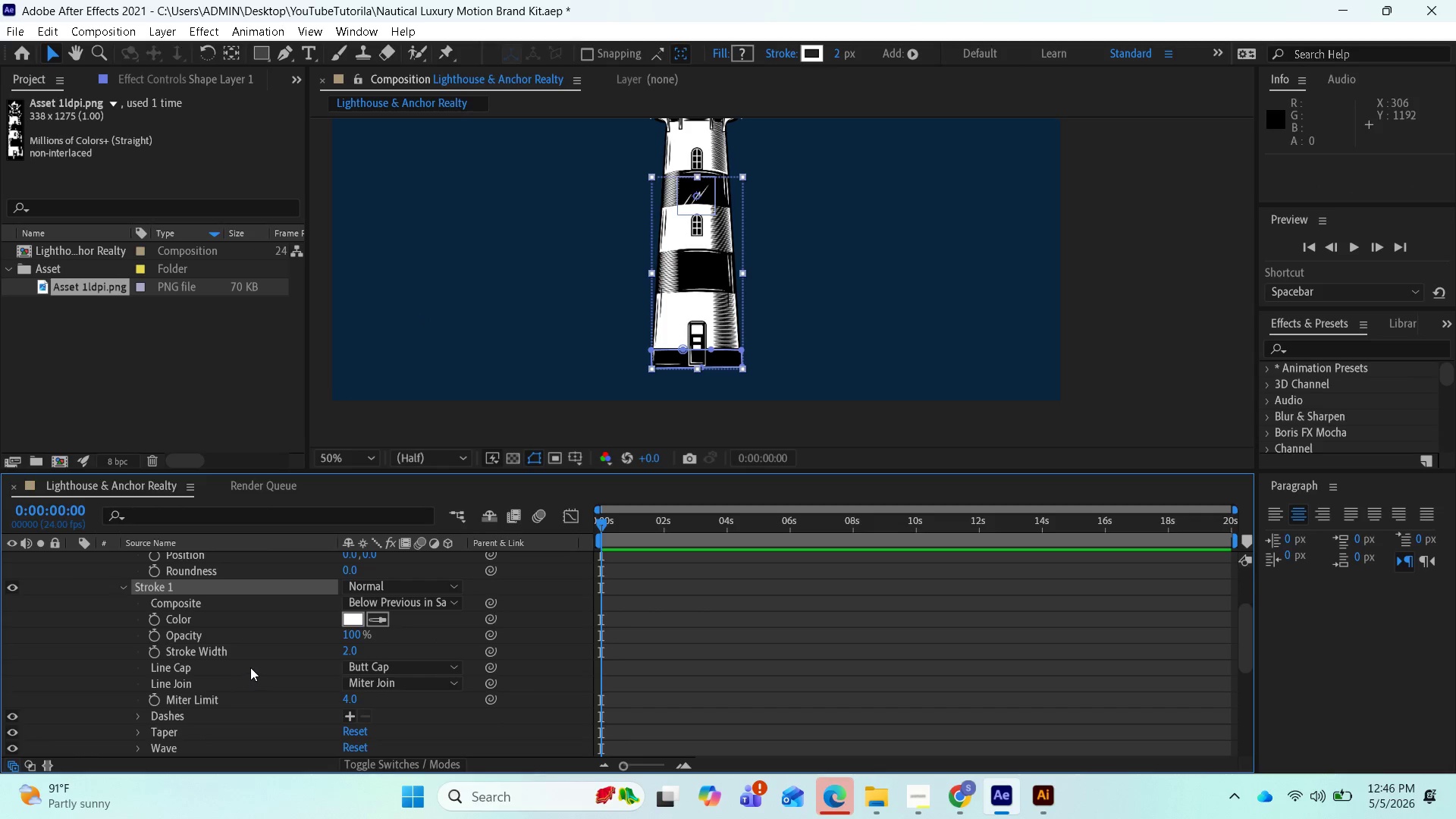 
left_click([122, 584])
 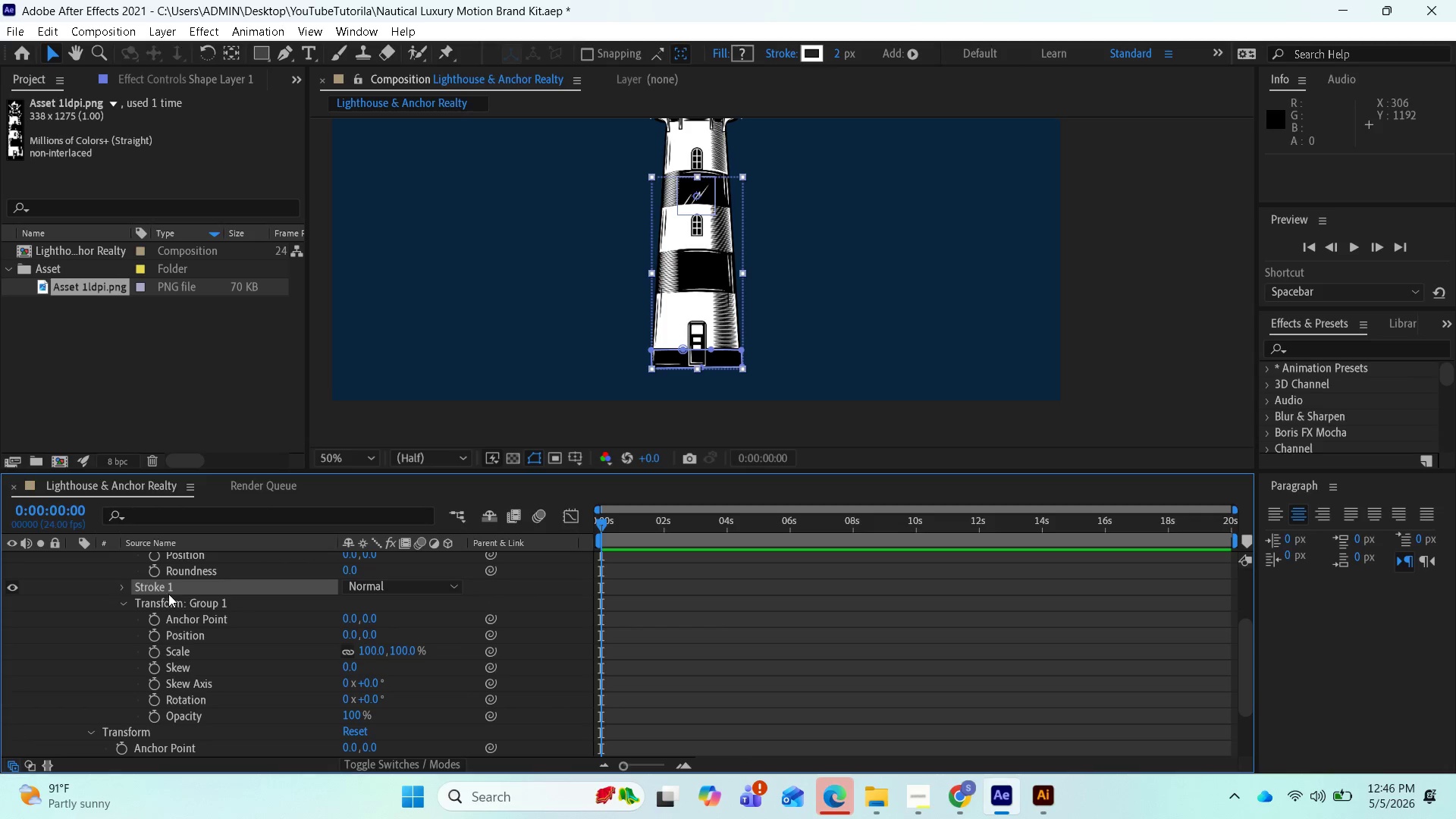 
scroll: coordinate [235, 617], scroll_direction: up, amount: 2.0
 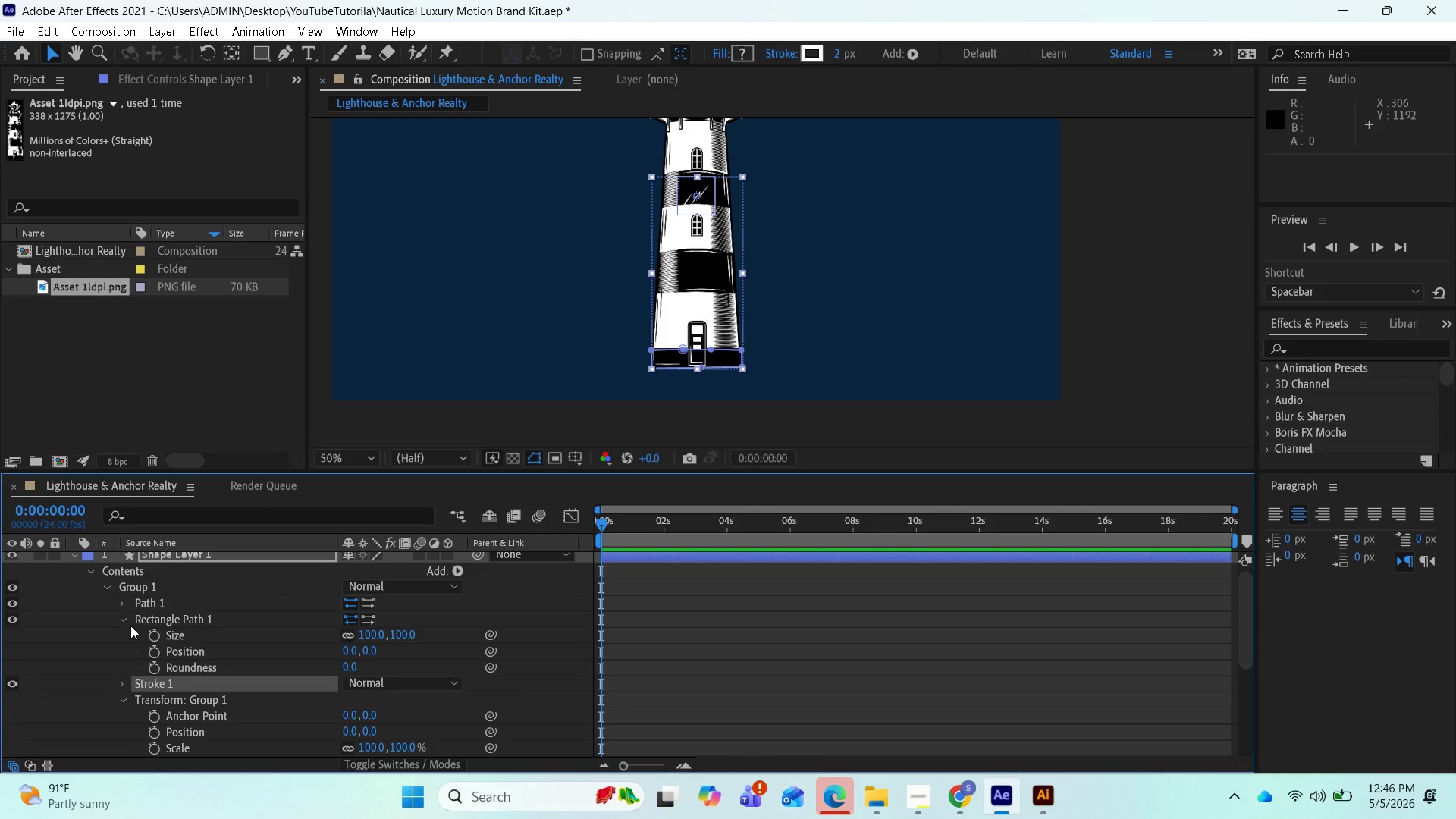 
left_click([123, 619])
 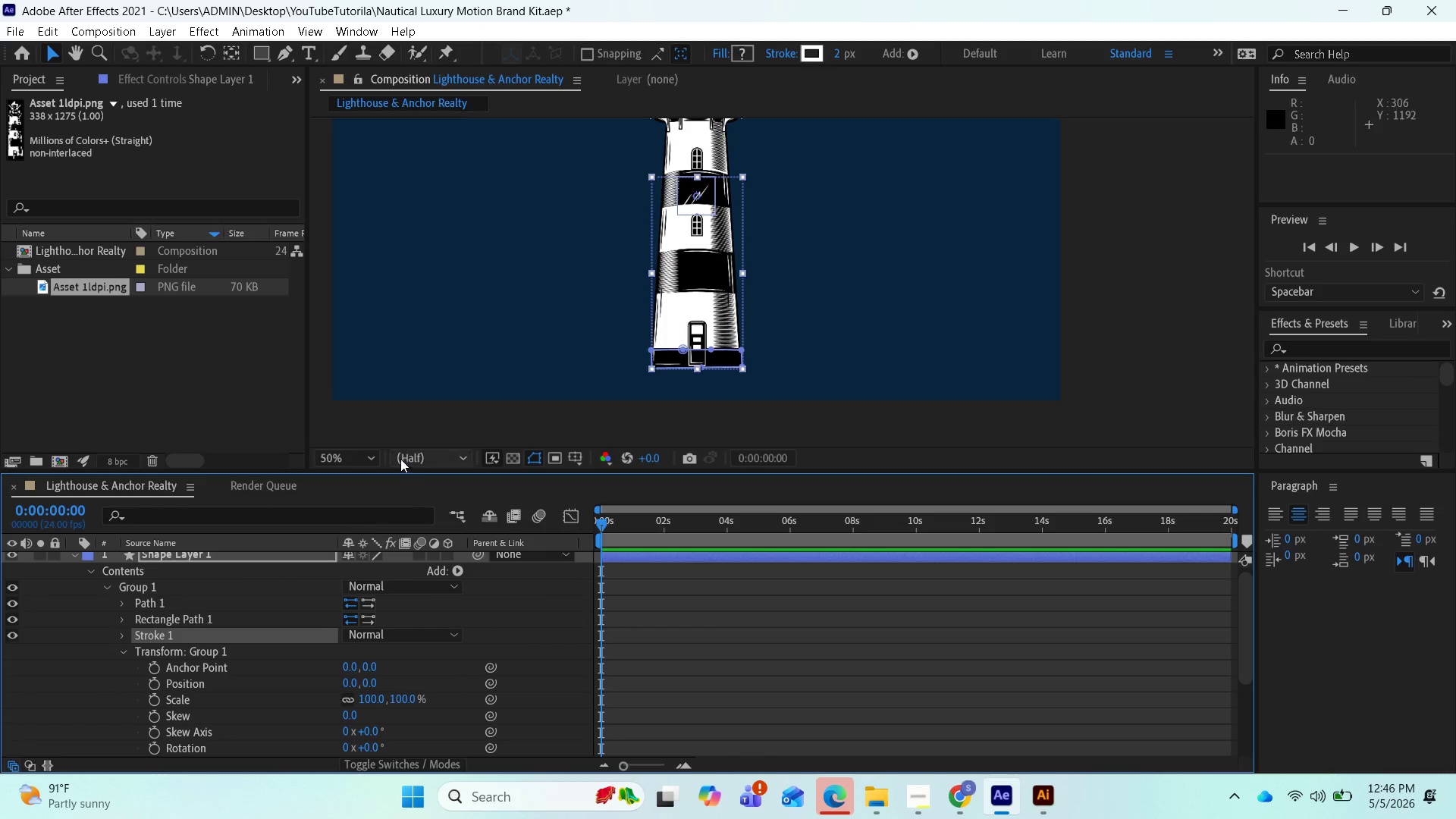 
wait(6.28)
 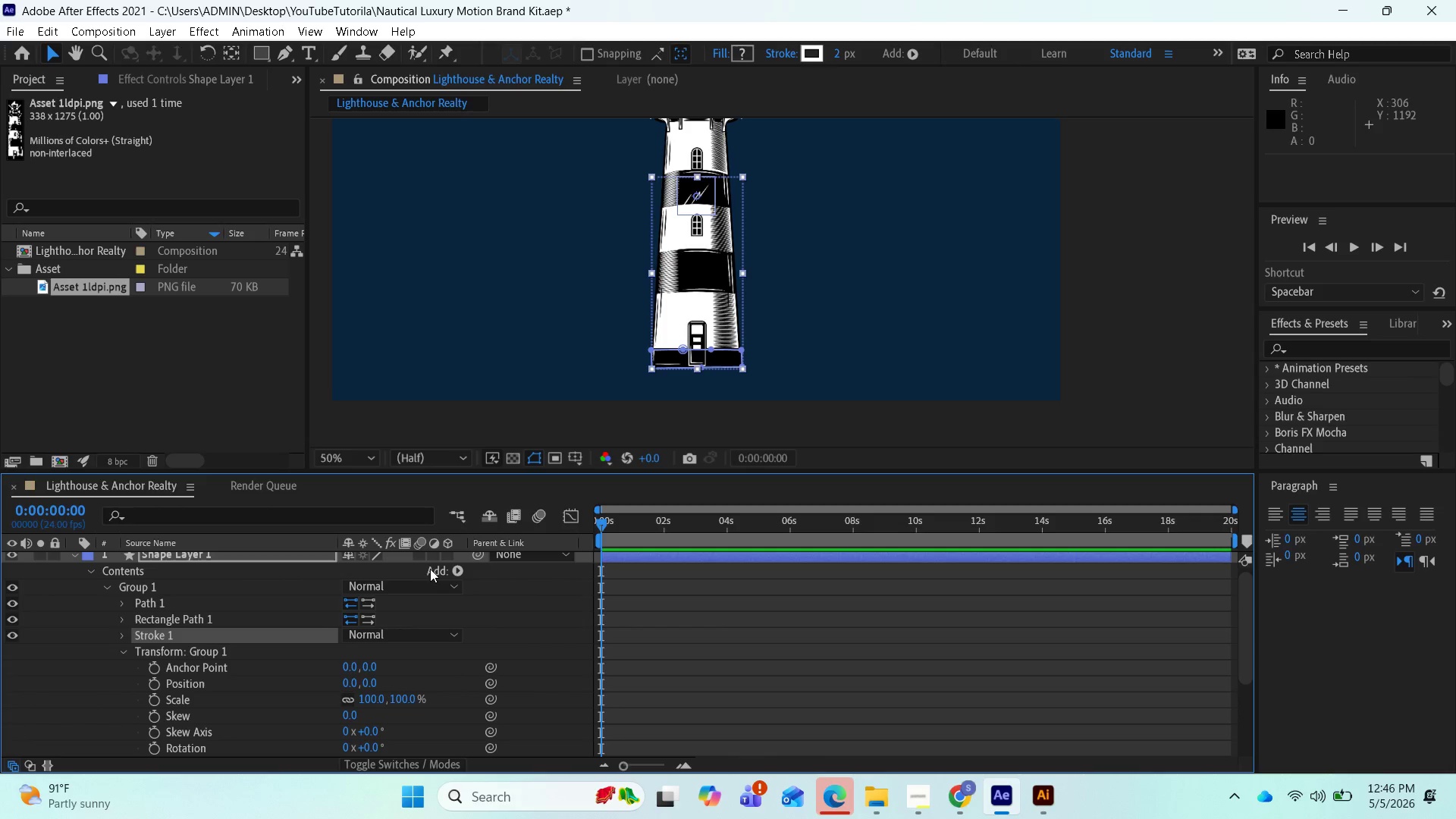 
left_click([453, 572])
 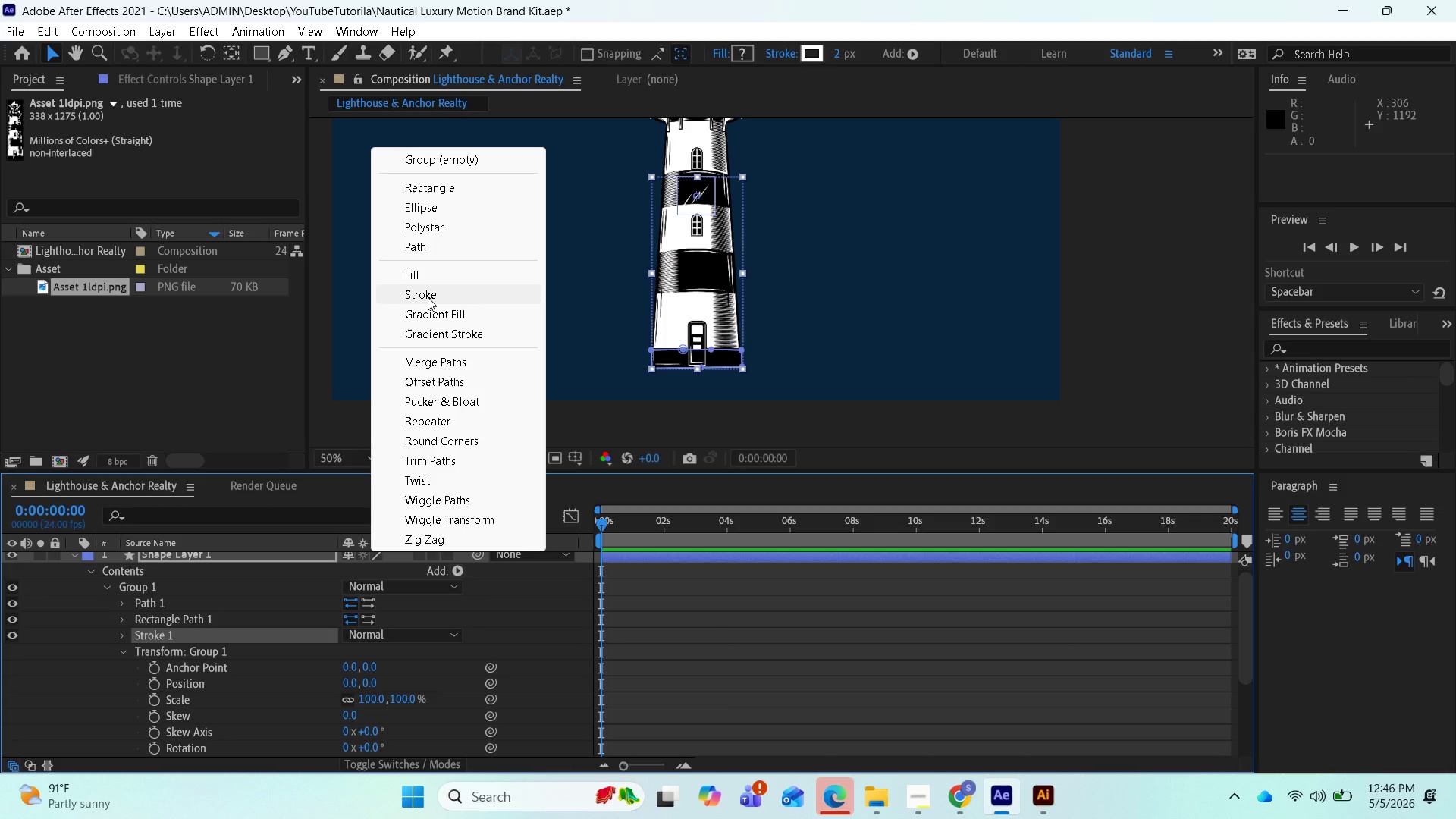 
left_click([424, 275])
 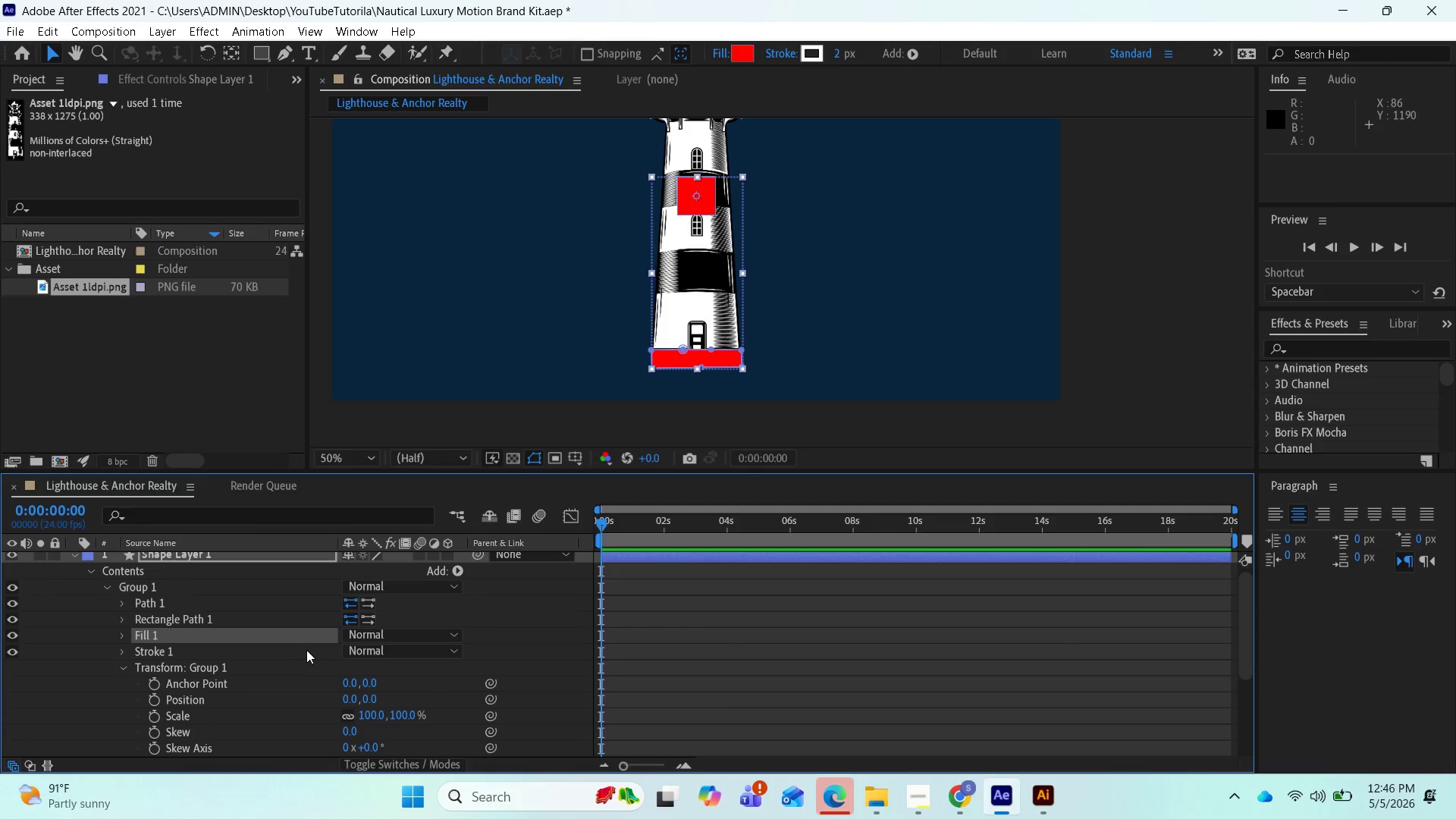 
wait(10.92)
 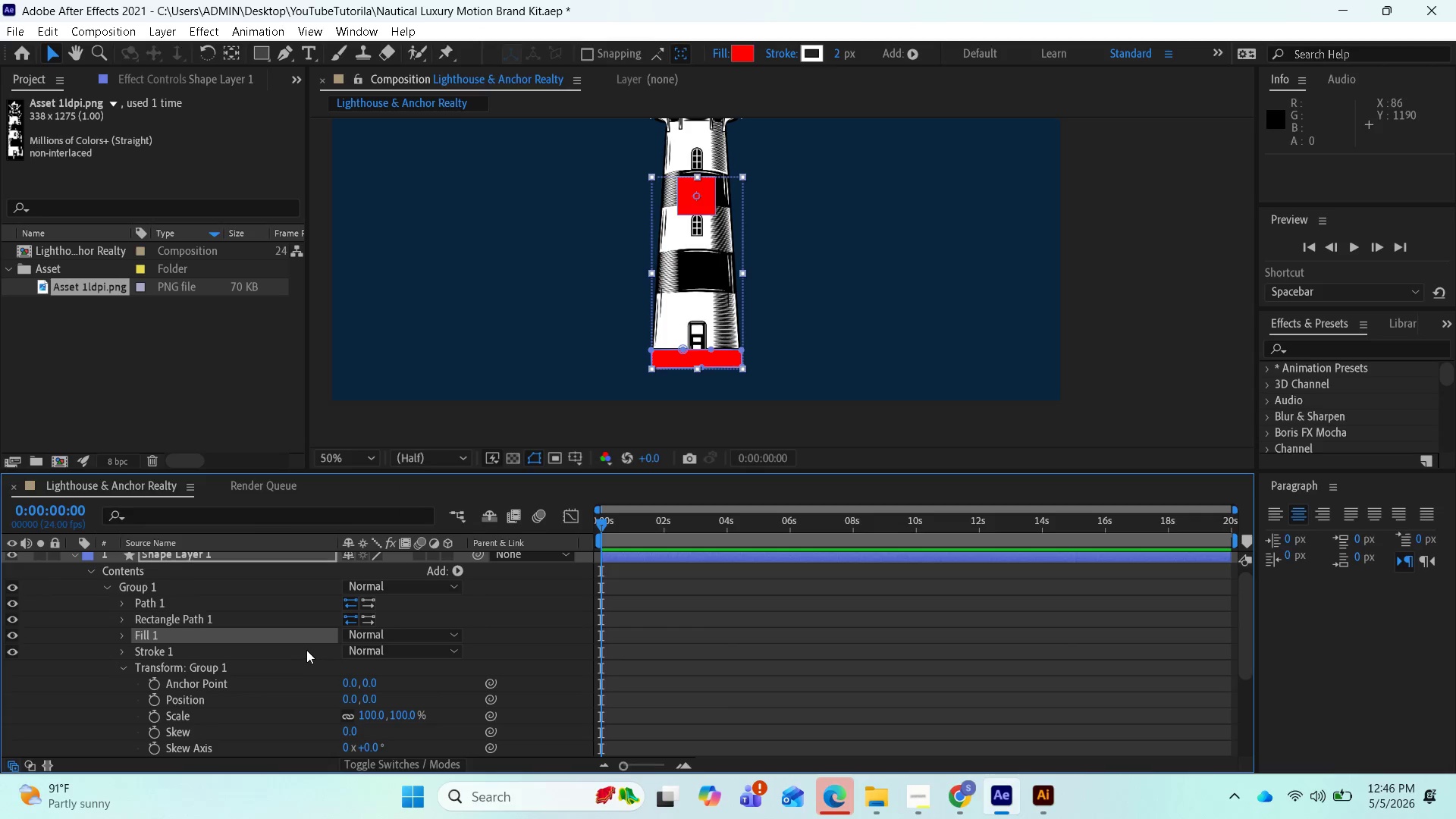 
left_click([177, 620])
 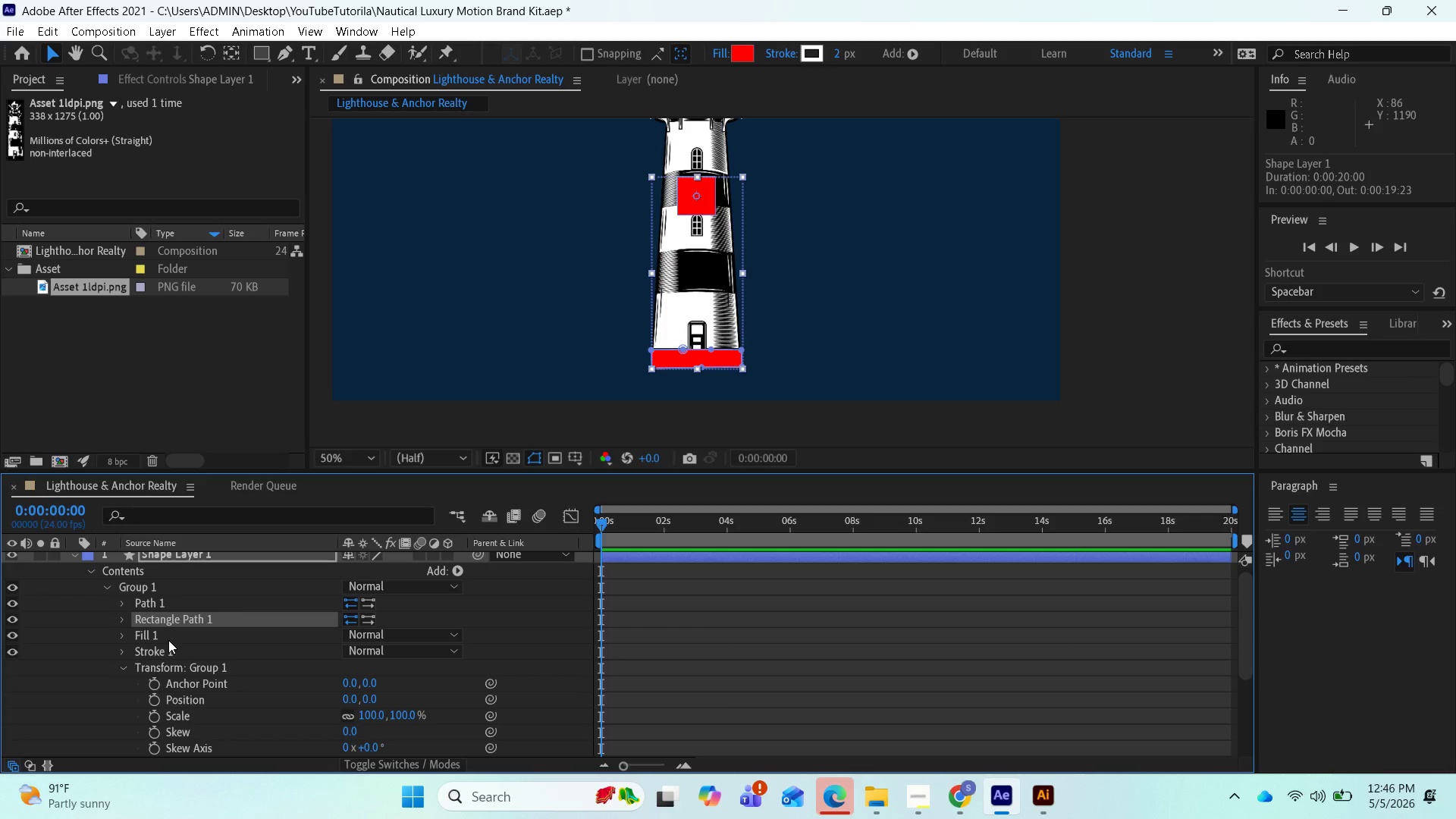 
wait(10.22)
 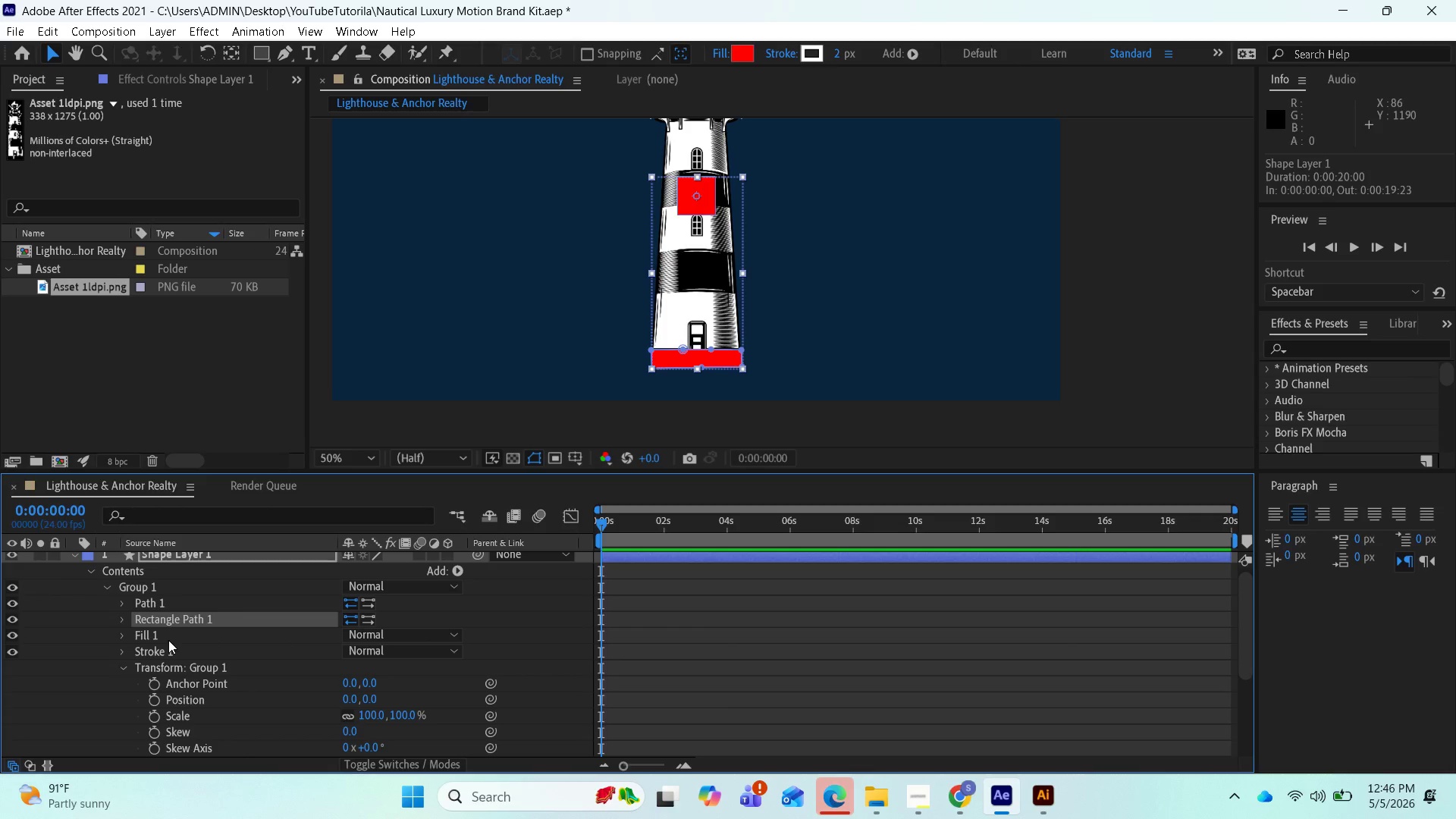 
left_click([170, 620])
 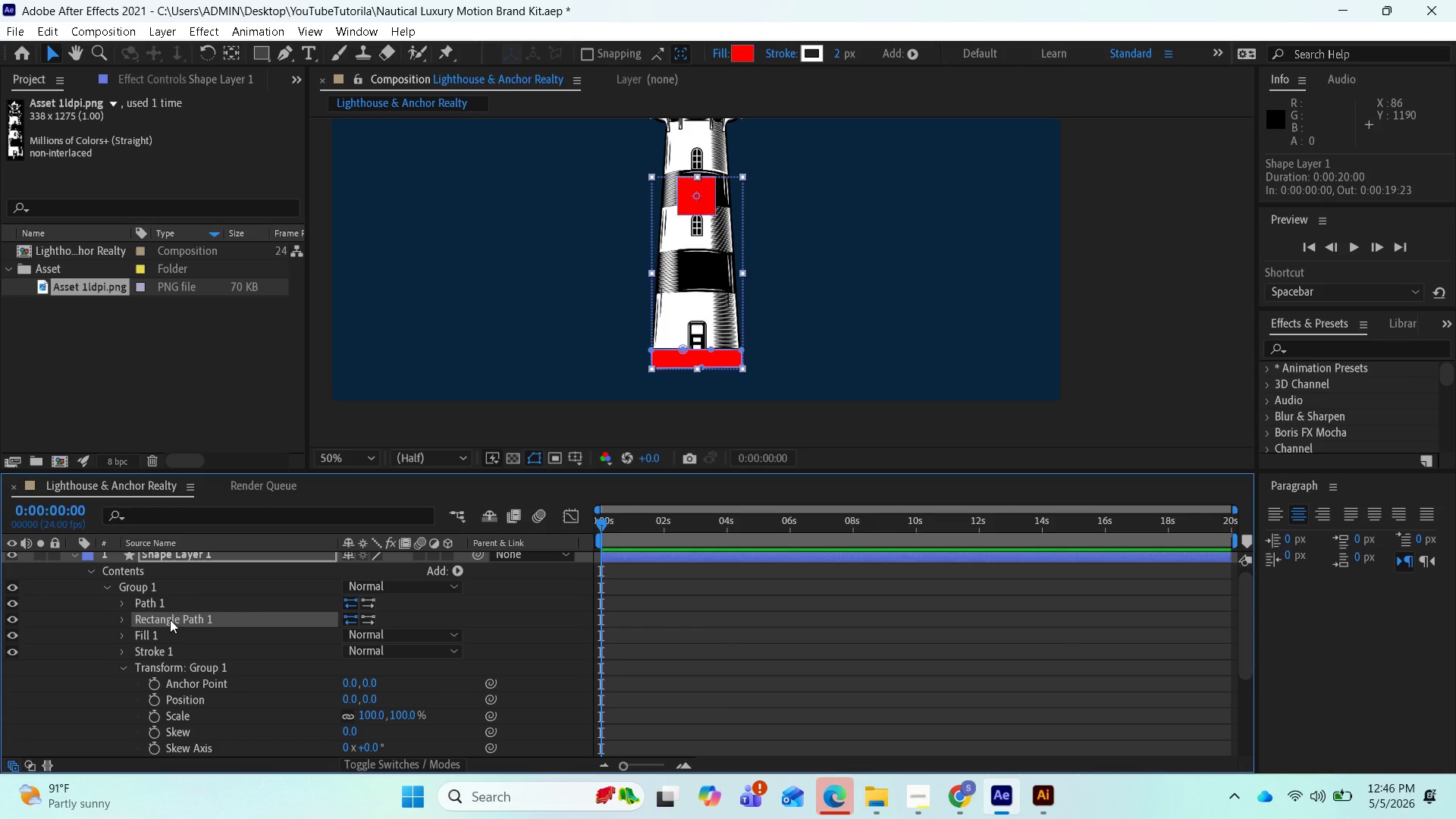 
key(Delete)
 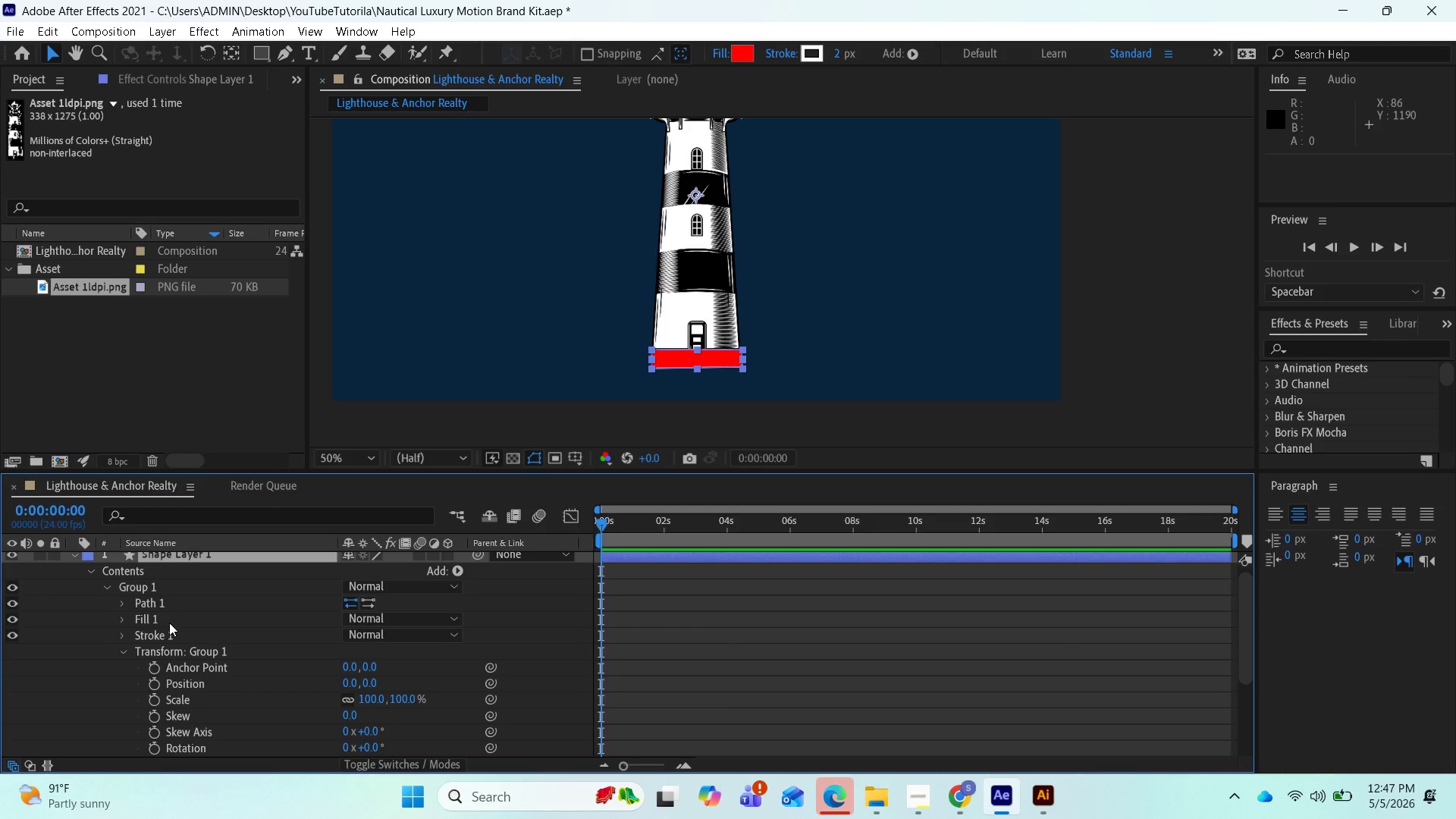 
wait(6.84)
 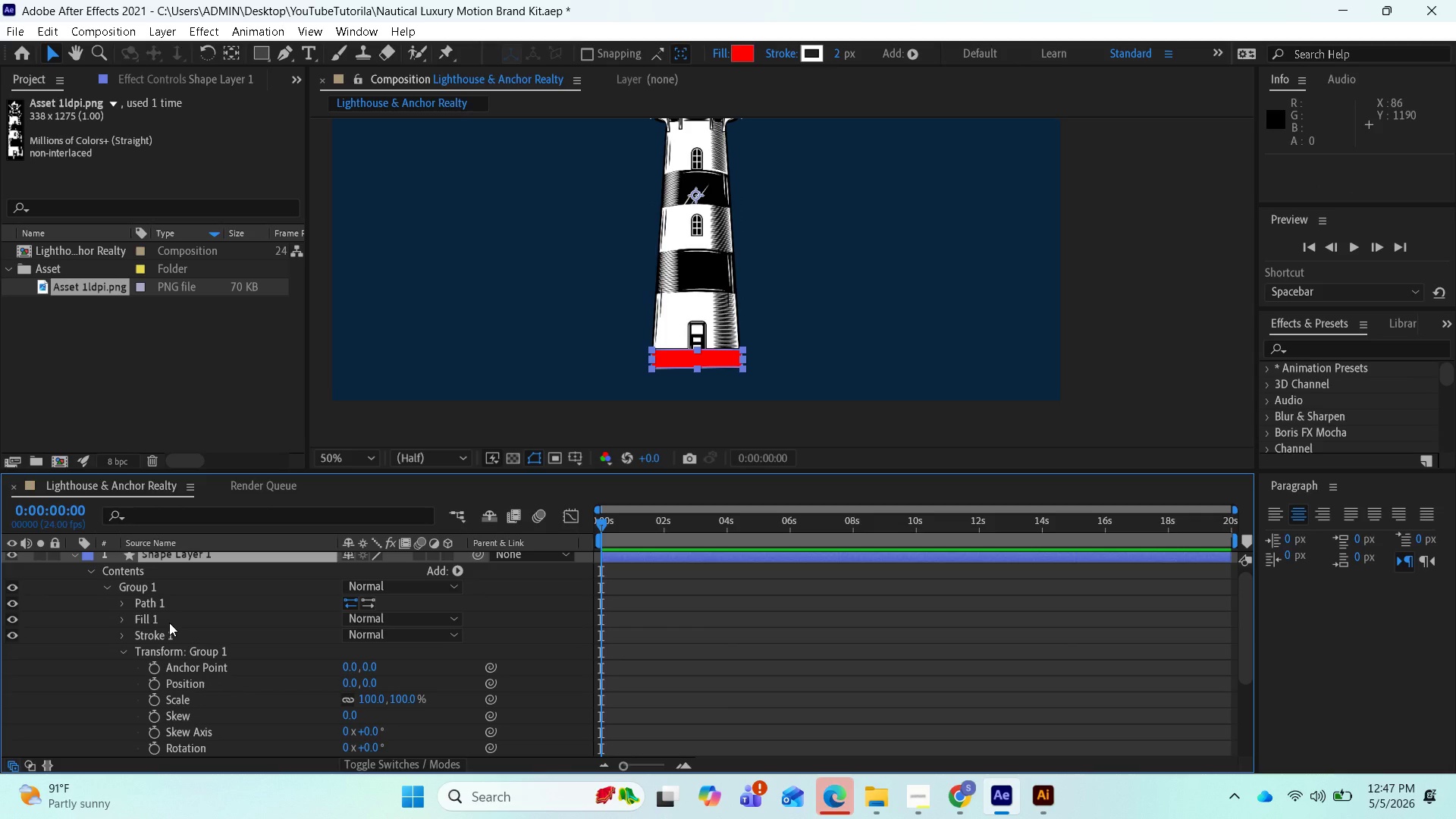 
left_click([149, 620])
 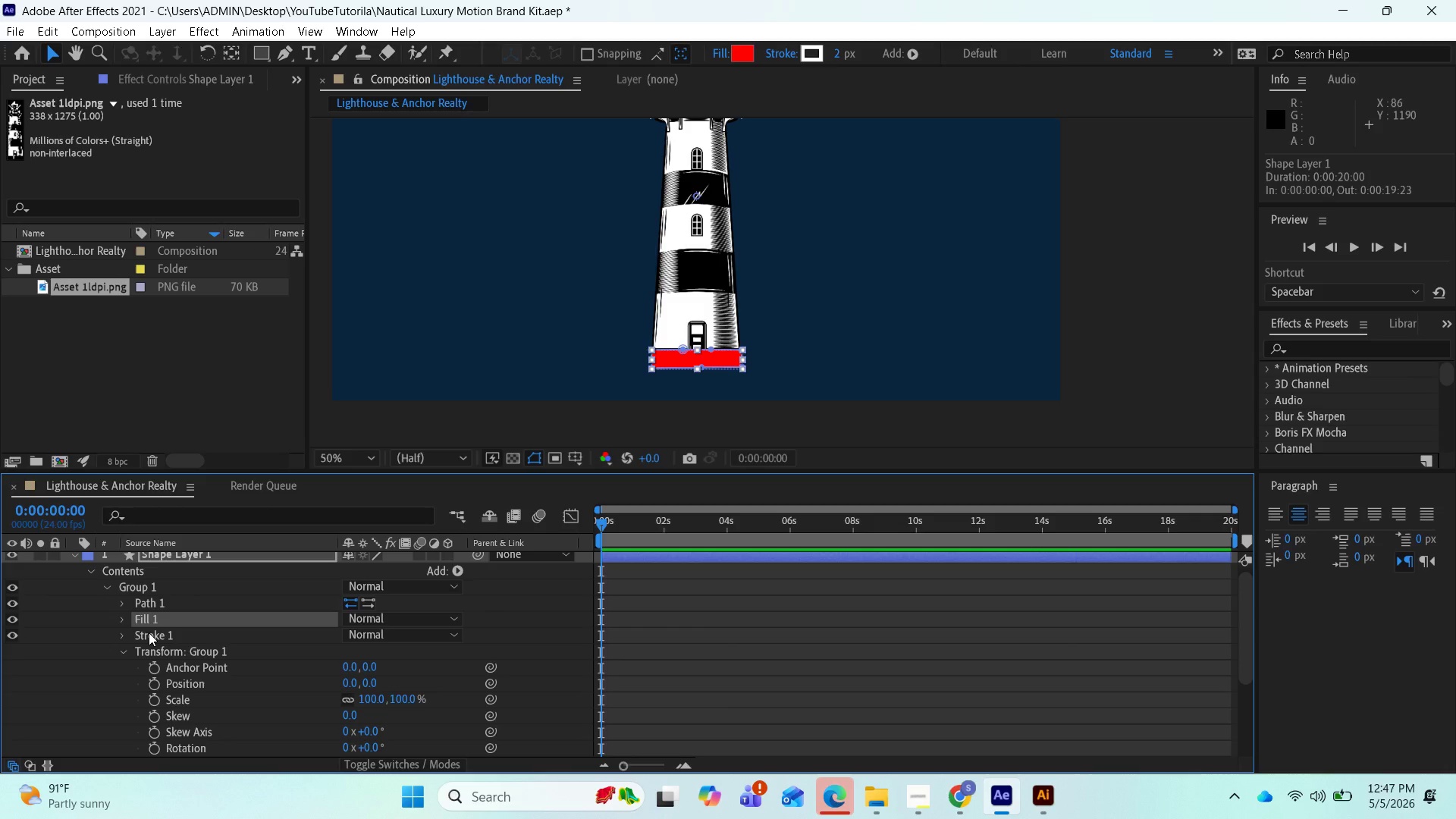 
left_click([149, 632])
 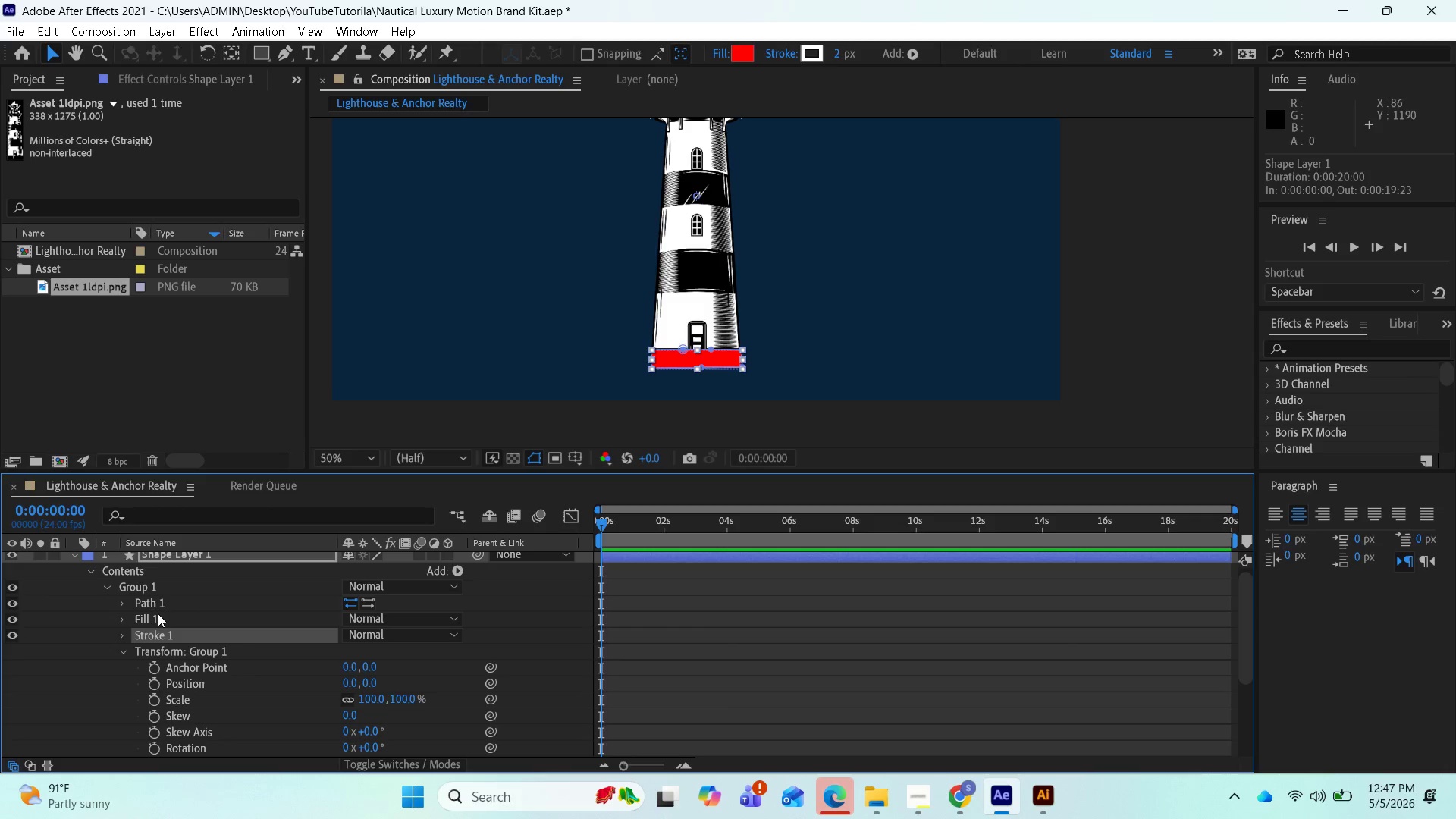 
left_click([158, 611])
 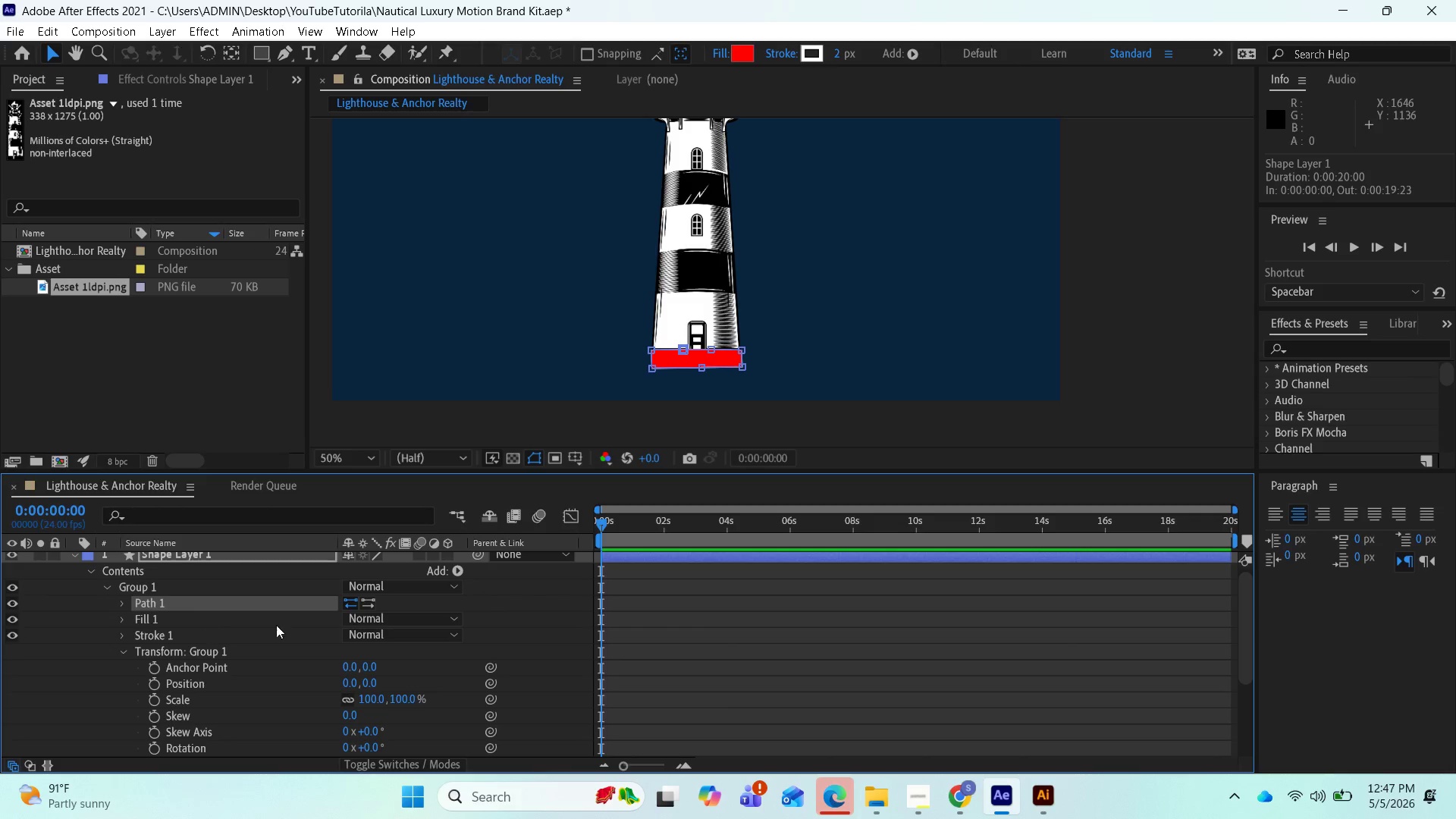 
wait(11.81)
 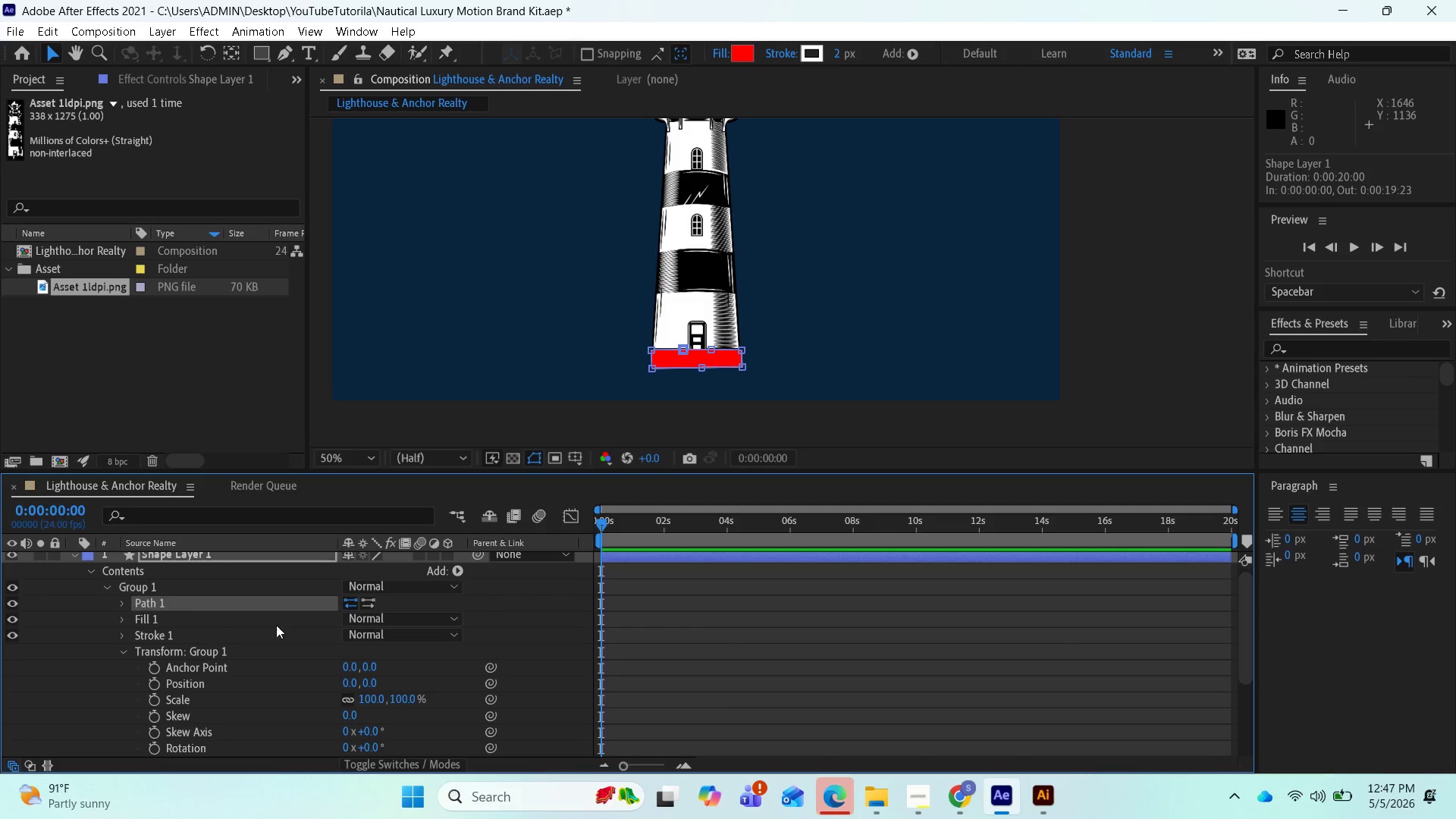 
left_click([739, 54])
 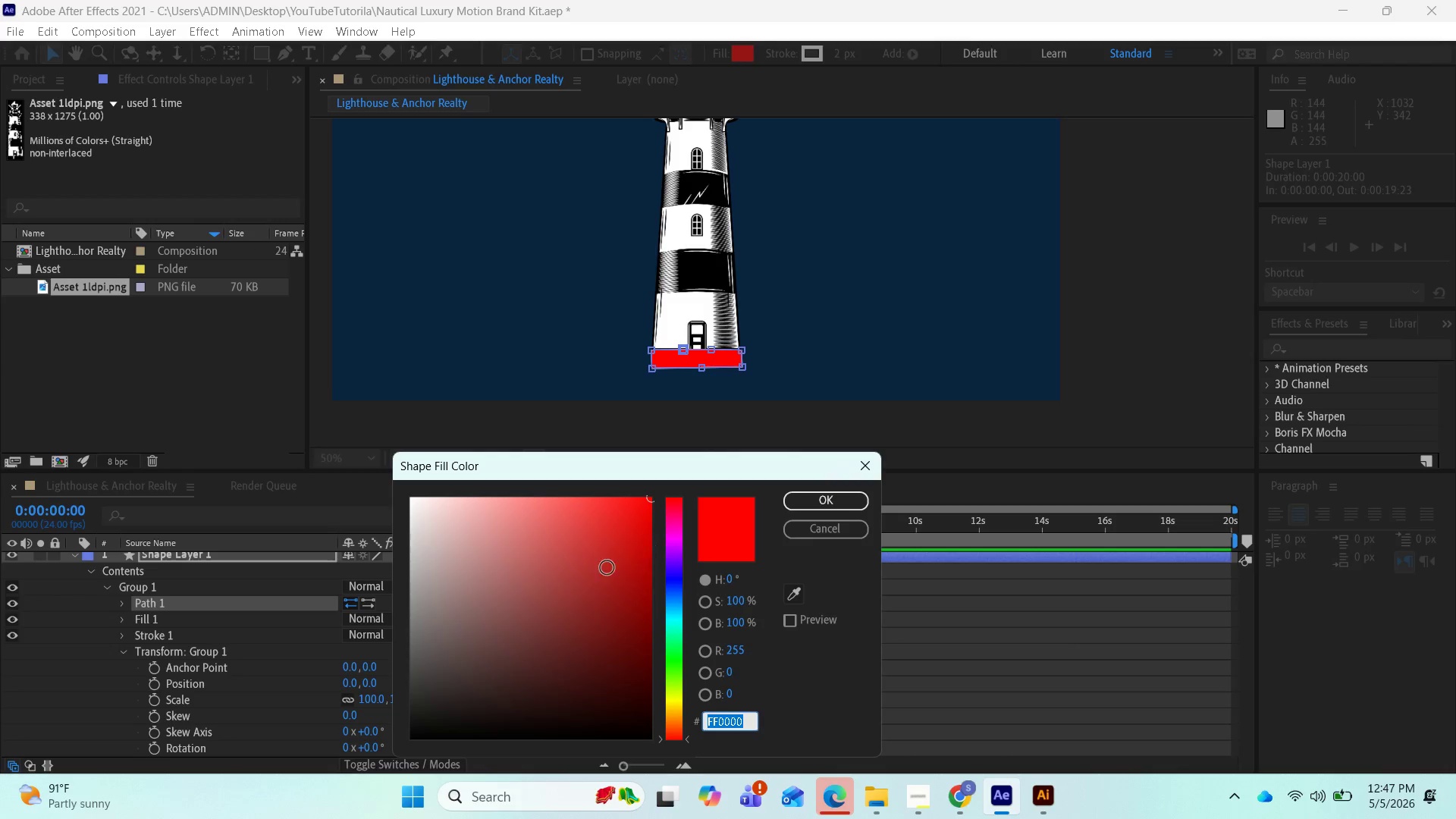 
left_click_drag(start_coordinate=[584, 585], to_coordinate=[439, 733])
 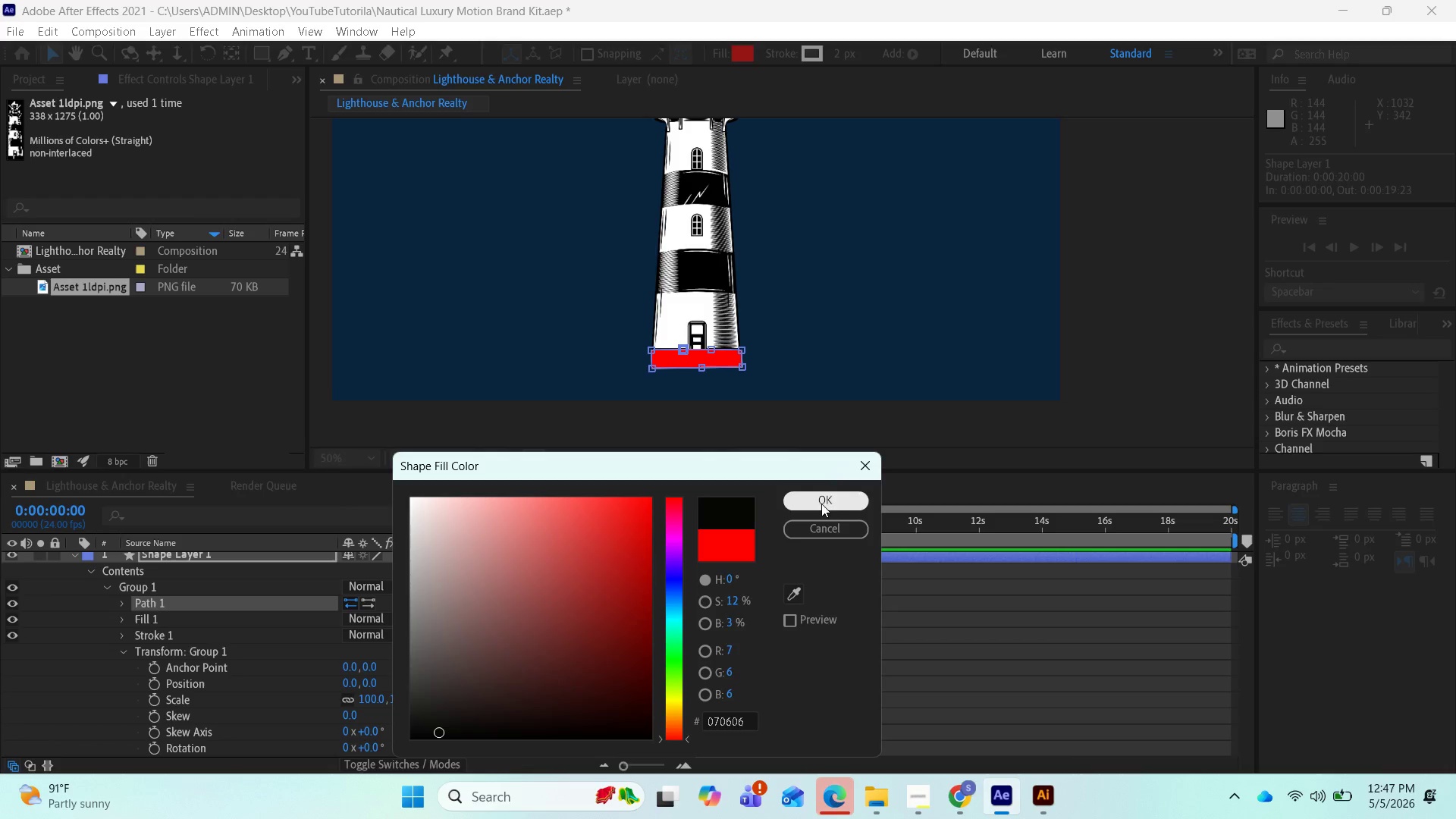 
left_click([821, 502])
 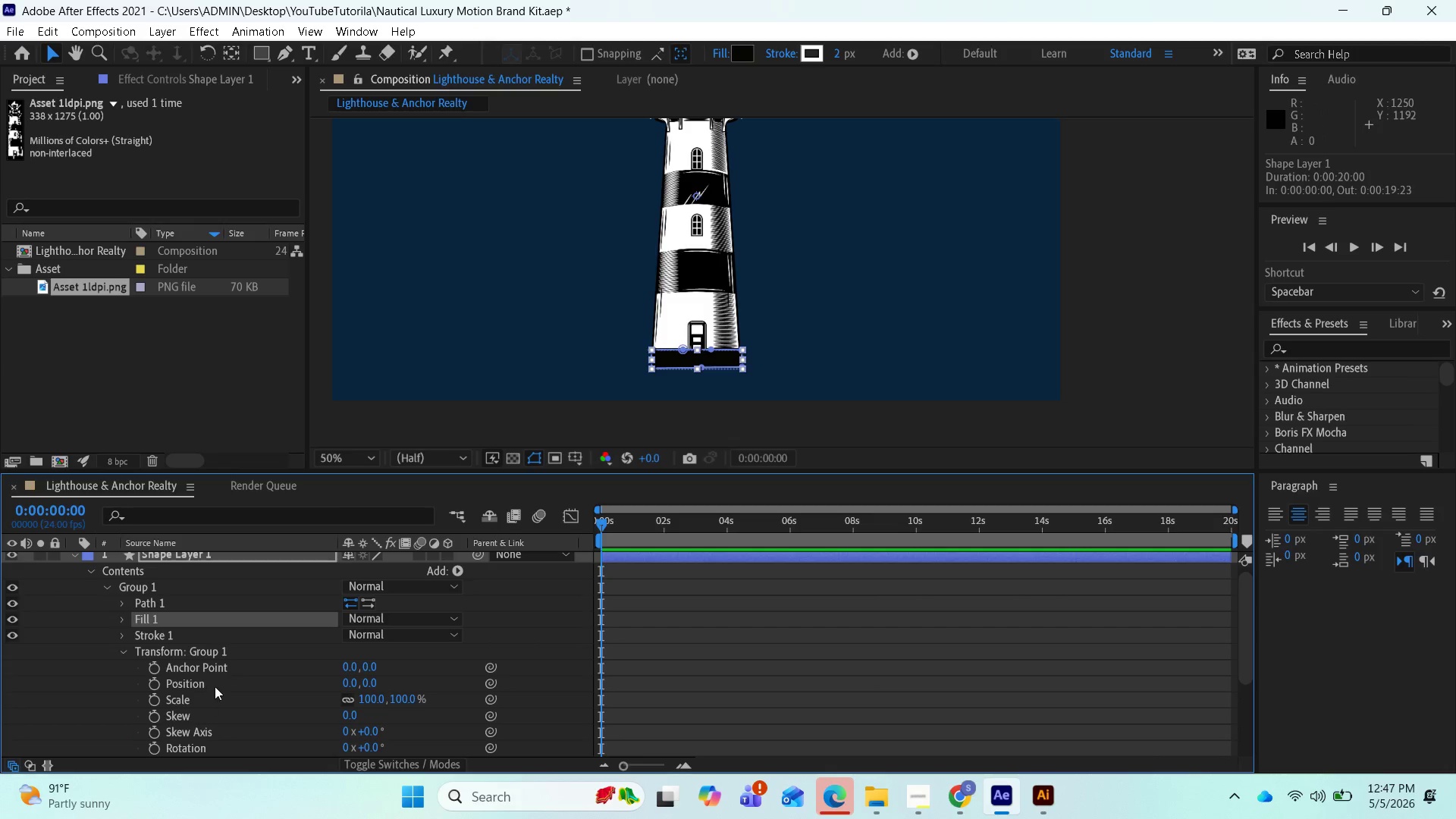 
wait(7.02)
 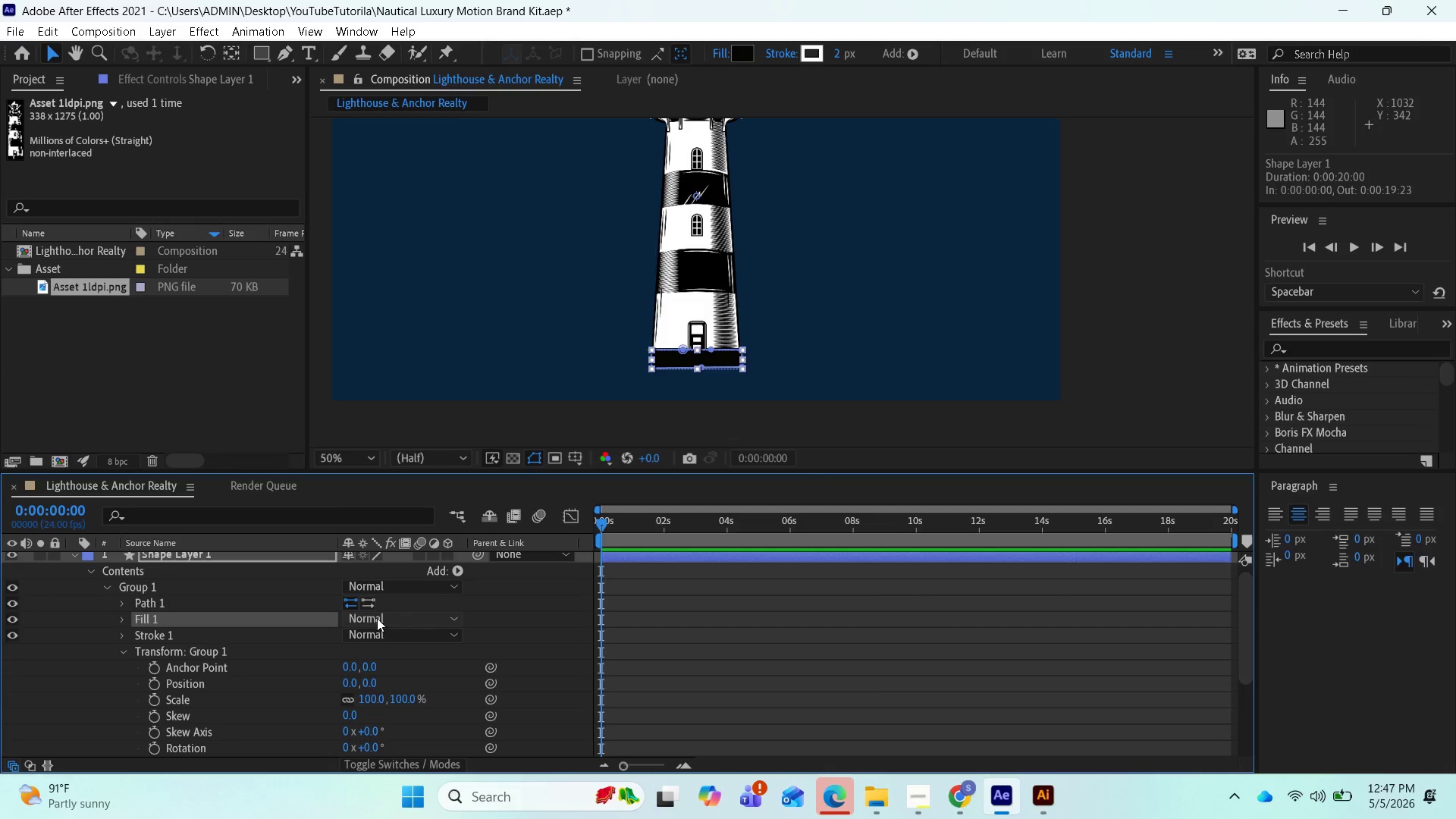 
left_click([120, 620])
 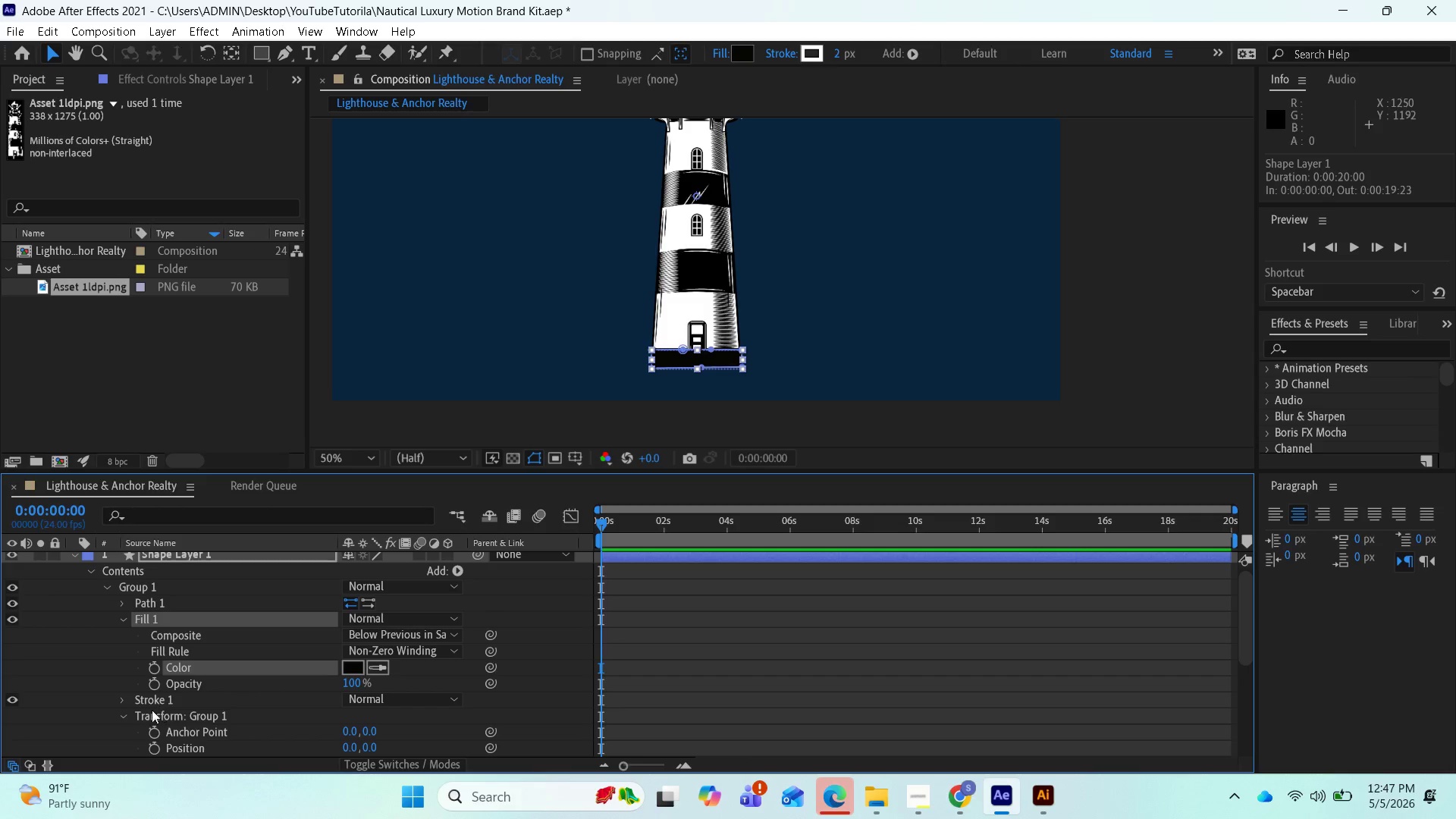 
wait(5.86)
 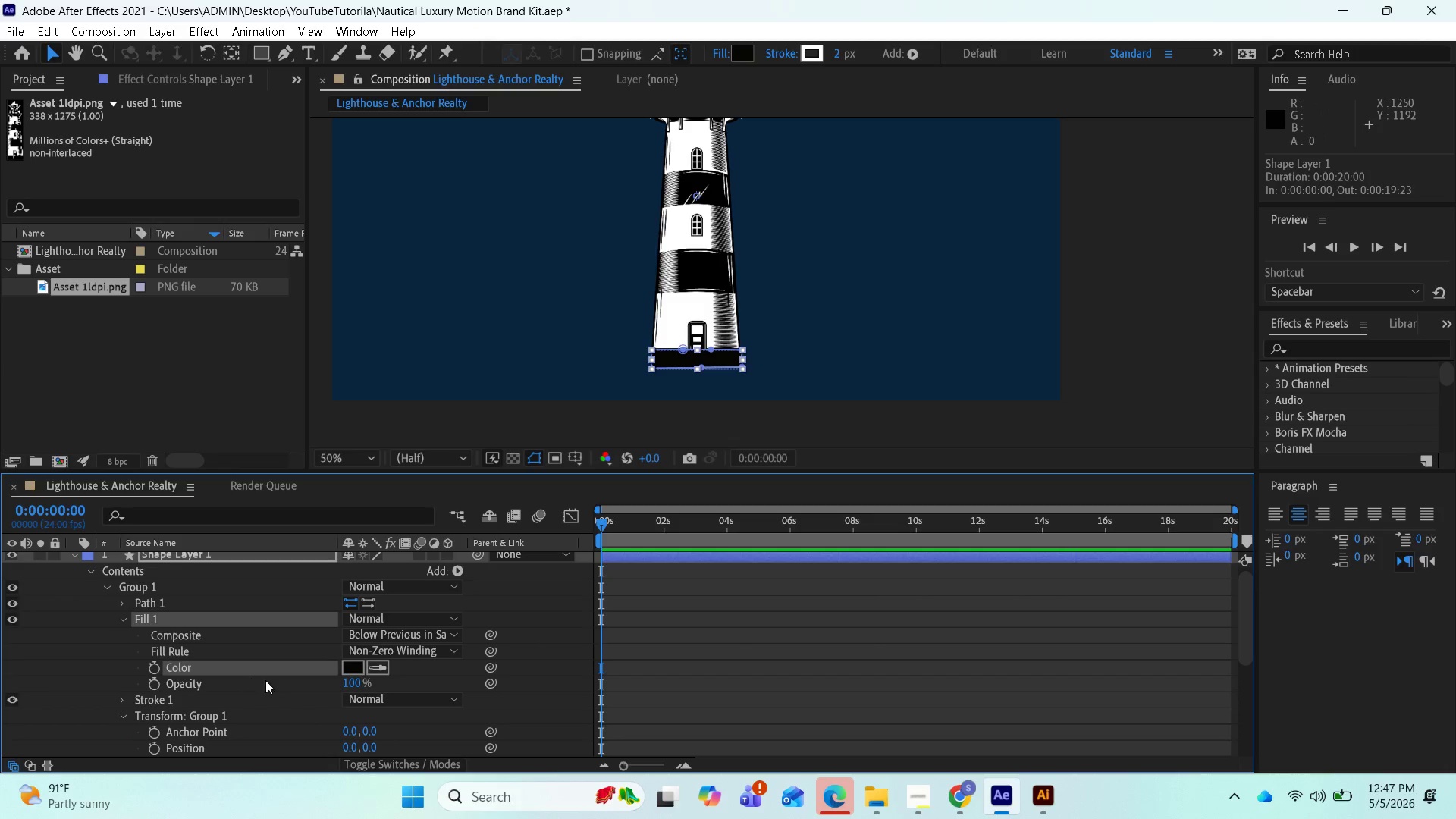 
left_click([119, 701])
 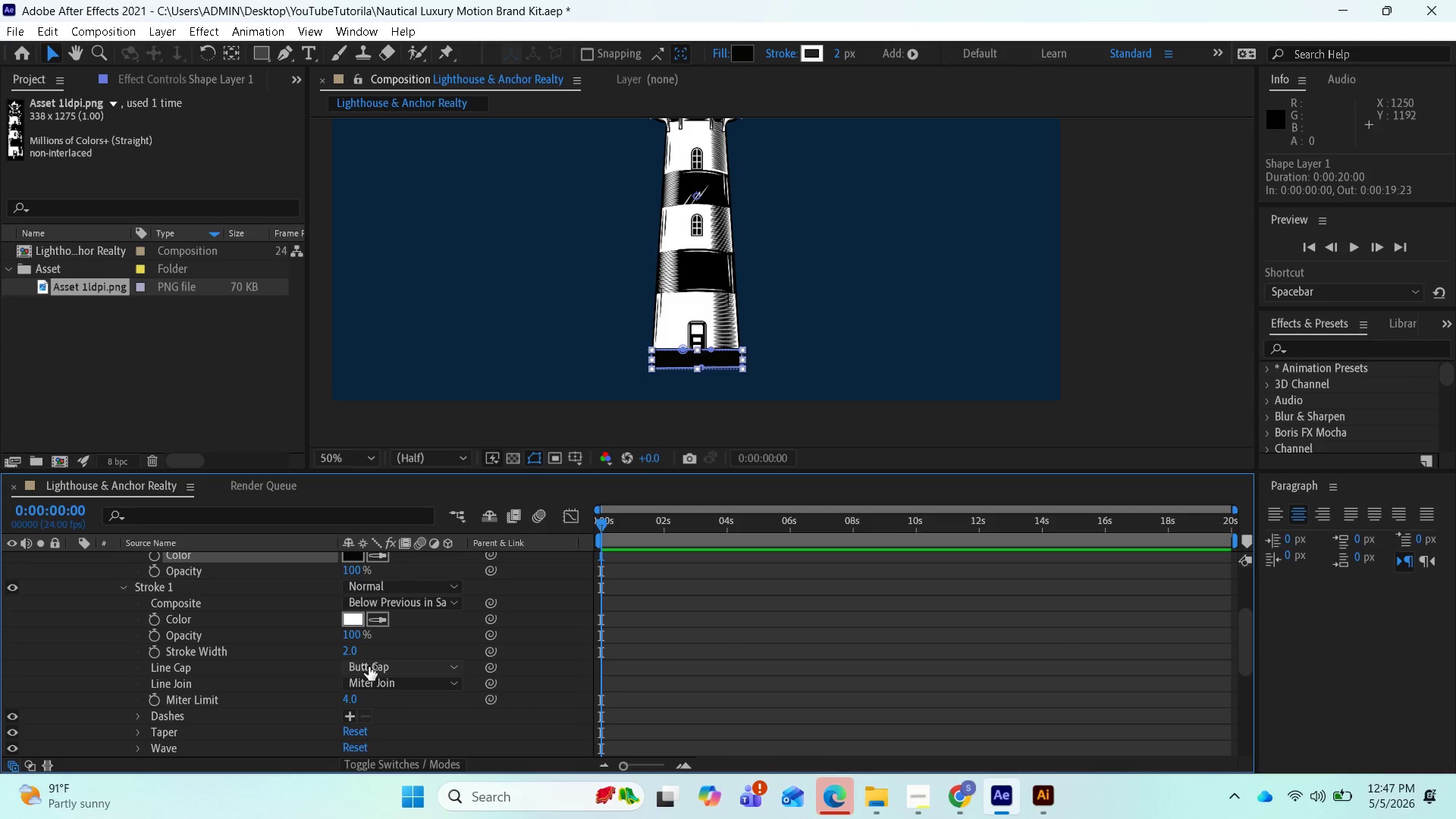 
wait(14.05)
 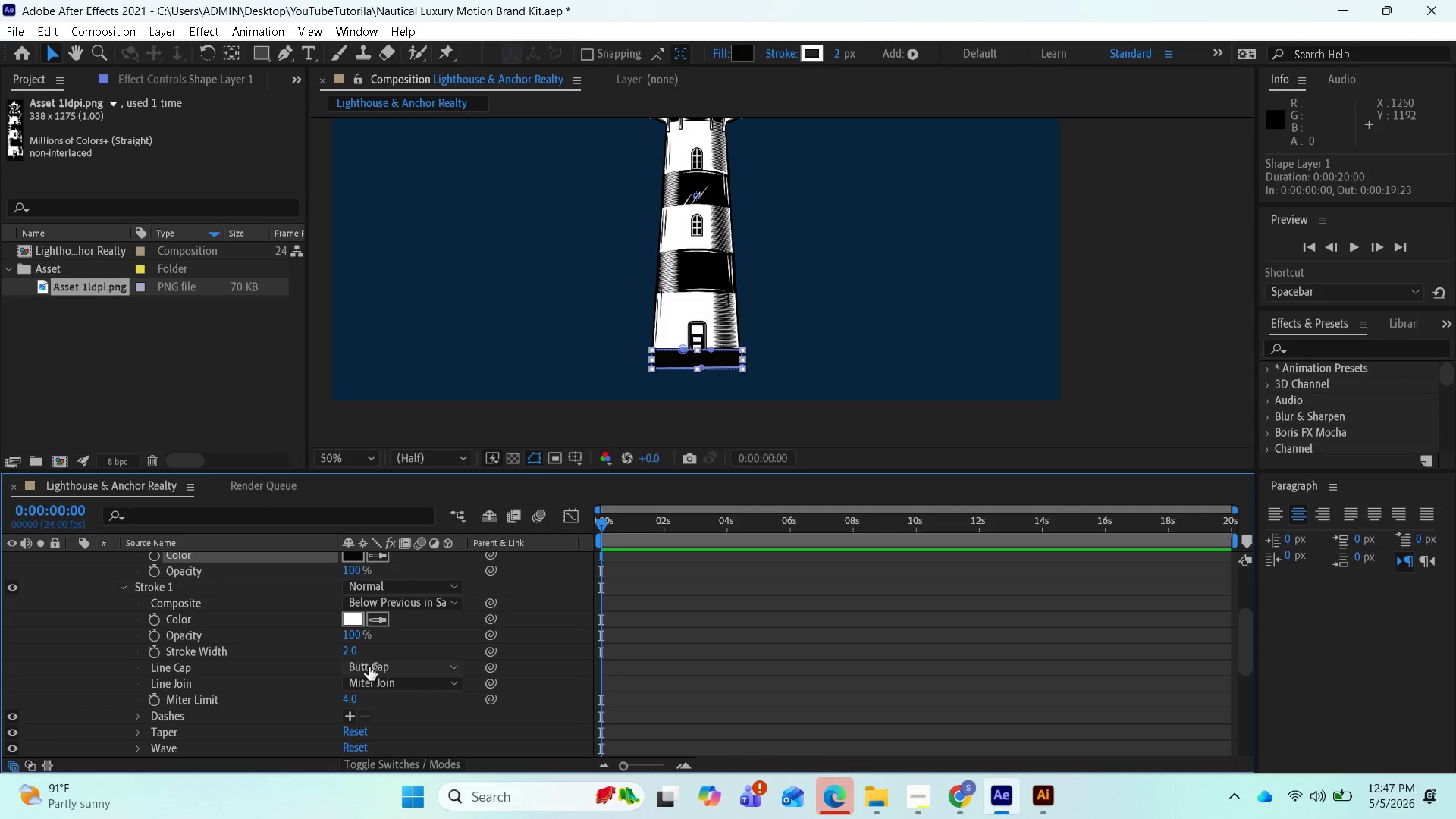 
left_click_drag(start_coordinate=[353, 655], to_coordinate=[356, 643])
 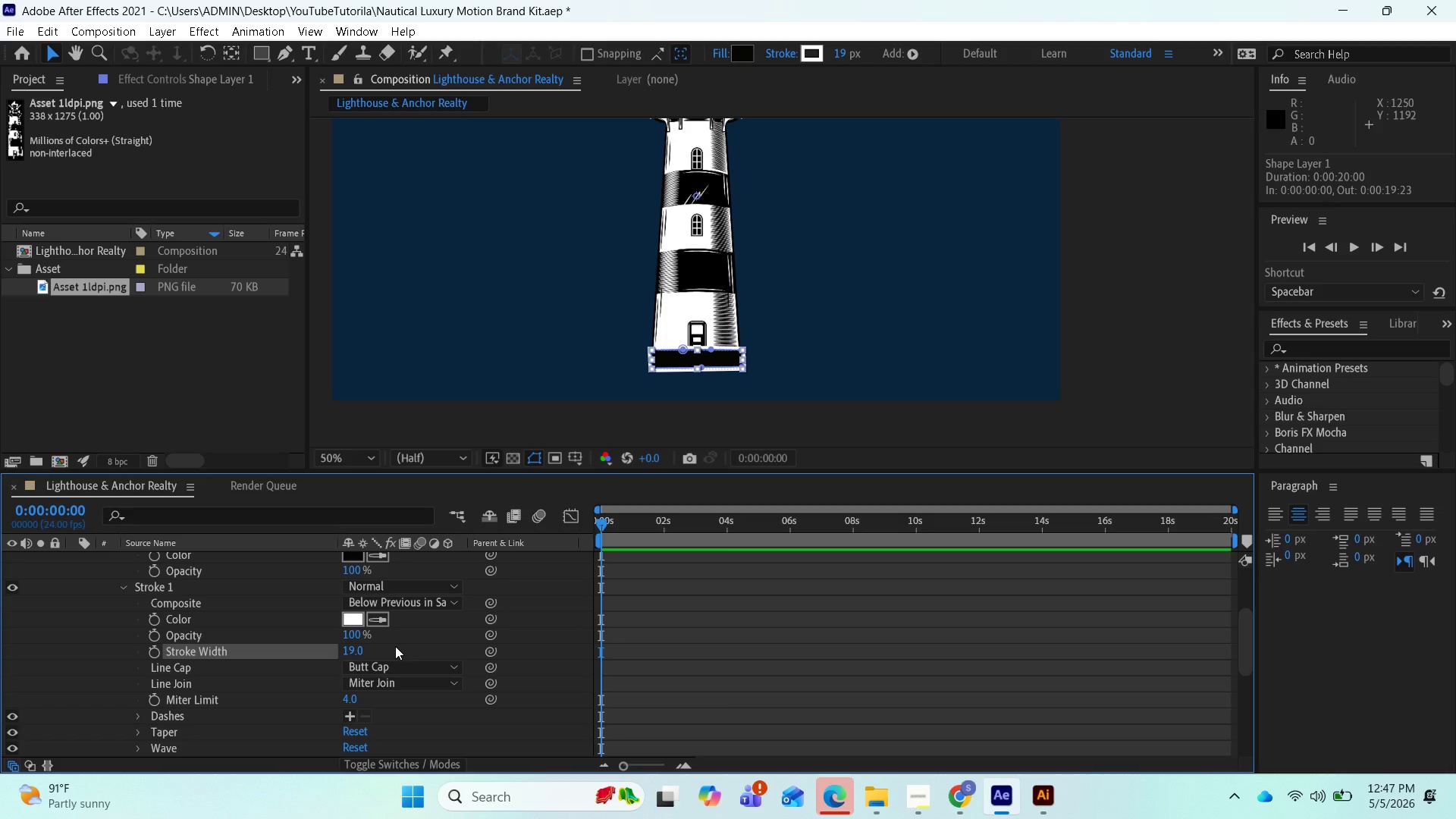 
key(Control+Z)
 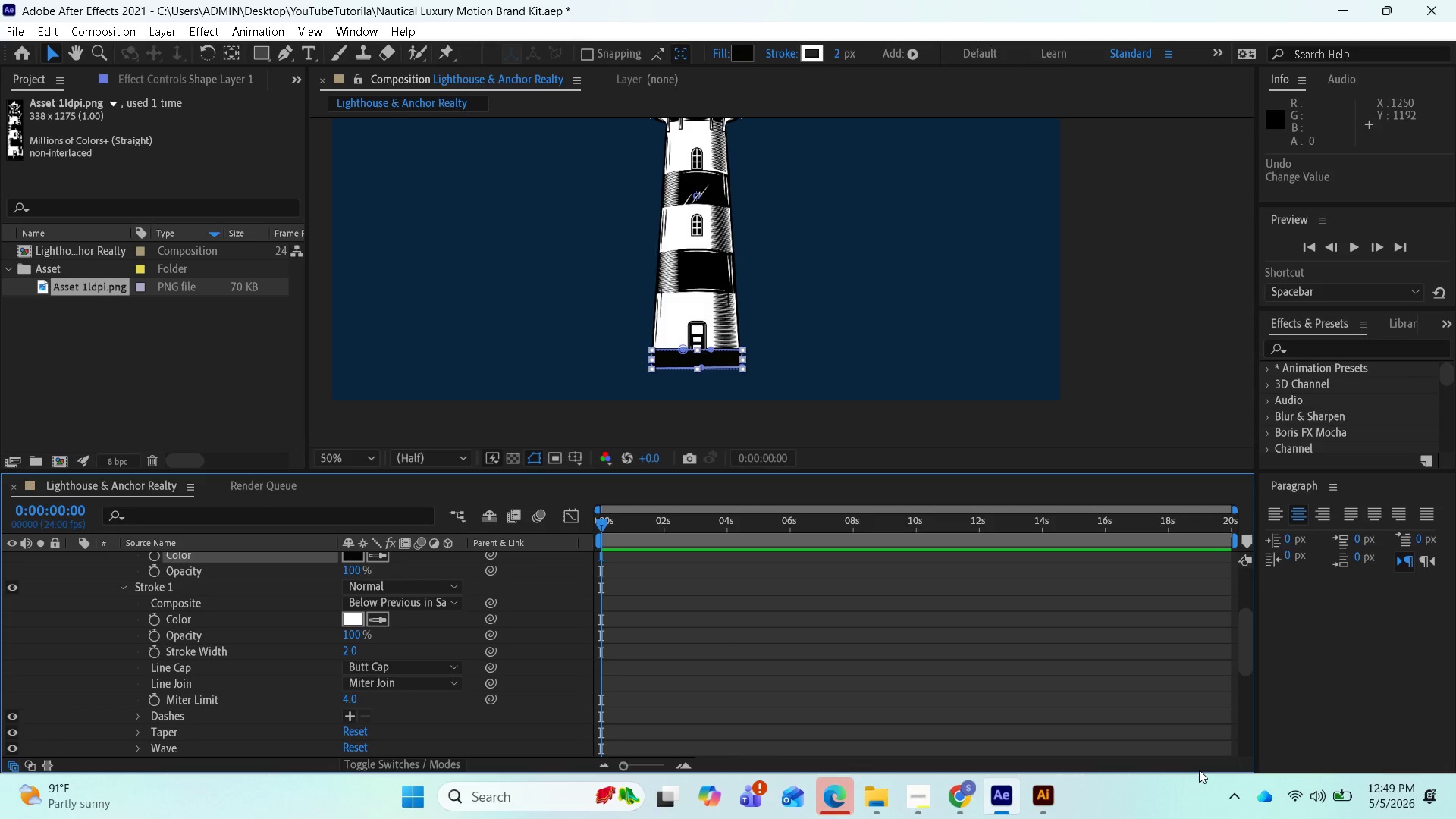 
wait(70.75)
 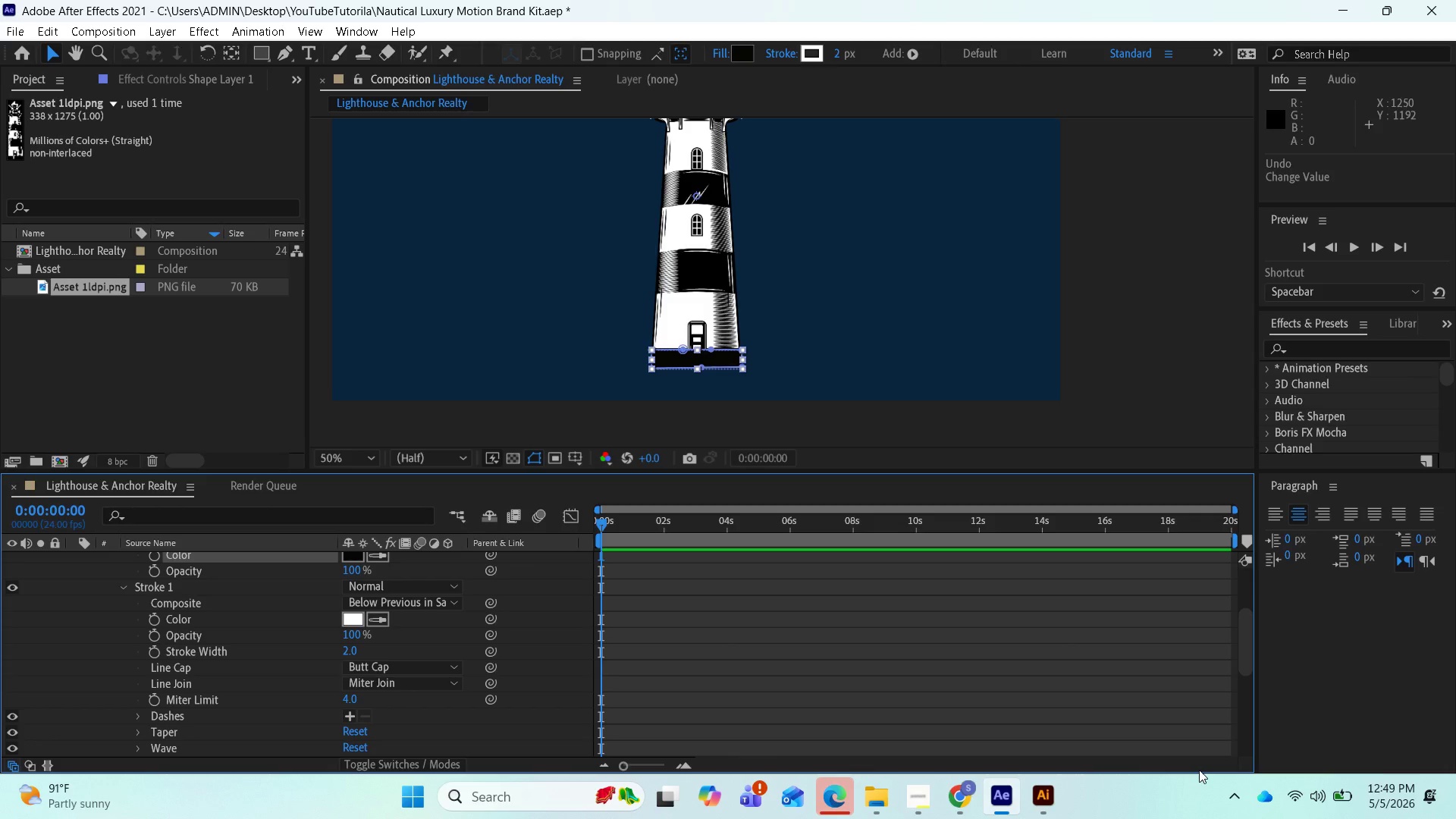 
scroll: coordinate [206, 610], scroll_direction: up, amount: 2.0
 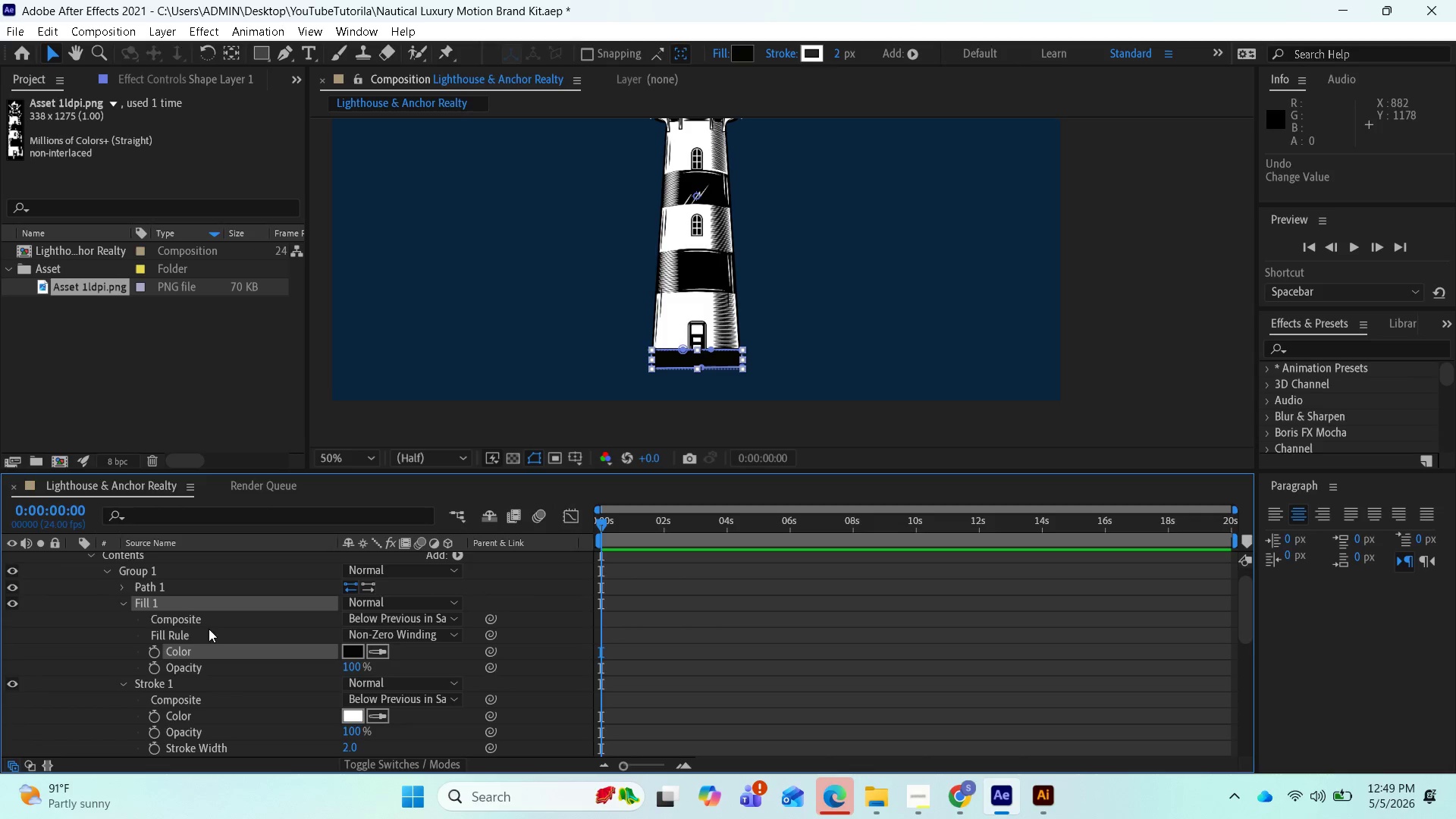 
scroll: coordinate [213, 634], scroll_direction: down, amount: 1.0
 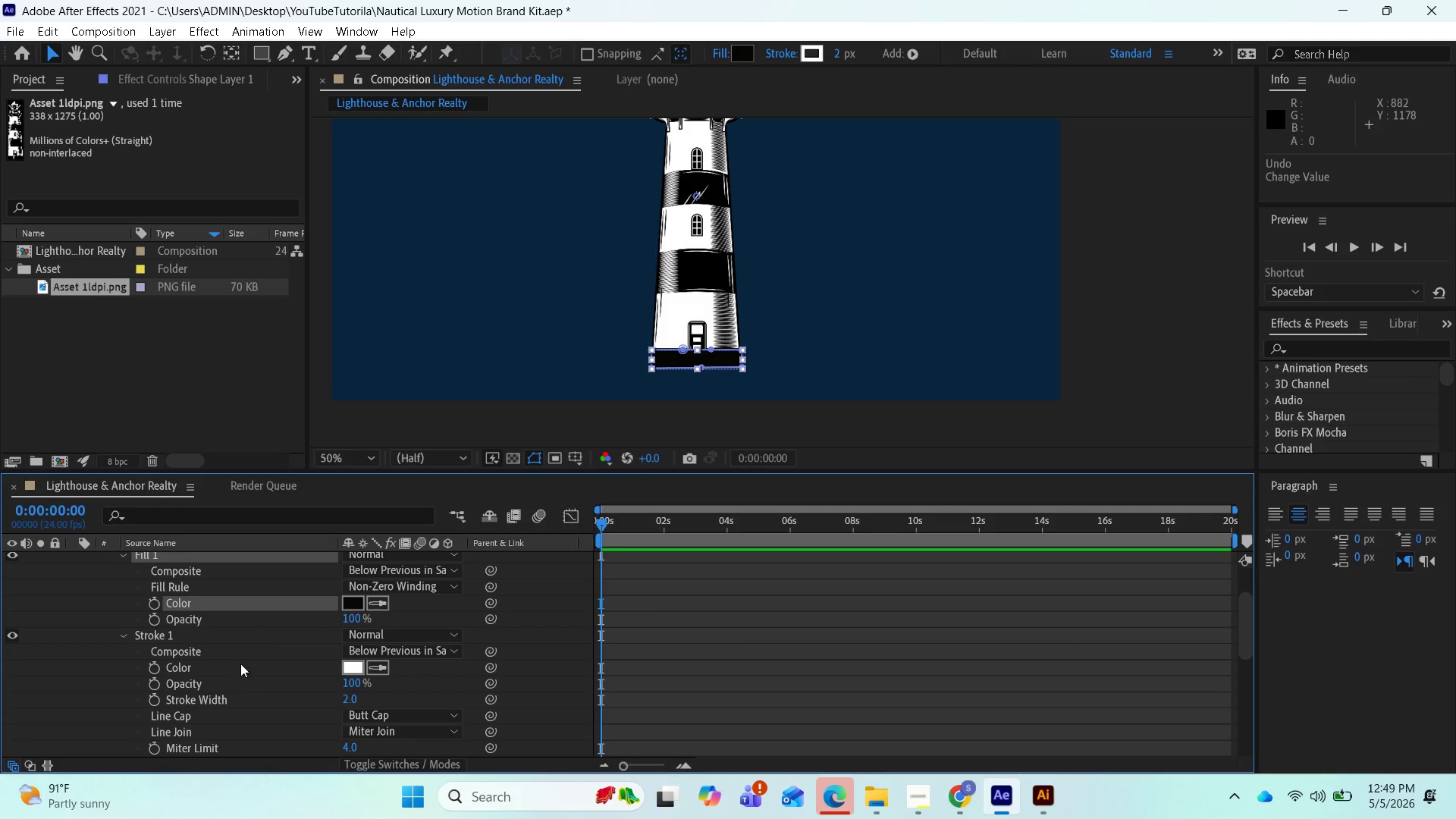 
wait(5.31)
 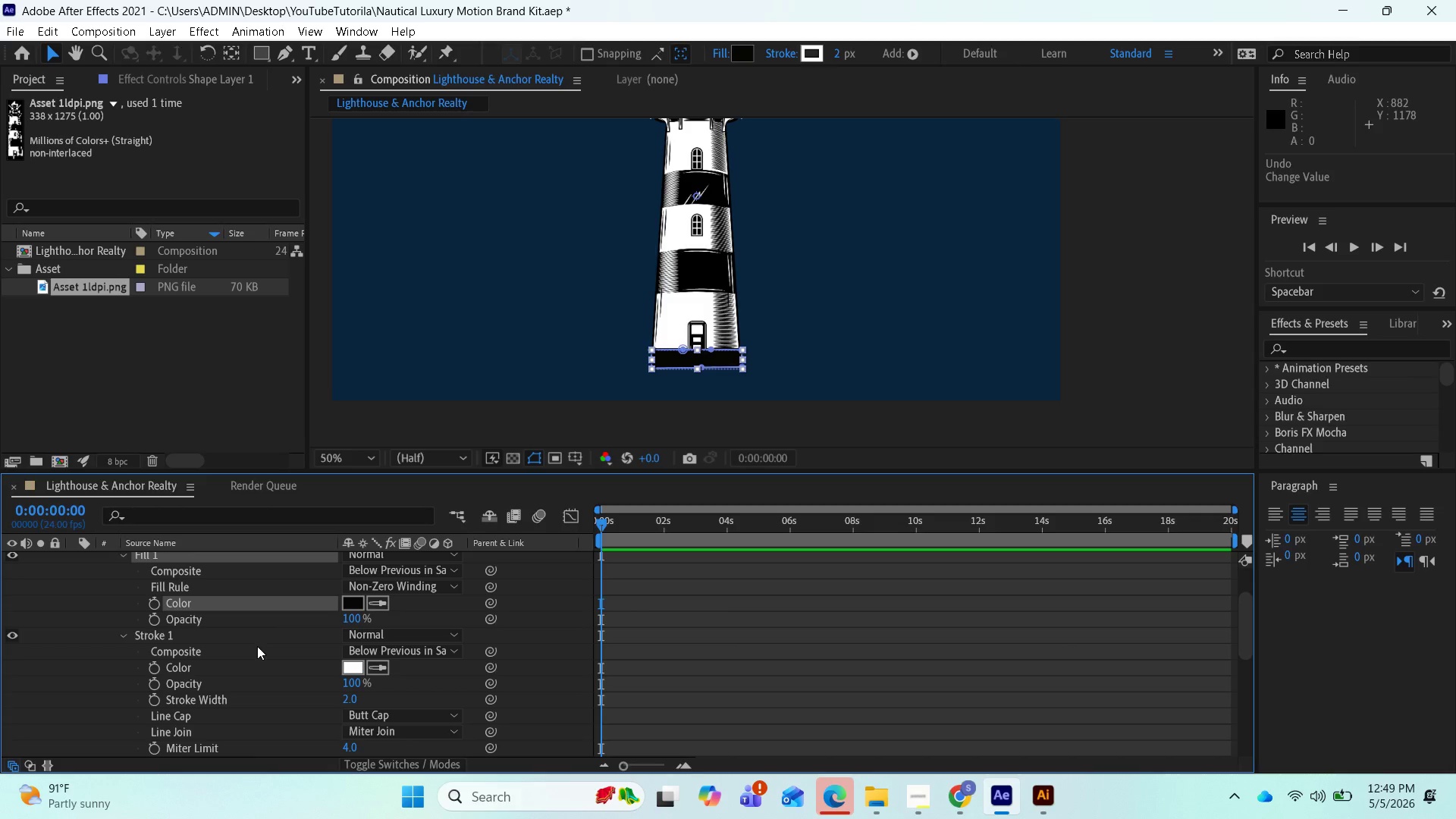 
scroll: coordinate [268, 670], scroll_direction: down, amount: 1.0
 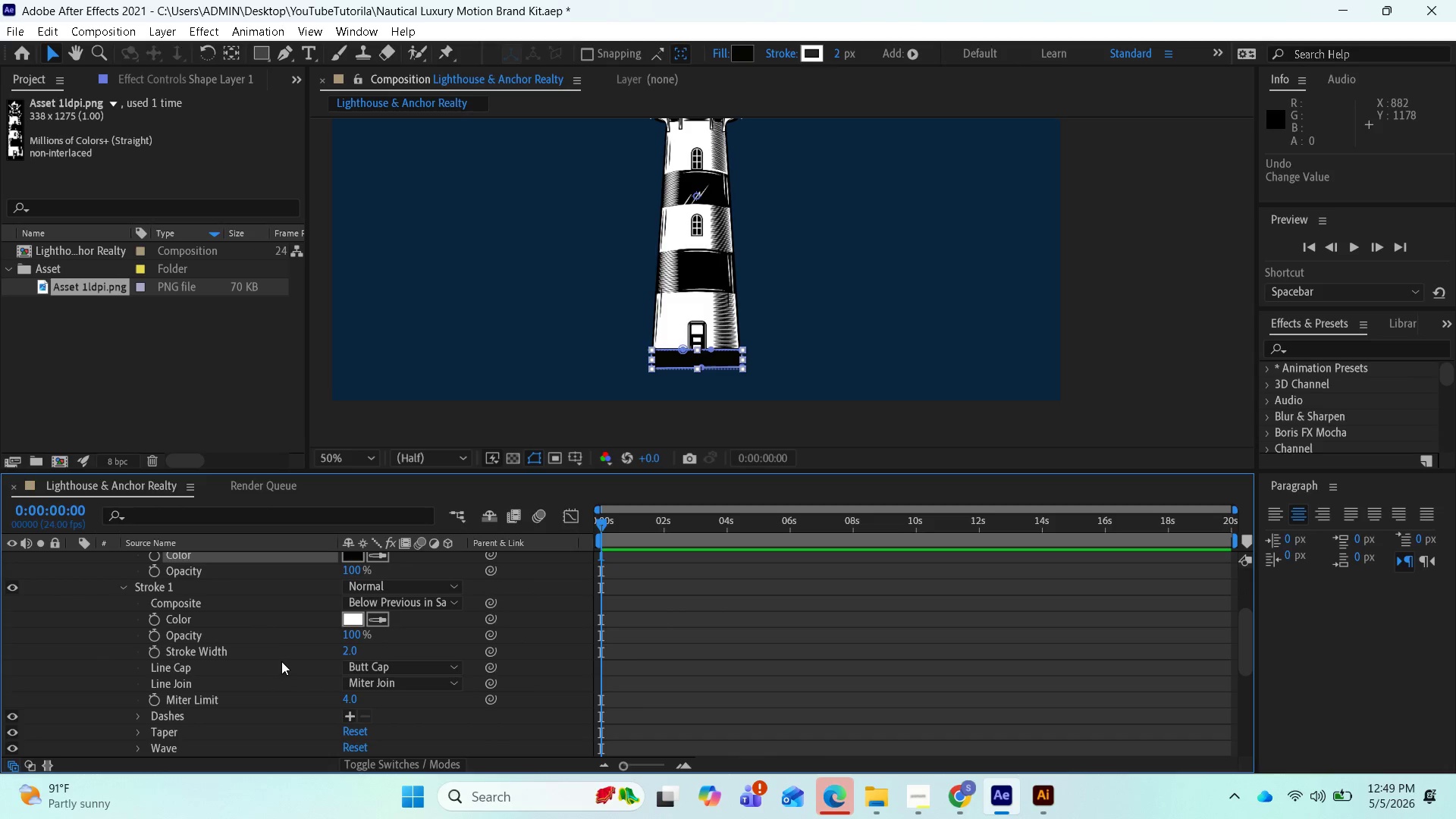 
scroll: coordinate [249, 651], scroll_direction: up, amount: 2.0
 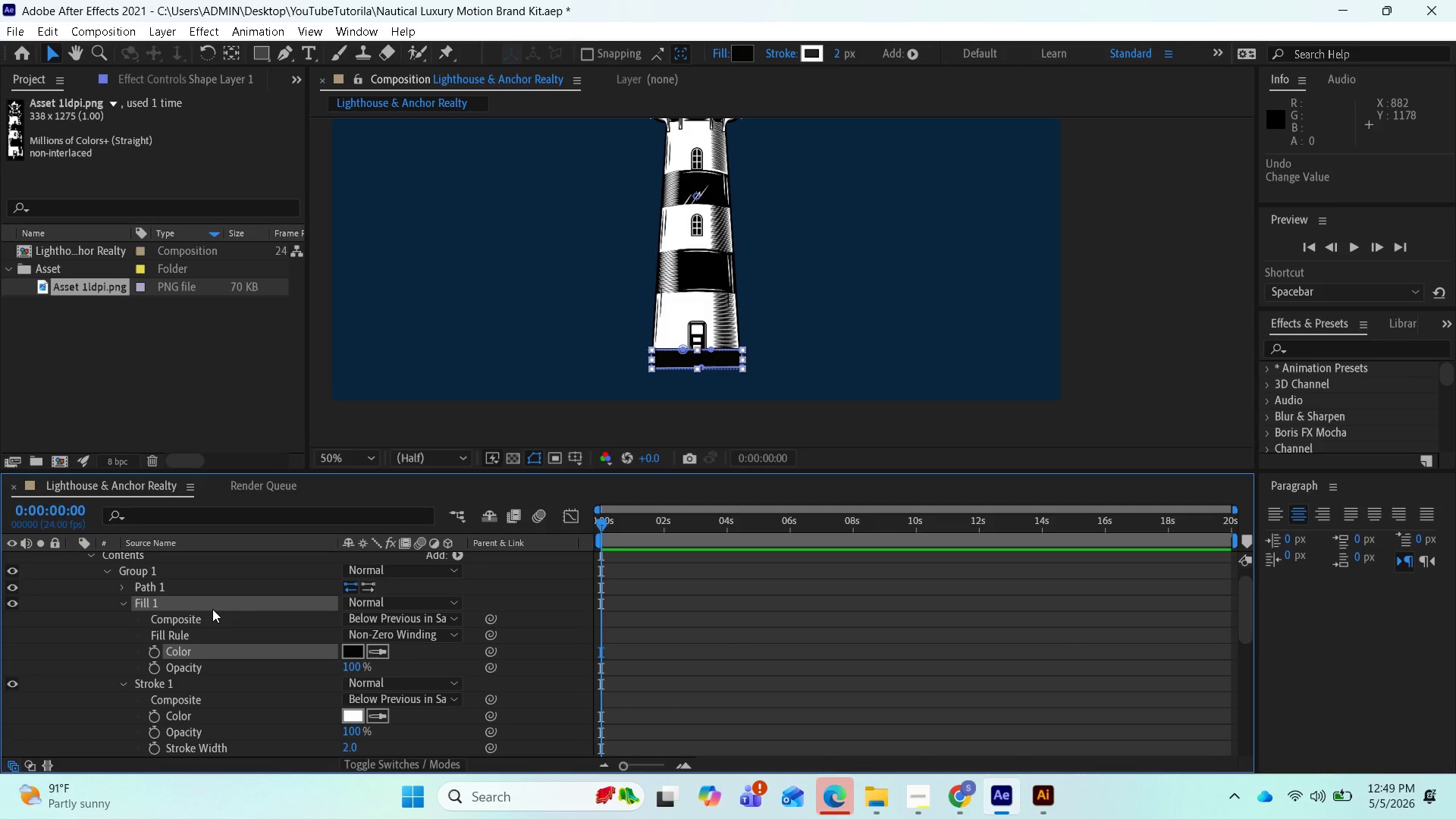 
wait(21.58)
 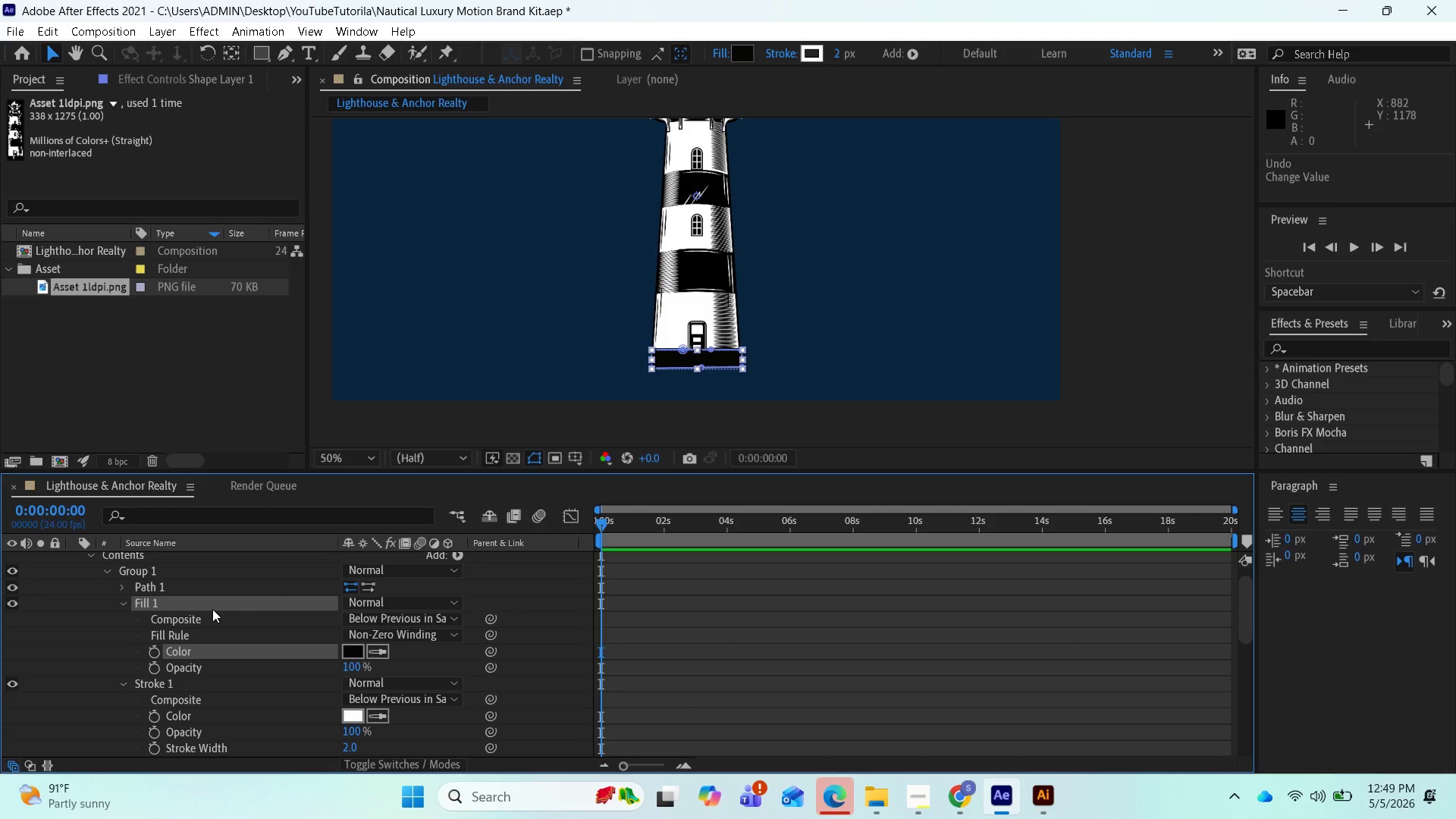 
left_click([124, 620])
 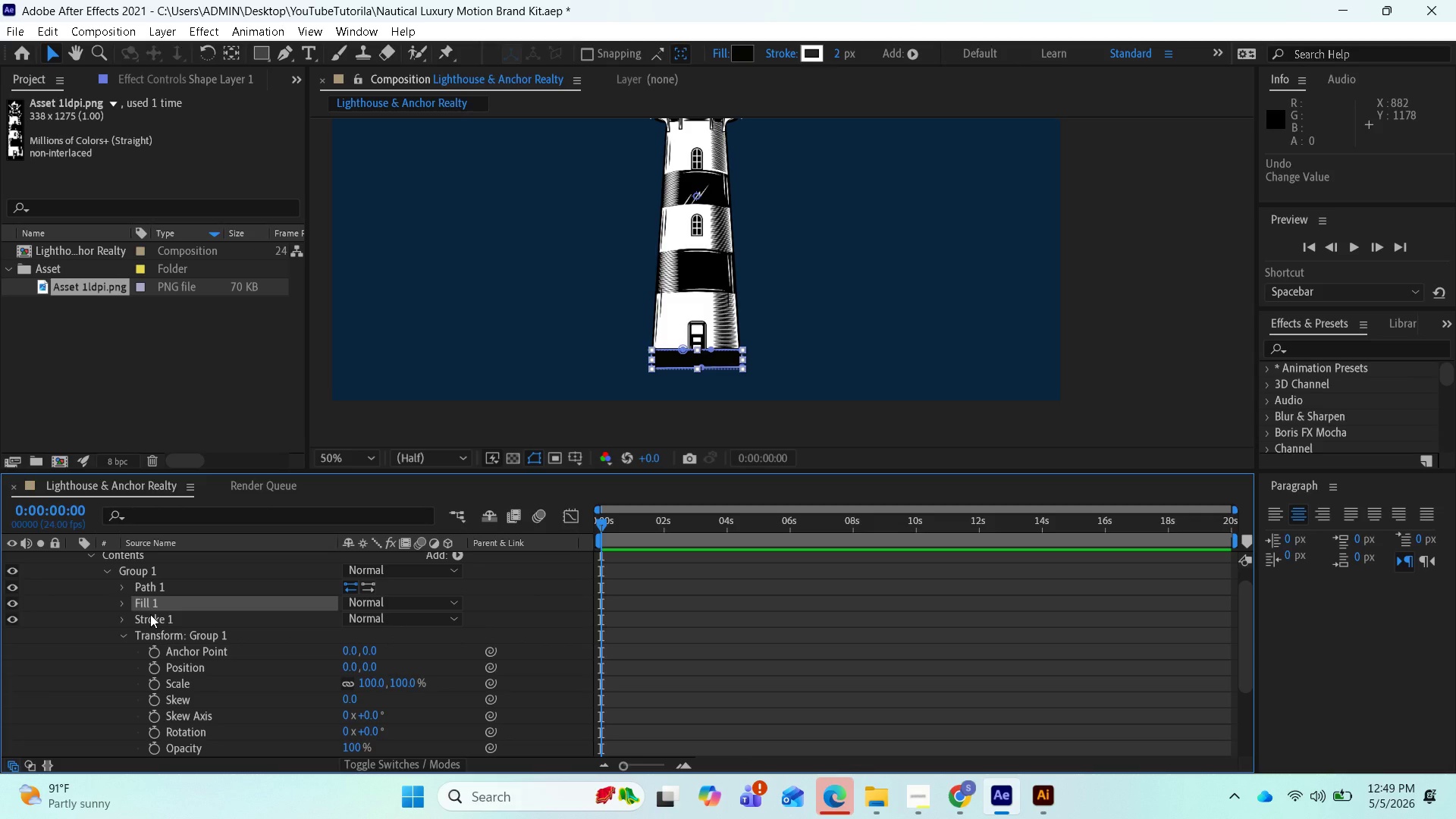 
left_click([150, 614])
 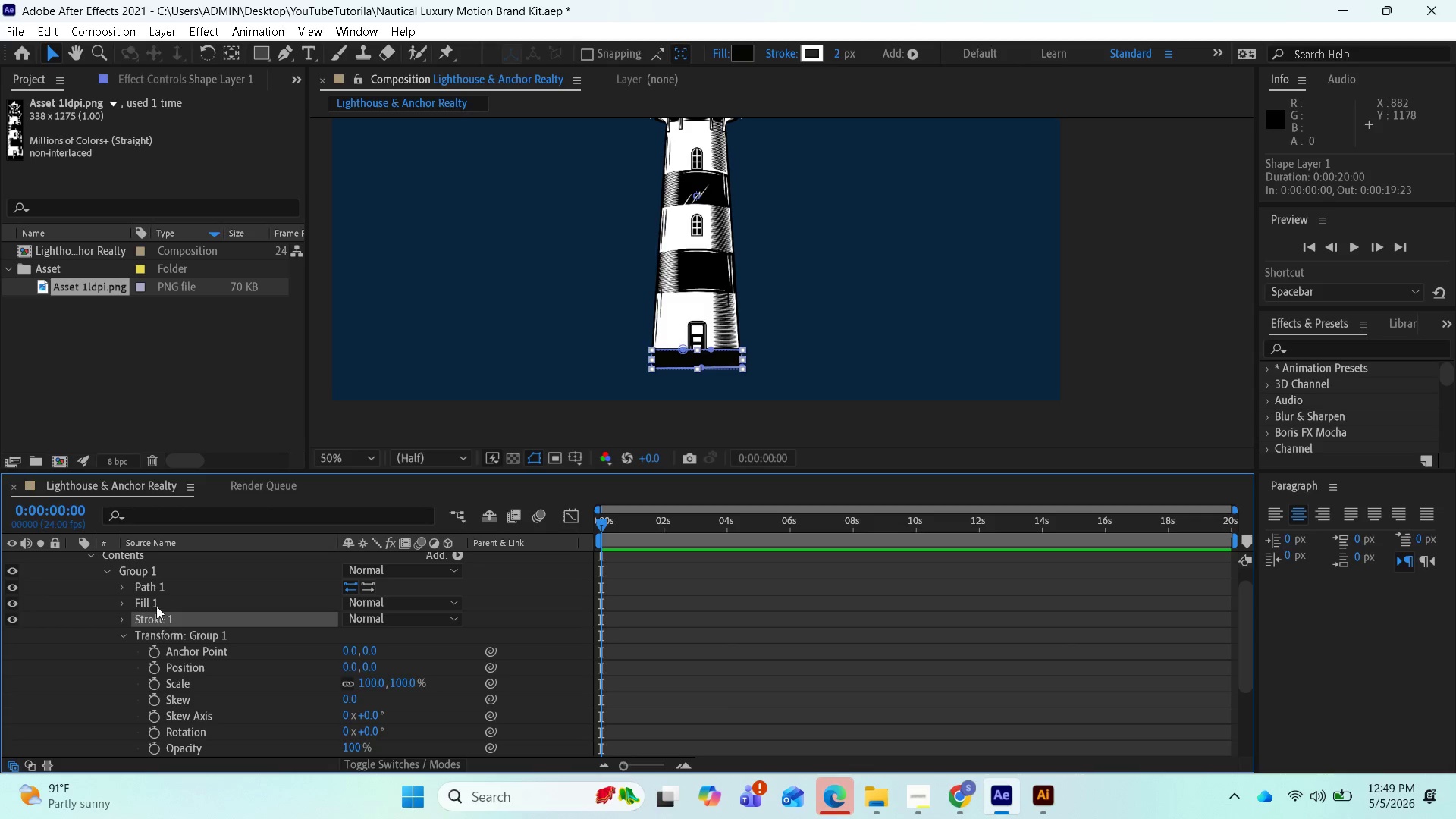 
hold_key(key=ShiftLeft, duration=0.56)
left_click([159, 604])
 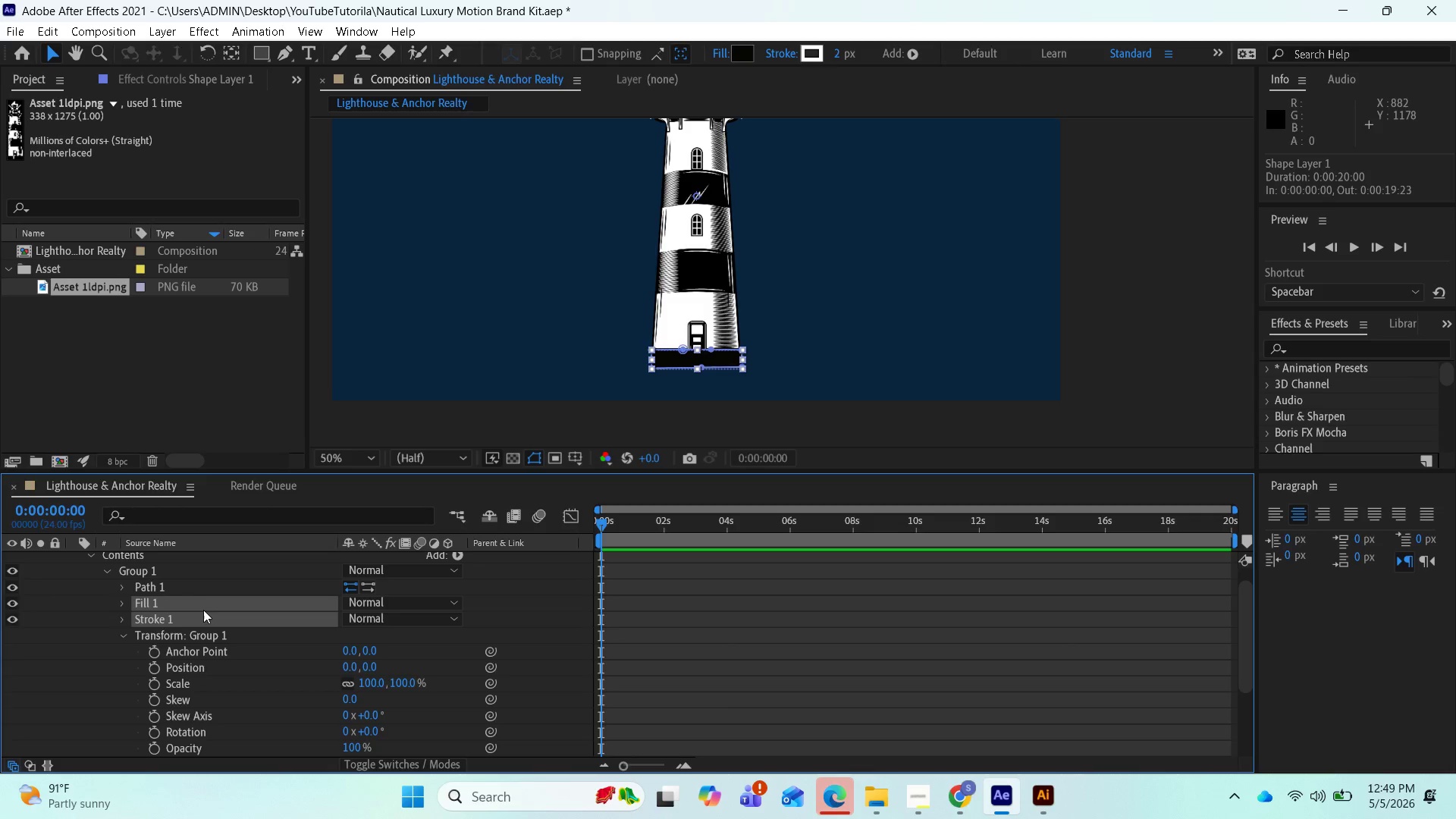 
key(Control+Z)
 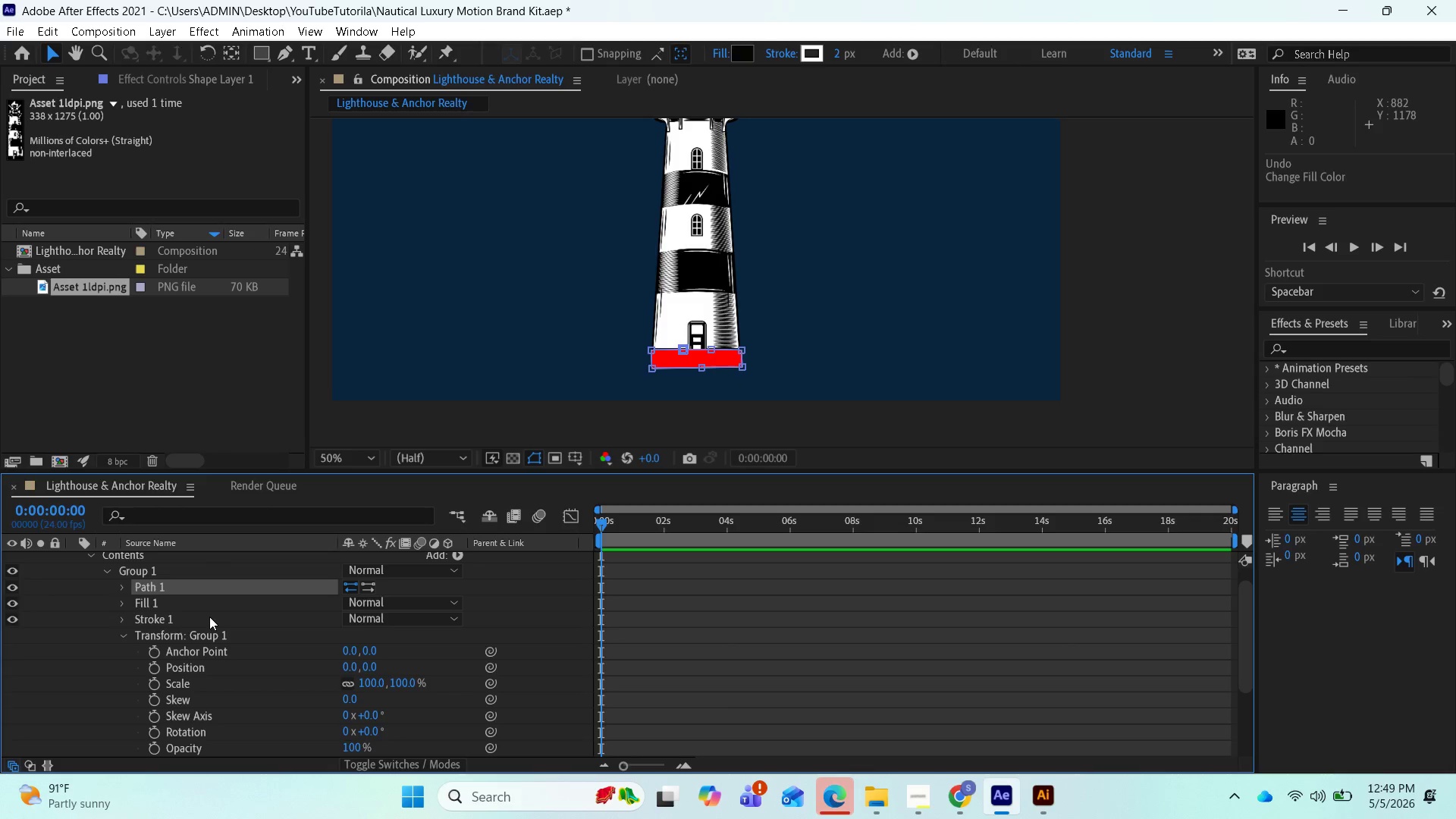 
key(Control+Z)
 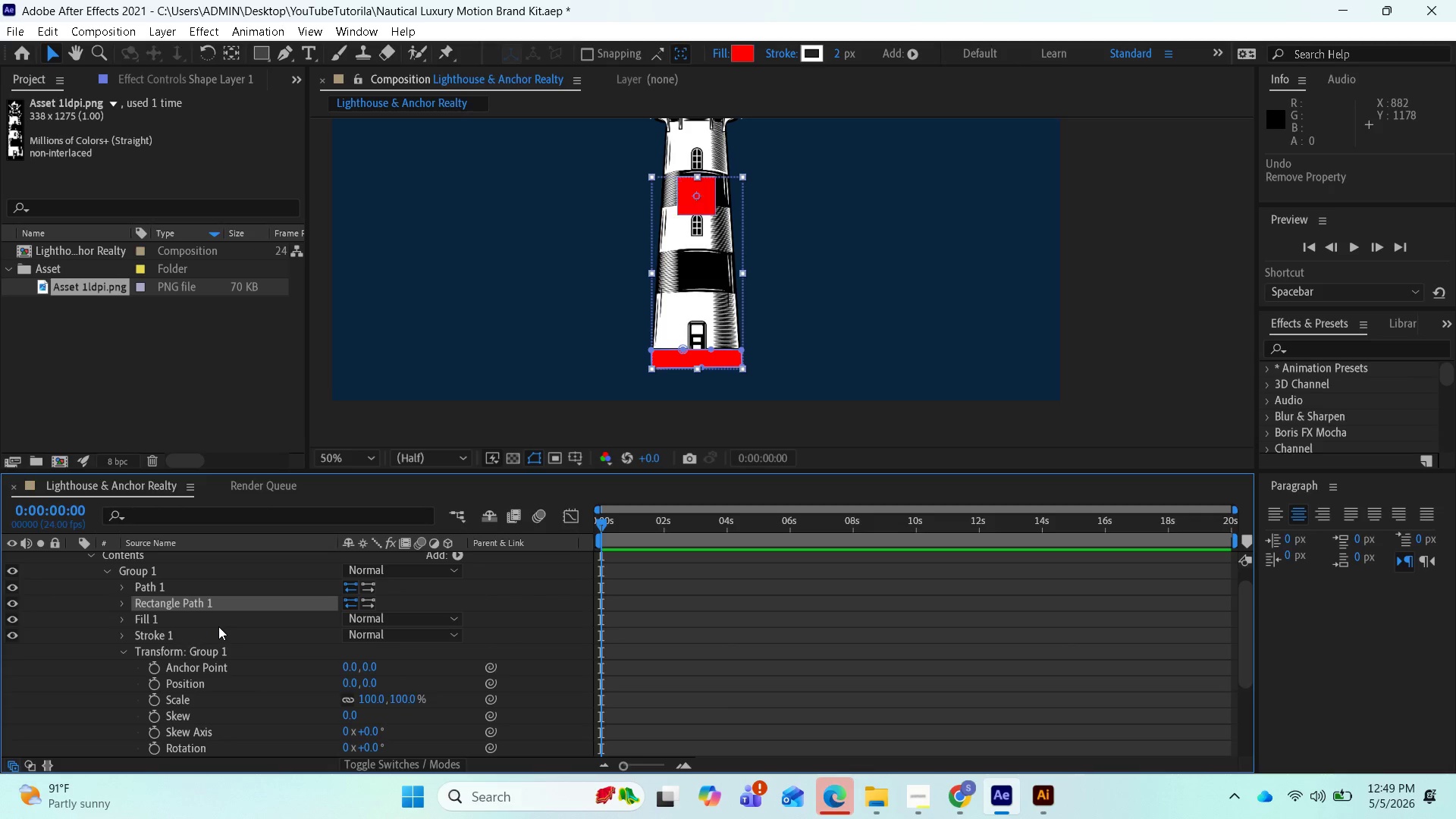 
key(Control+Z)
 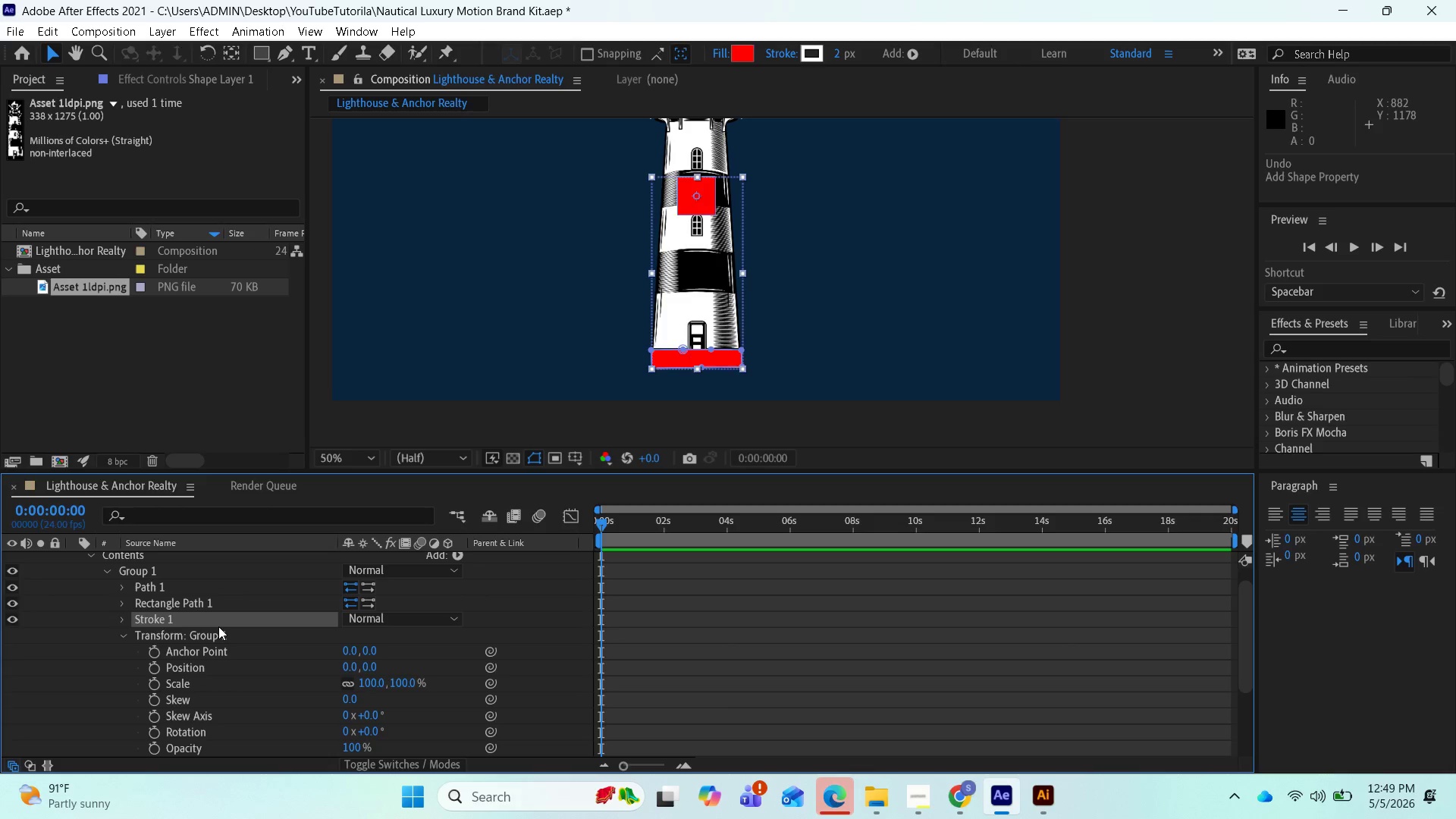 
key(Control+Z)
 